 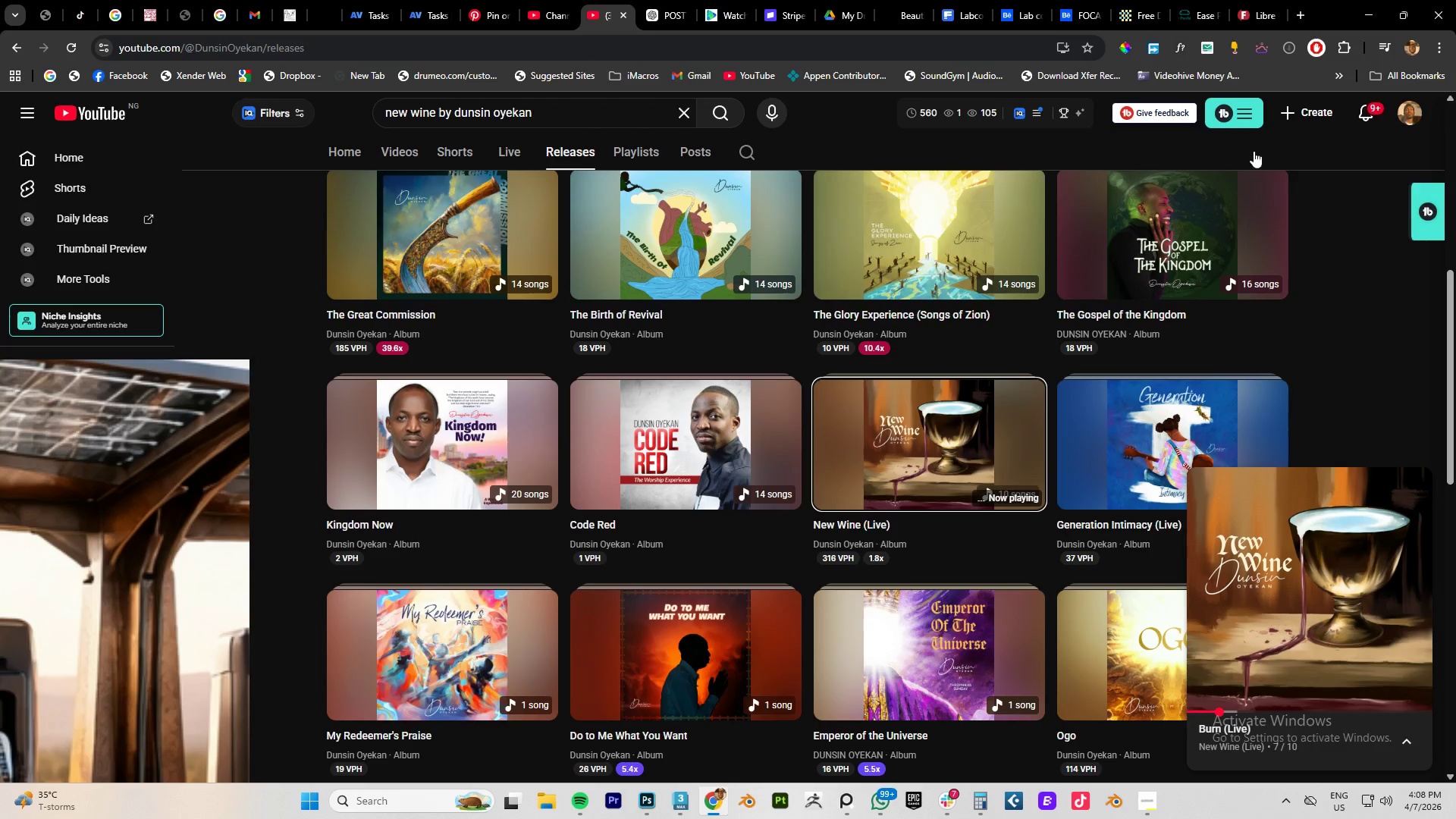 
left_click([1353, 4])
 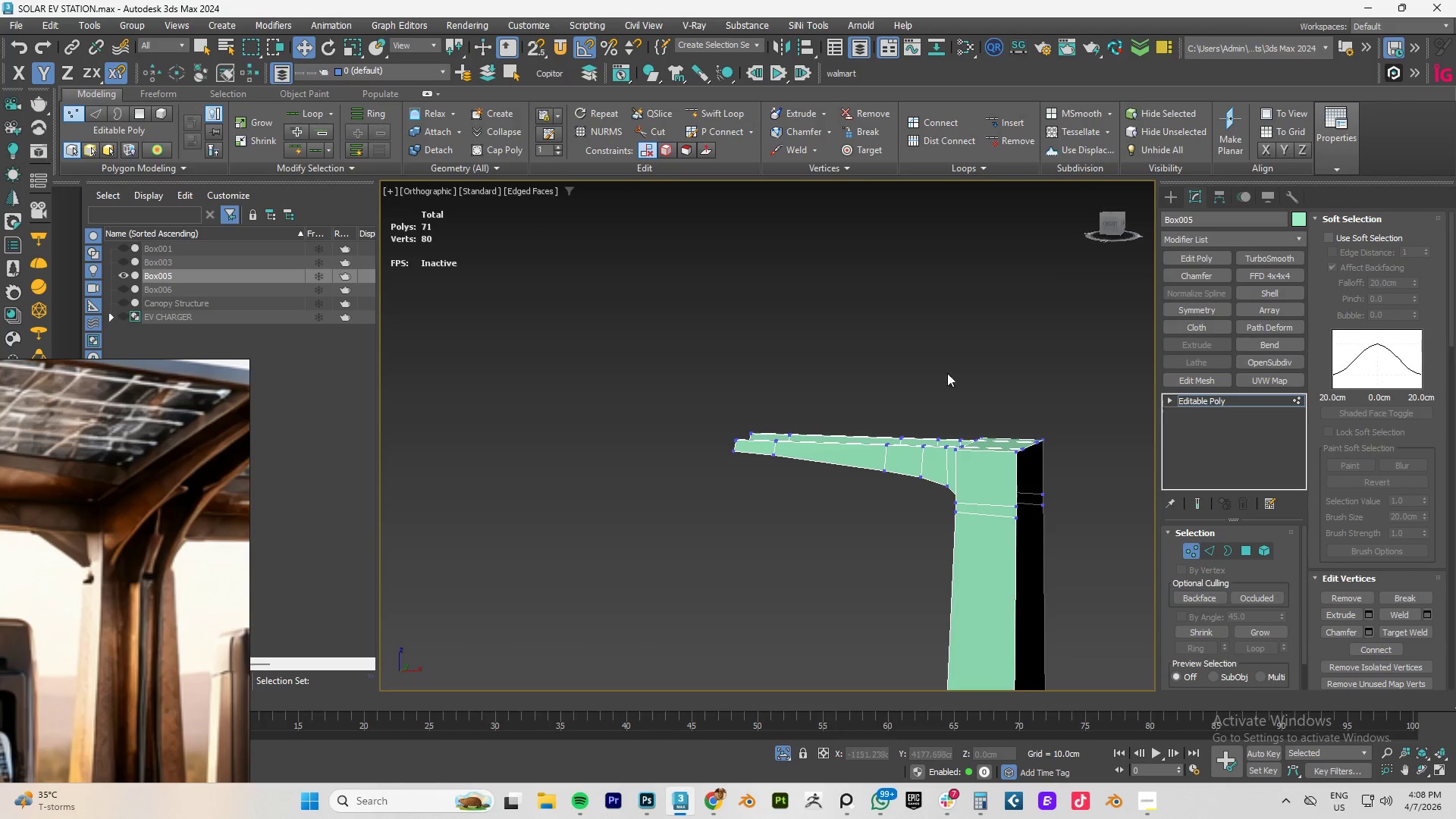 
hold_key(key=AltLeft, duration=0.89)
 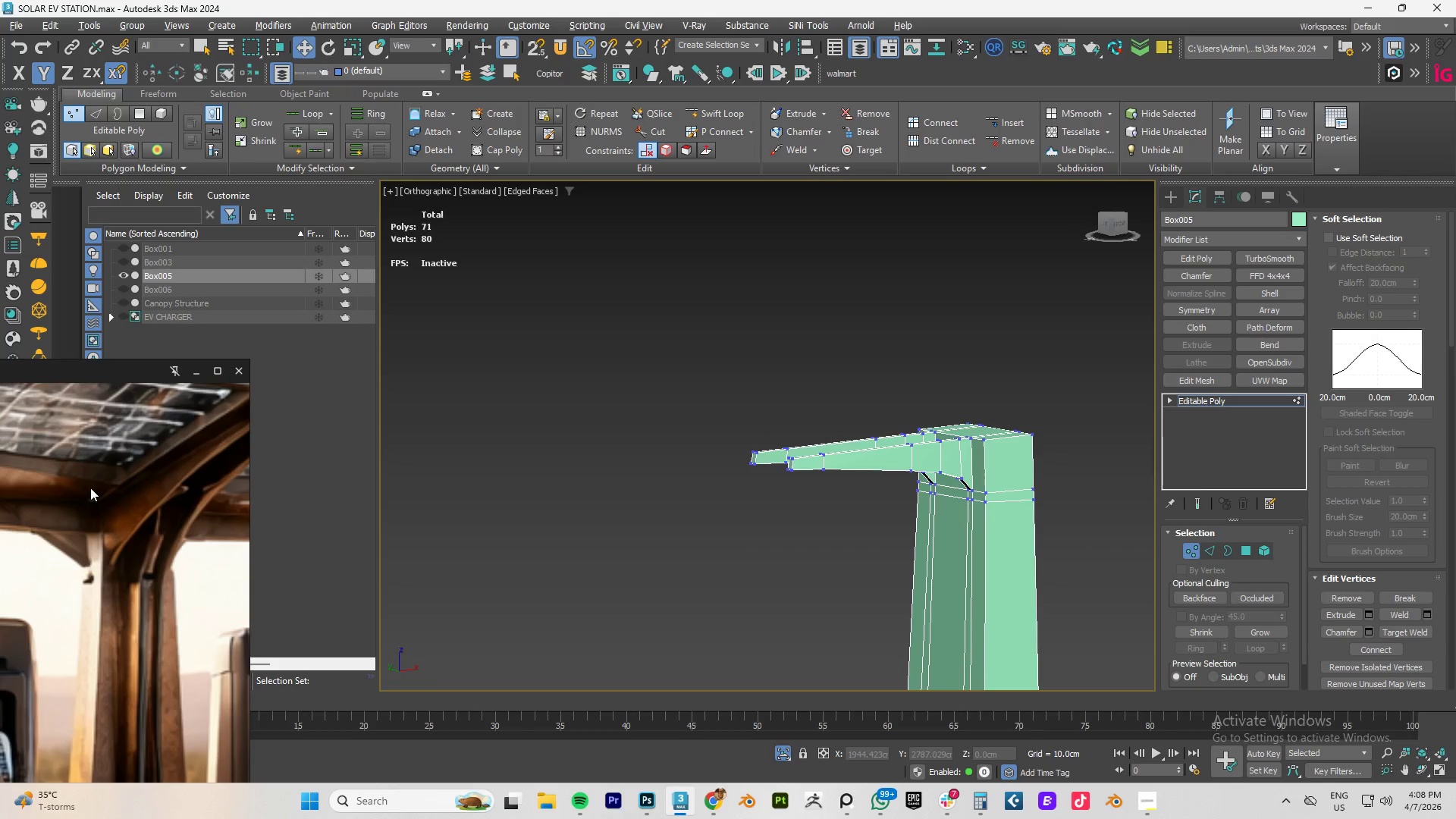 
scroll: coordinate [118, 489], scroll_direction: down, amount: 2.0
 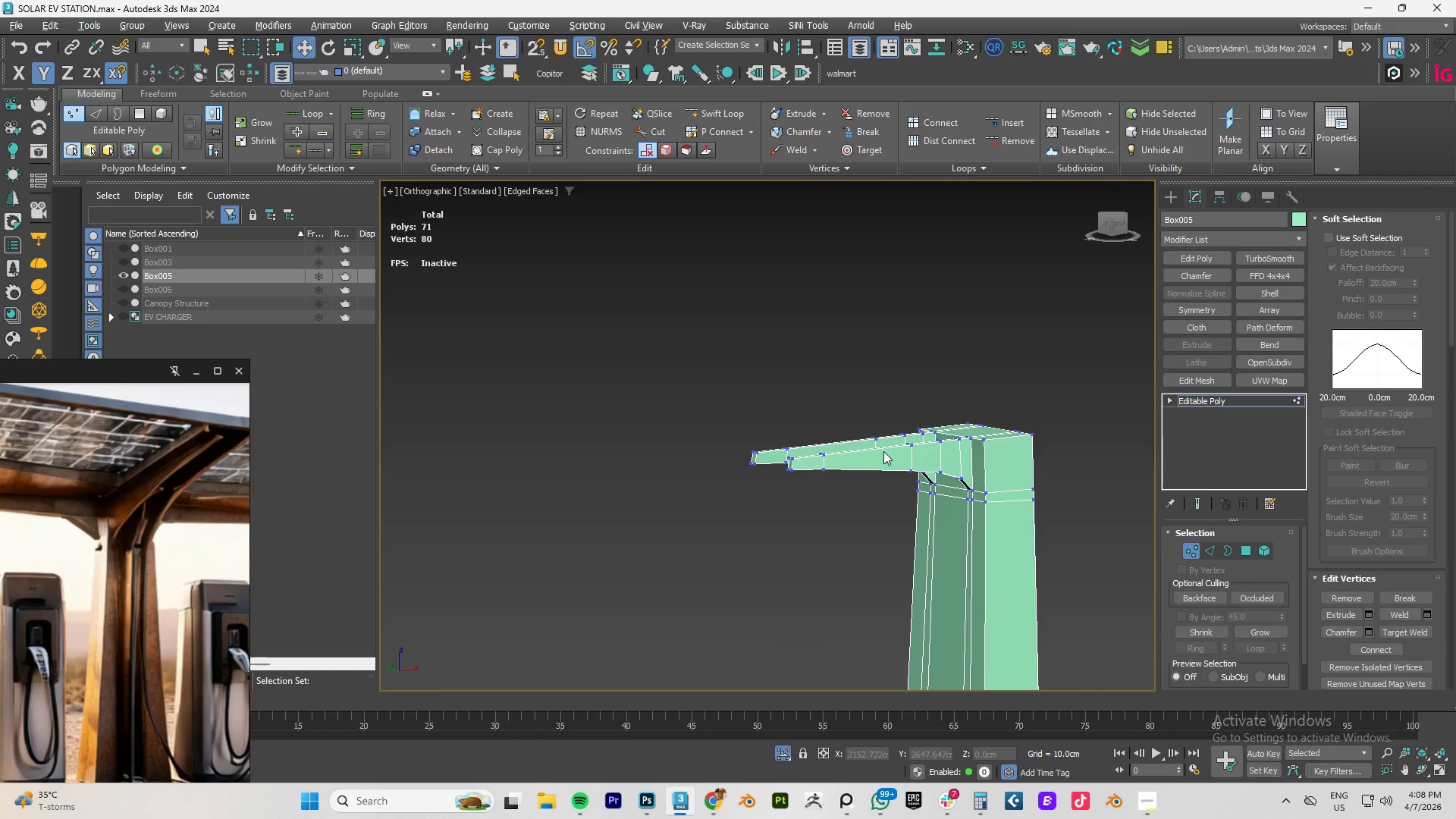 
hold_key(key=AltLeft, duration=0.8)
 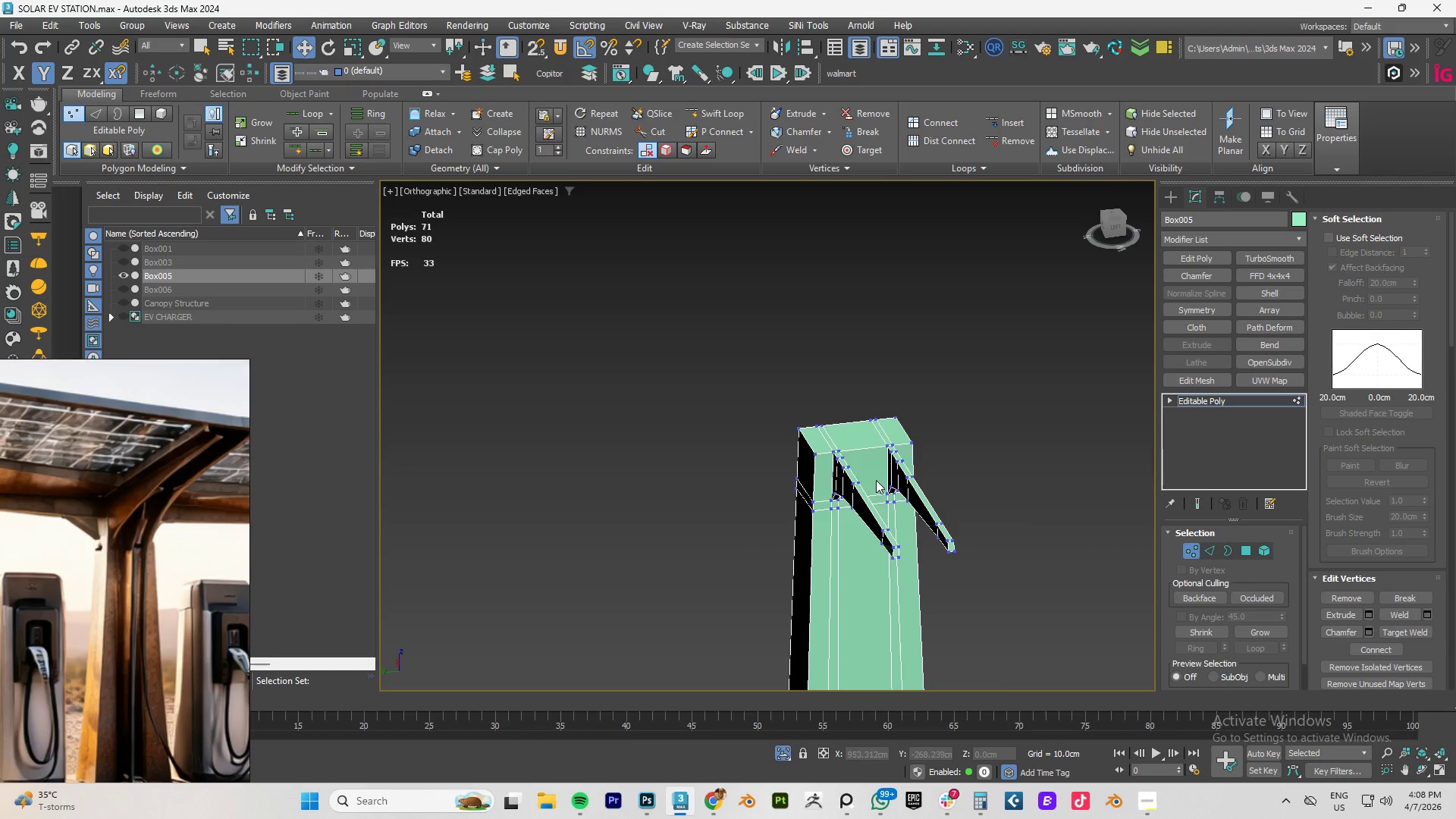 
hold_key(key=AltLeft, duration=0.92)
 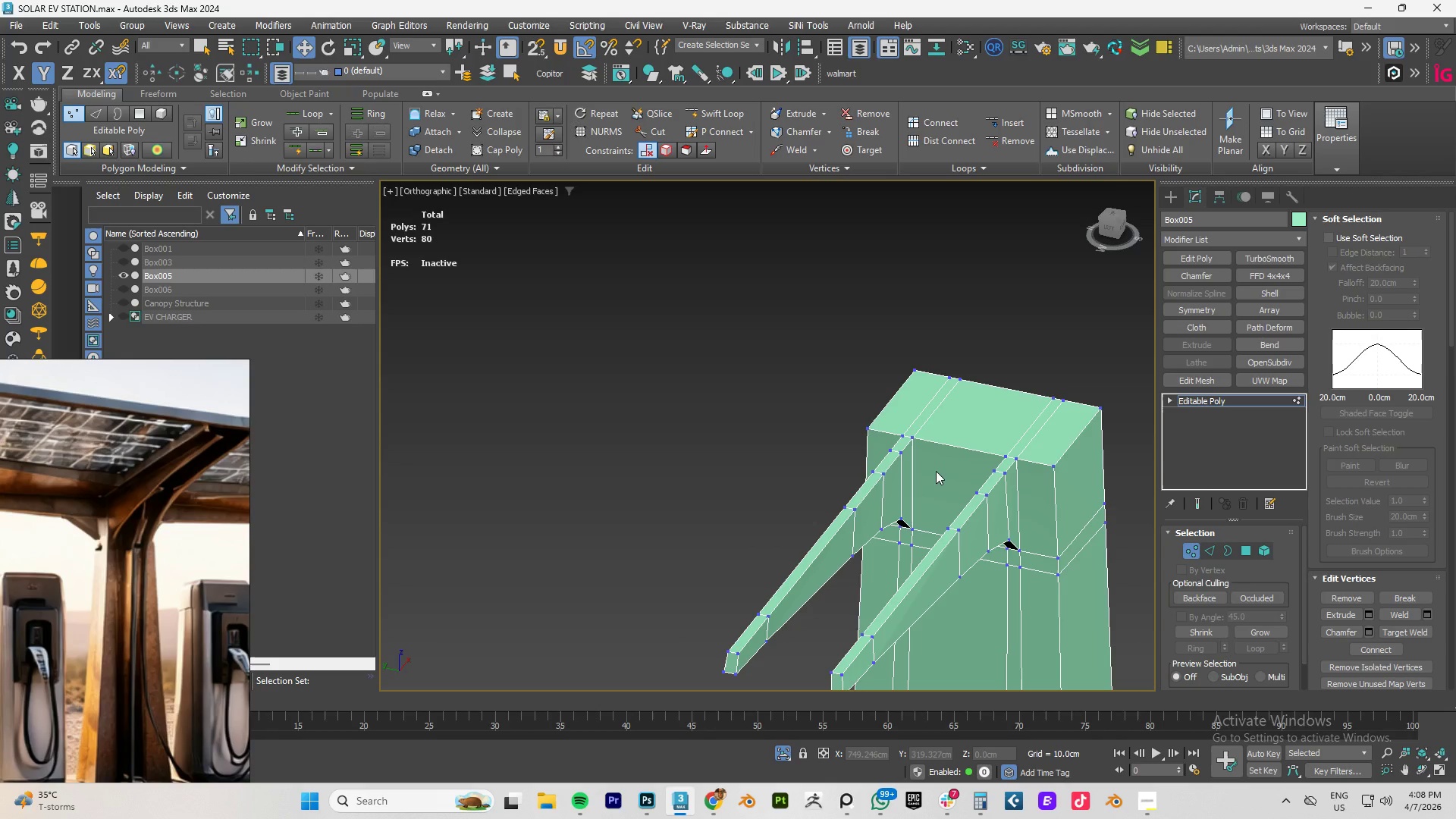 
scroll: coordinate [875, 479], scroll_direction: up, amount: 2.0
 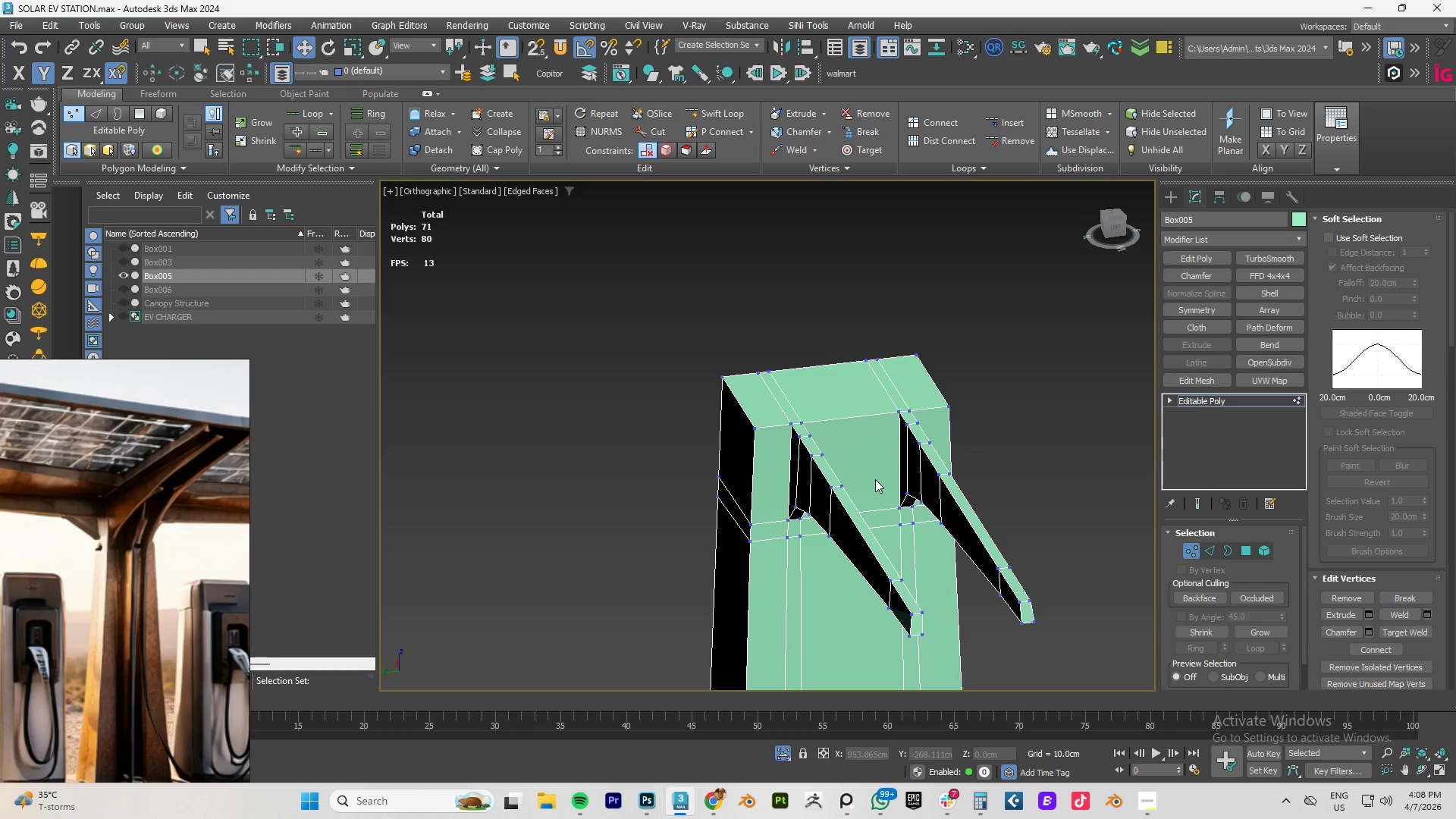 
wait(6.89)
 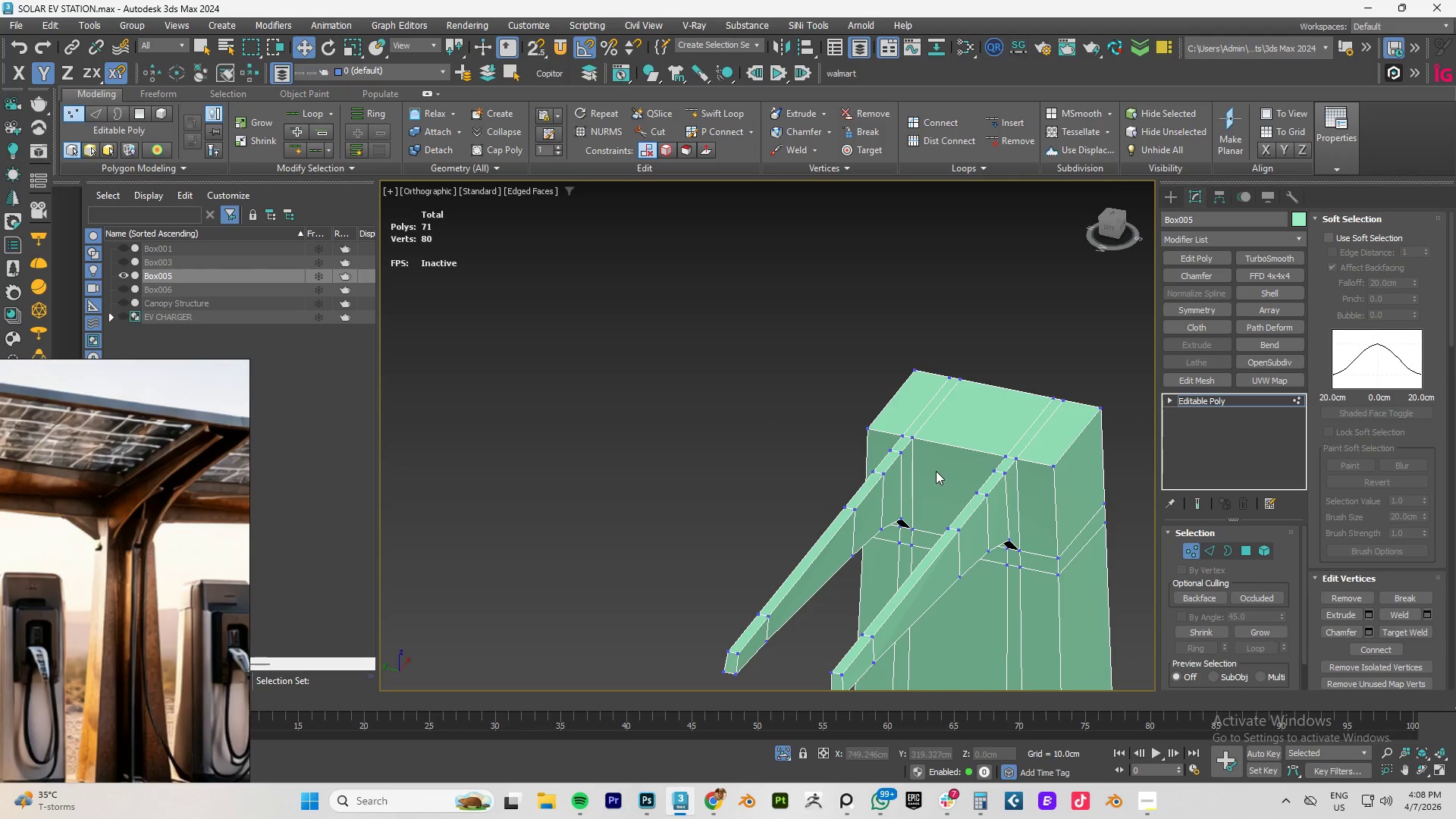 
scroll: coordinate [937, 466], scroll_direction: down, amount: 1.0
 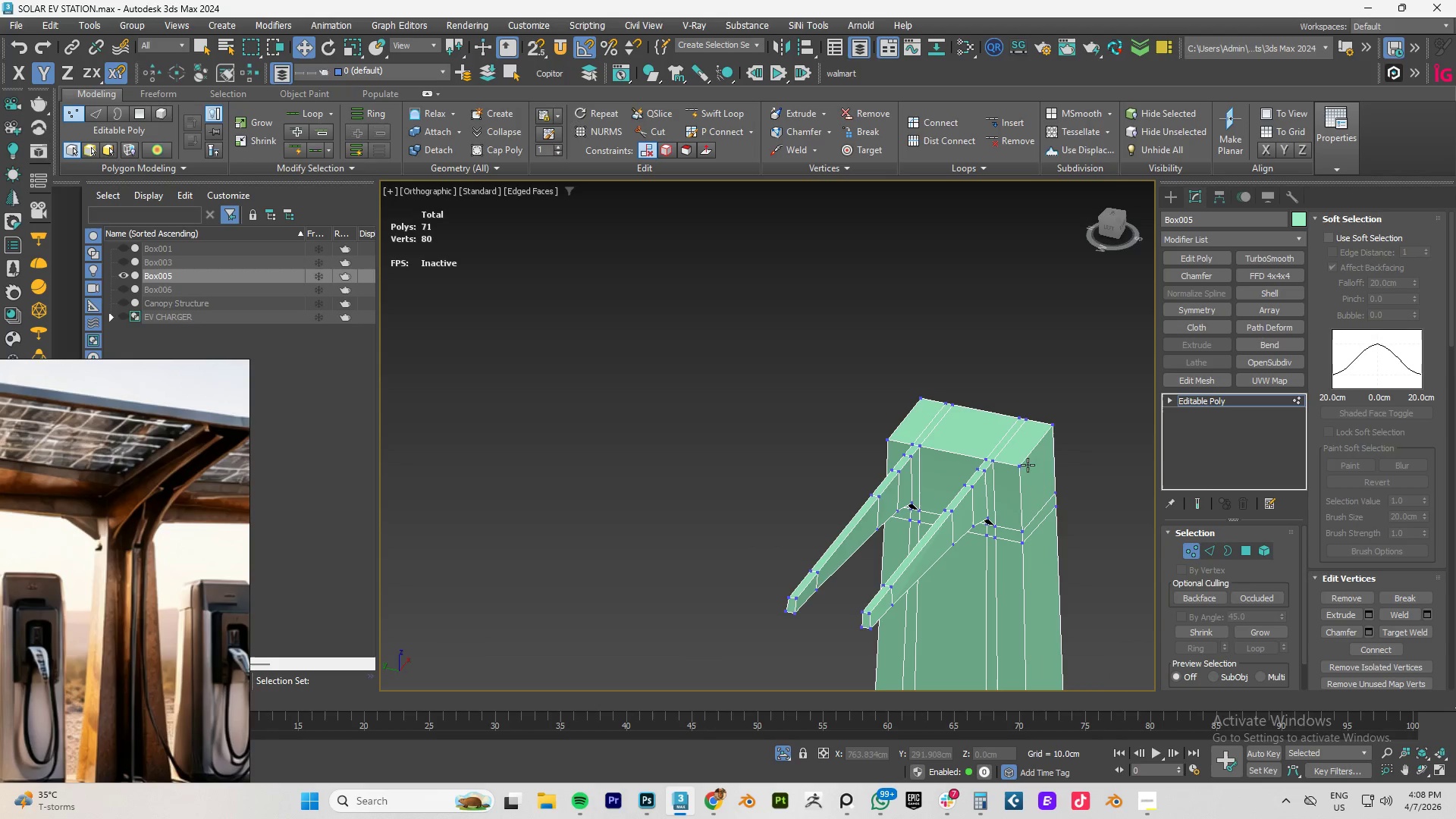 
scroll: coordinate [1010, 465], scroll_direction: up, amount: 3.0
 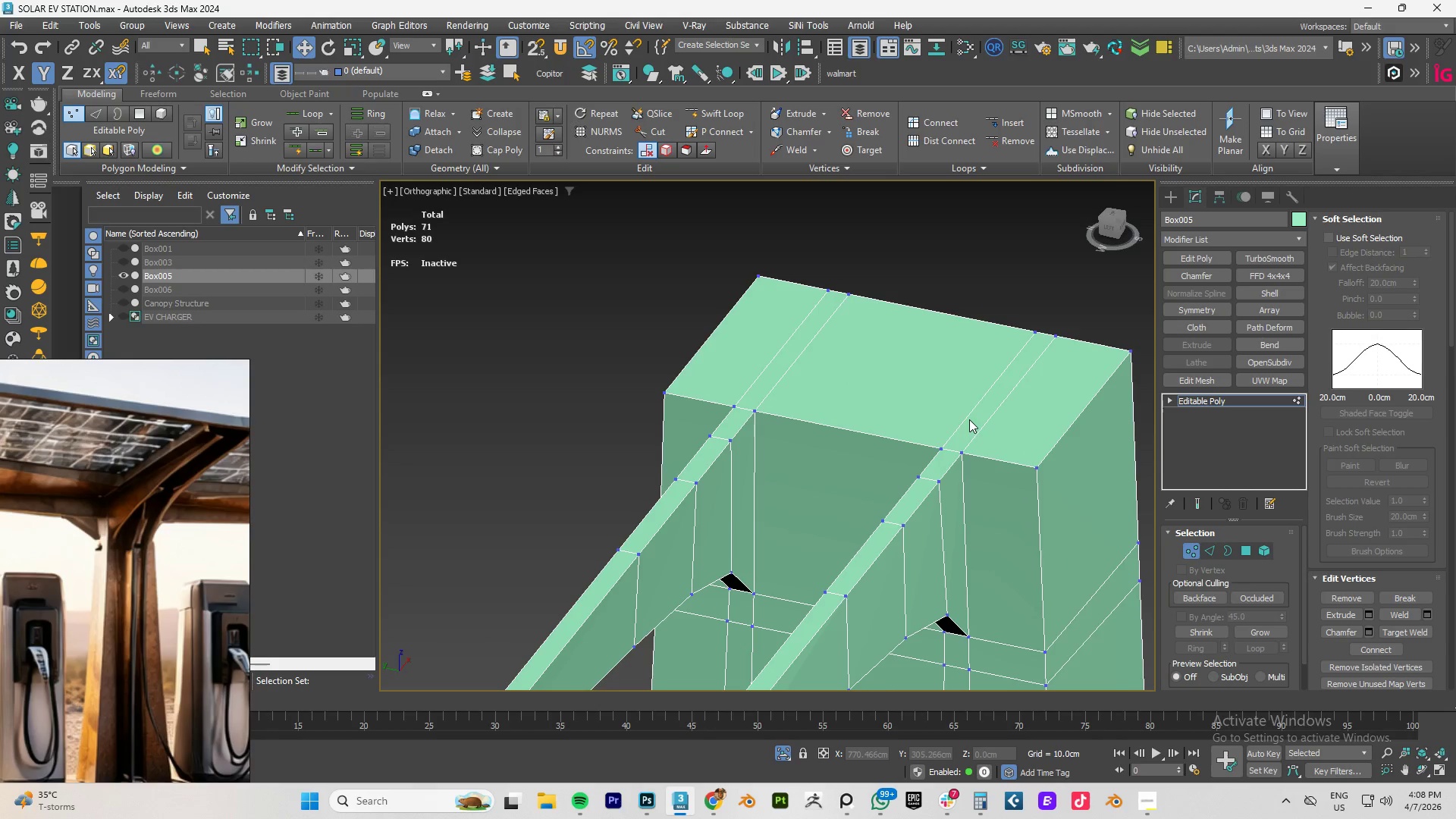 
hold_key(key=AltLeft, duration=0.58)
 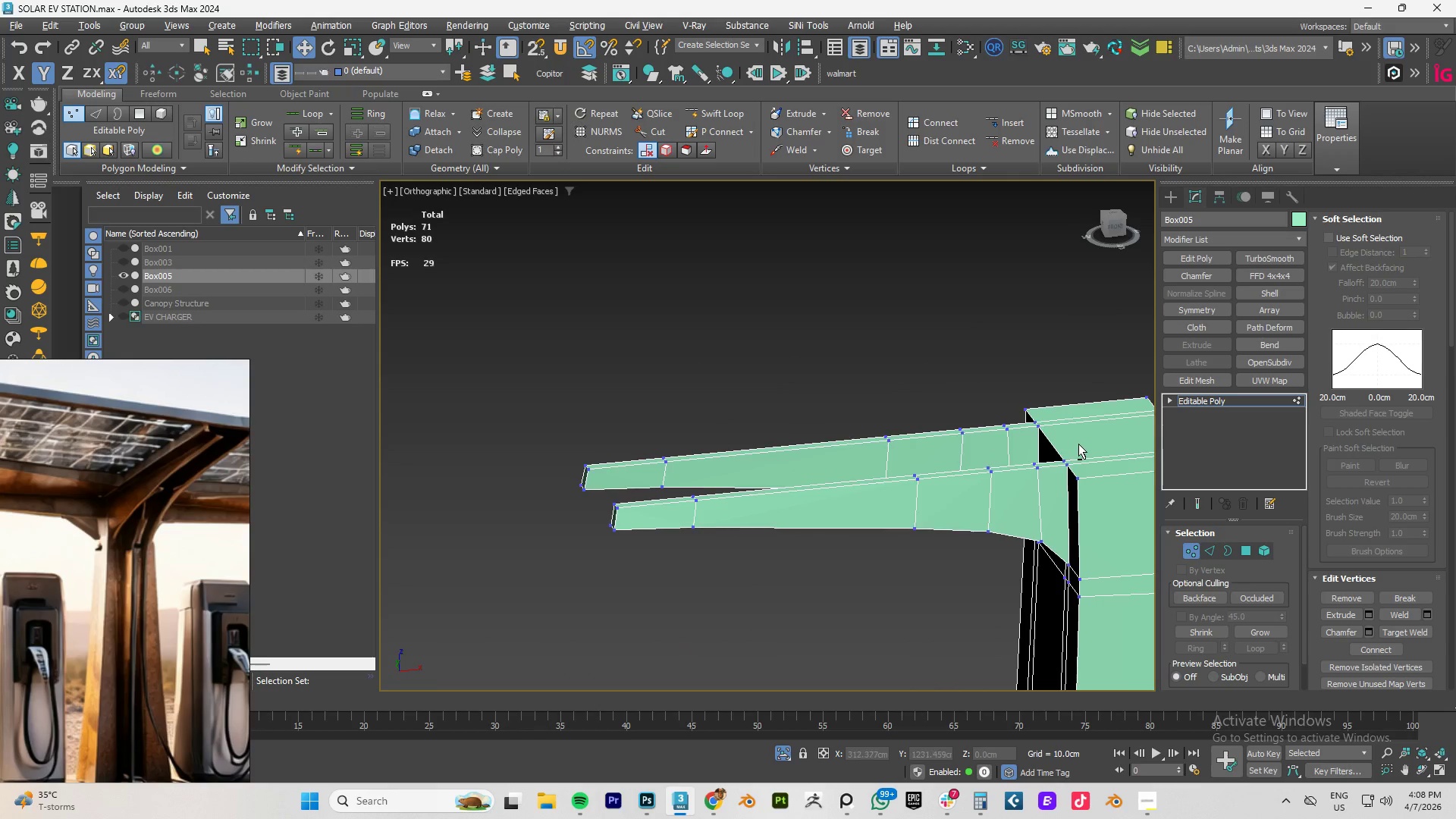 
scroll: coordinate [987, 450], scroll_direction: down, amount: 3.0
 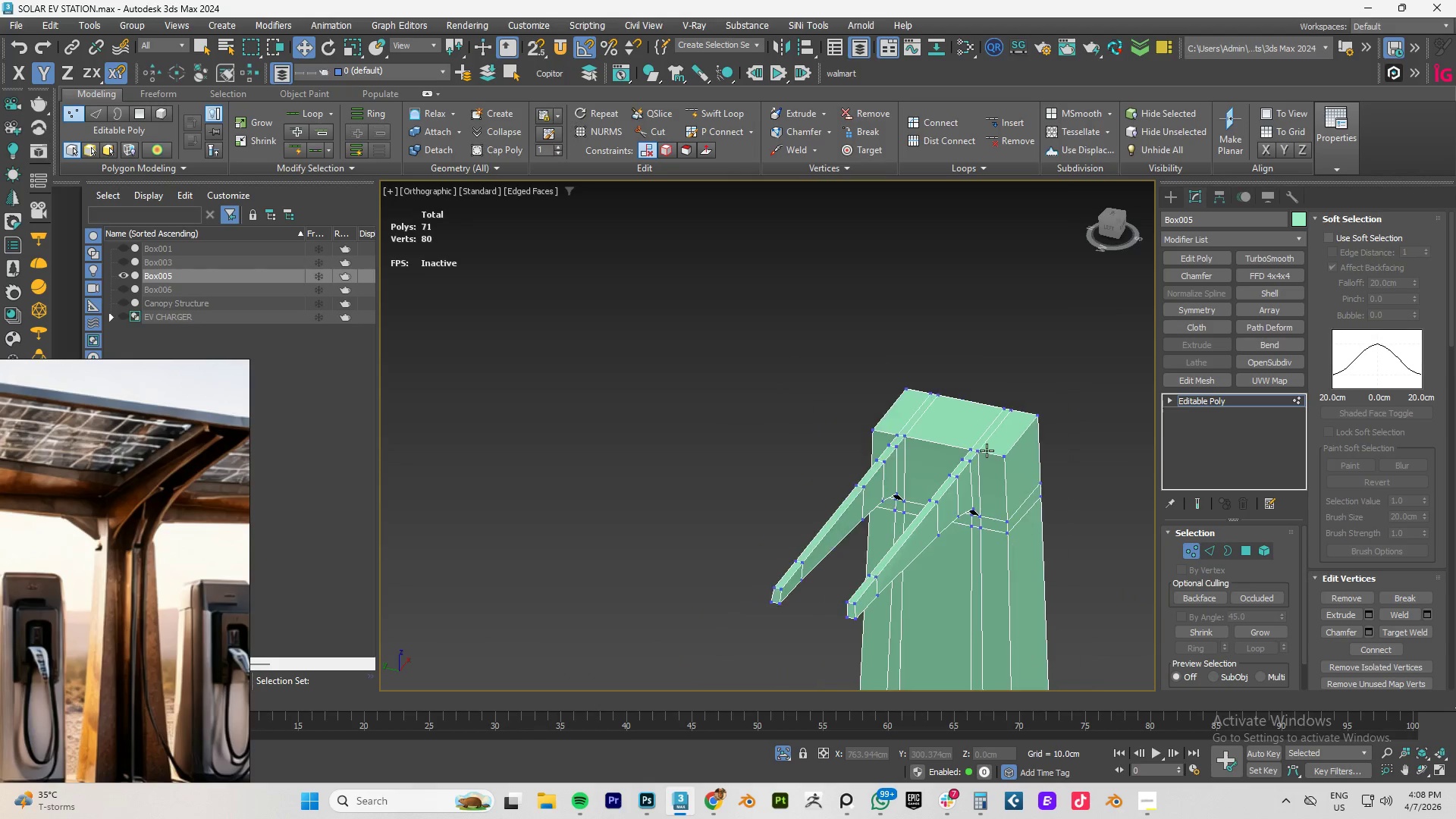 
hold_key(key=AltLeft, duration=0.97)
scroll: coordinate [905, 435], scroll_direction: up, amount: 1.0
 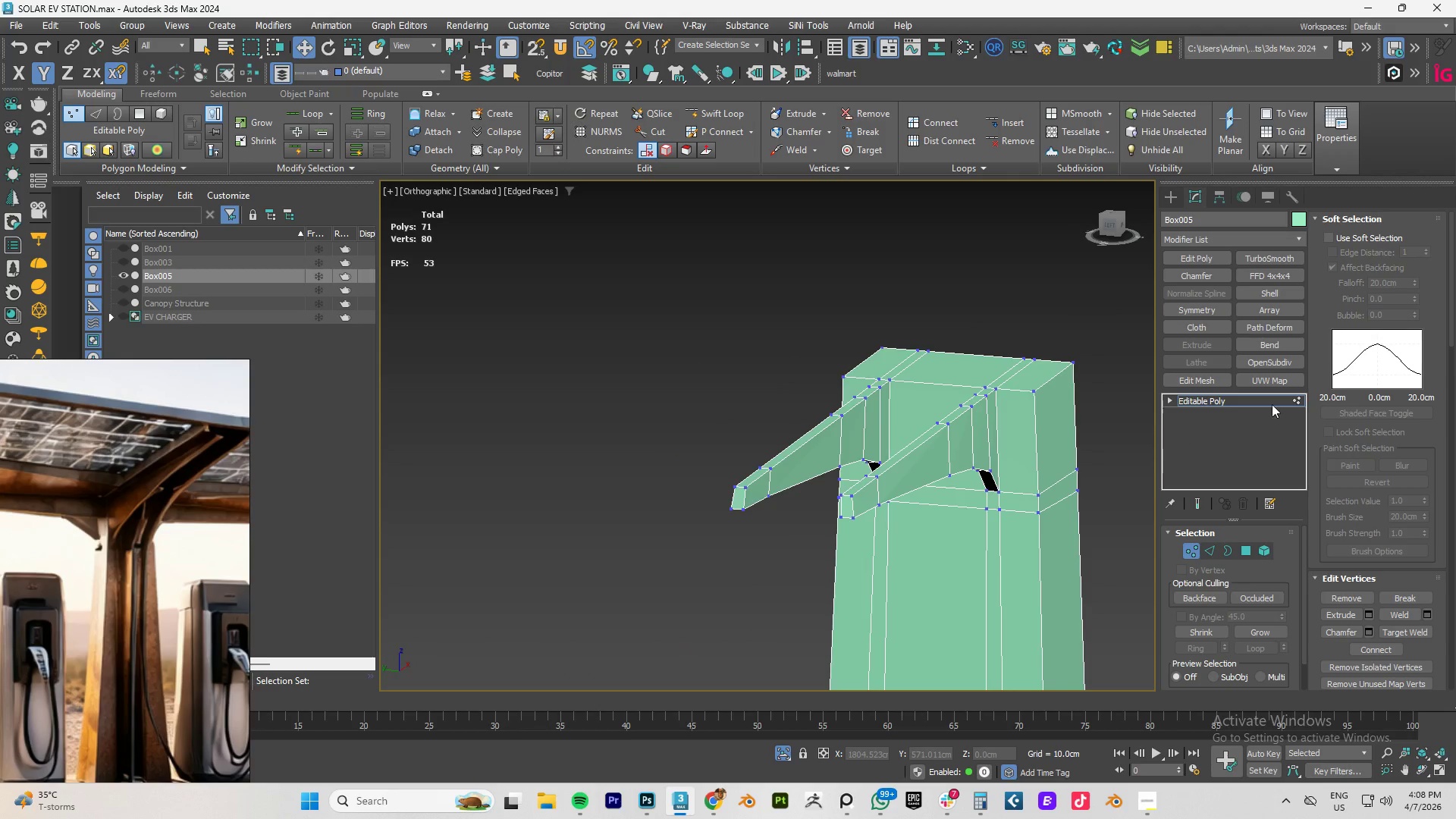 
left_click([1246, 399])
 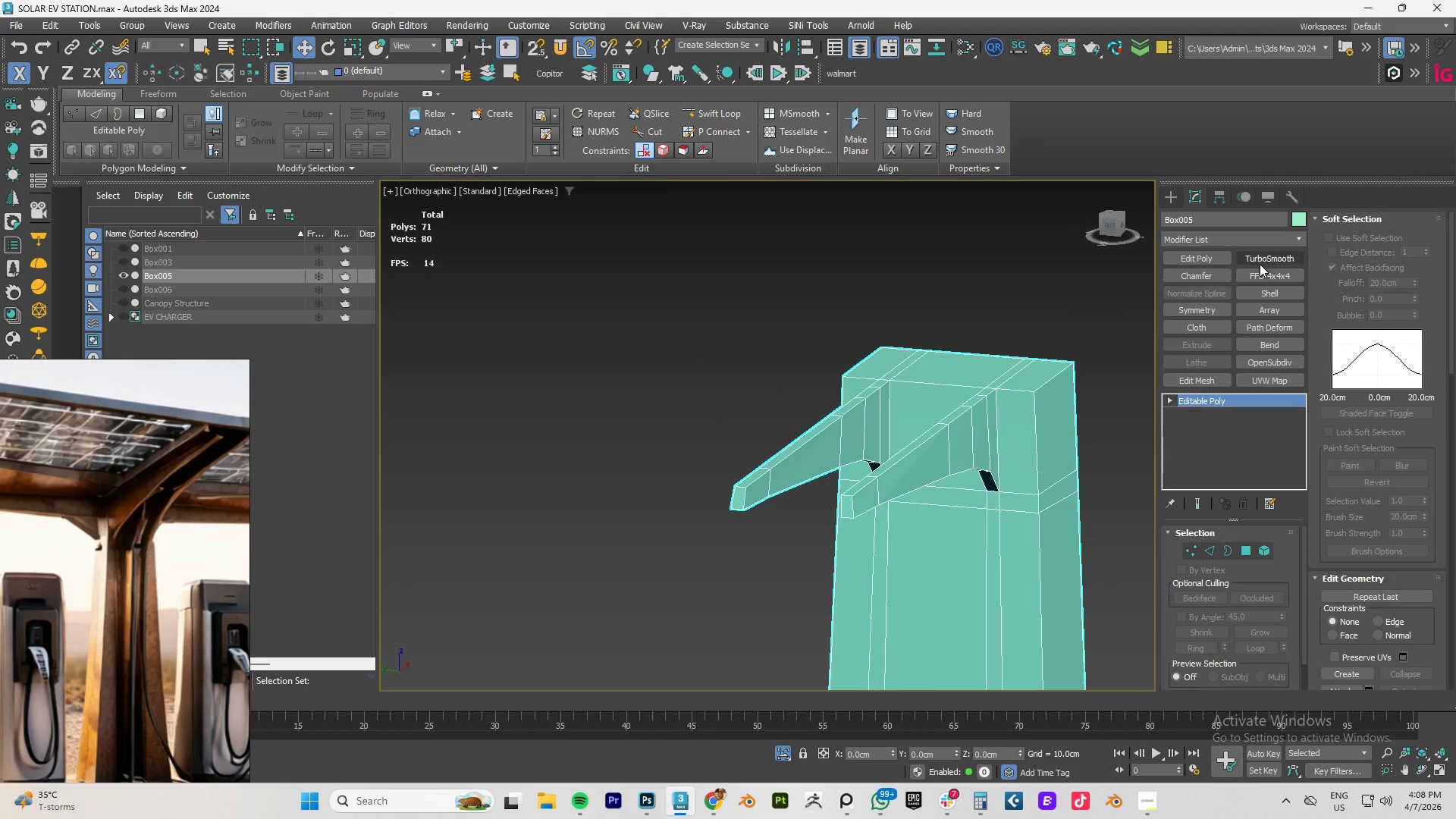 
left_click([1261, 261])
 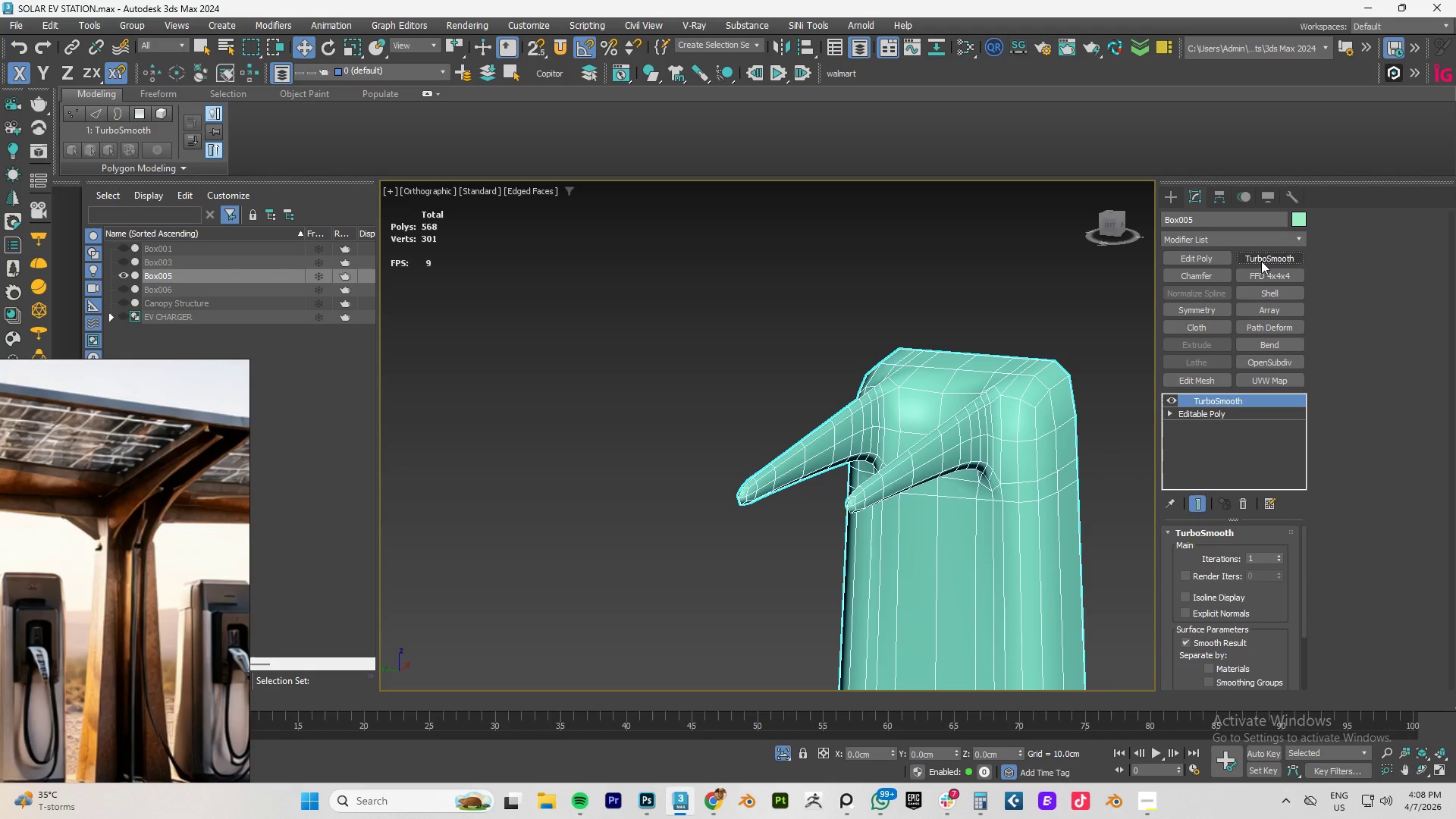 
key(Control+Z)
 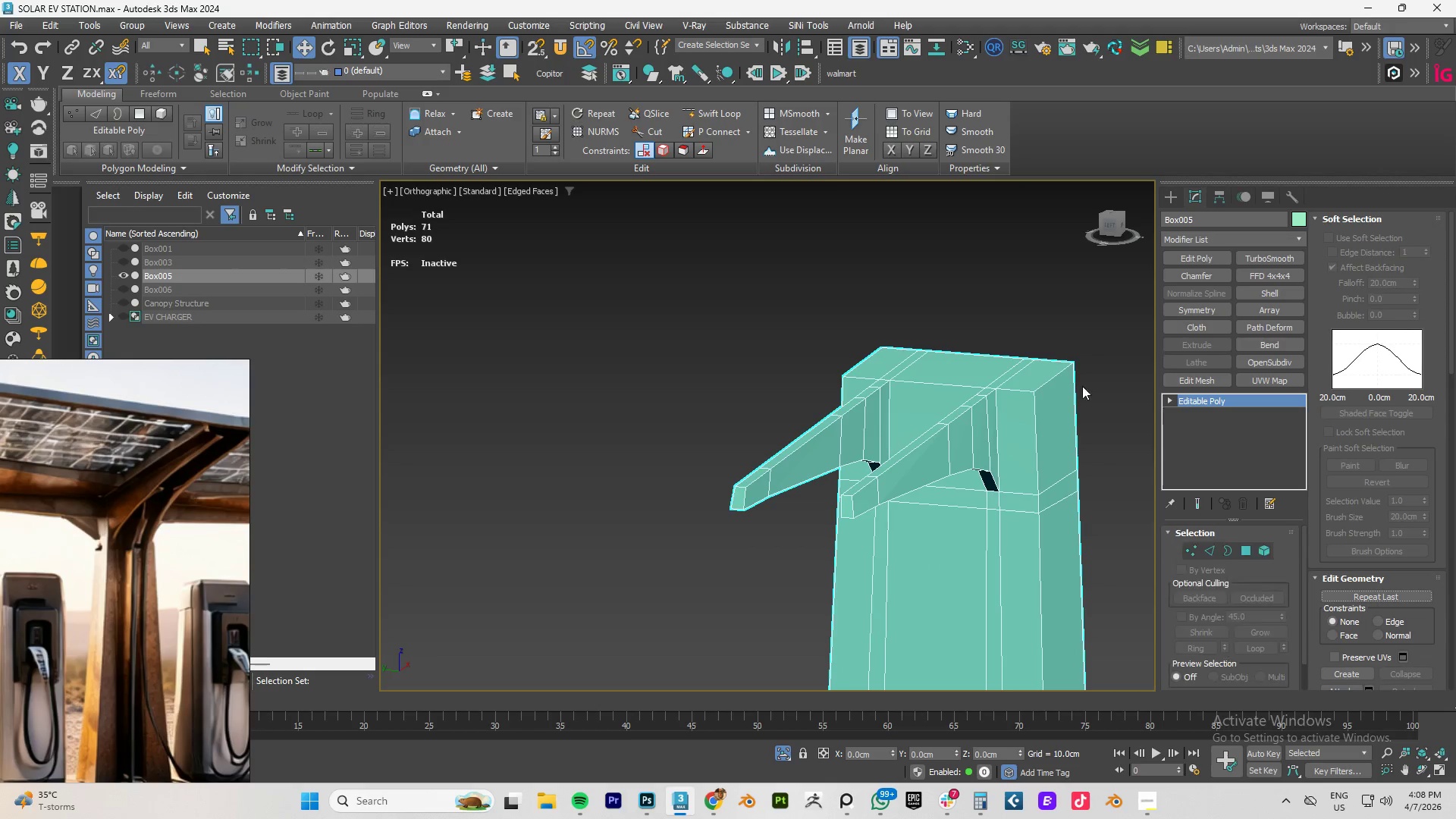 
hold_key(key=AltLeft, duration=0.72)
 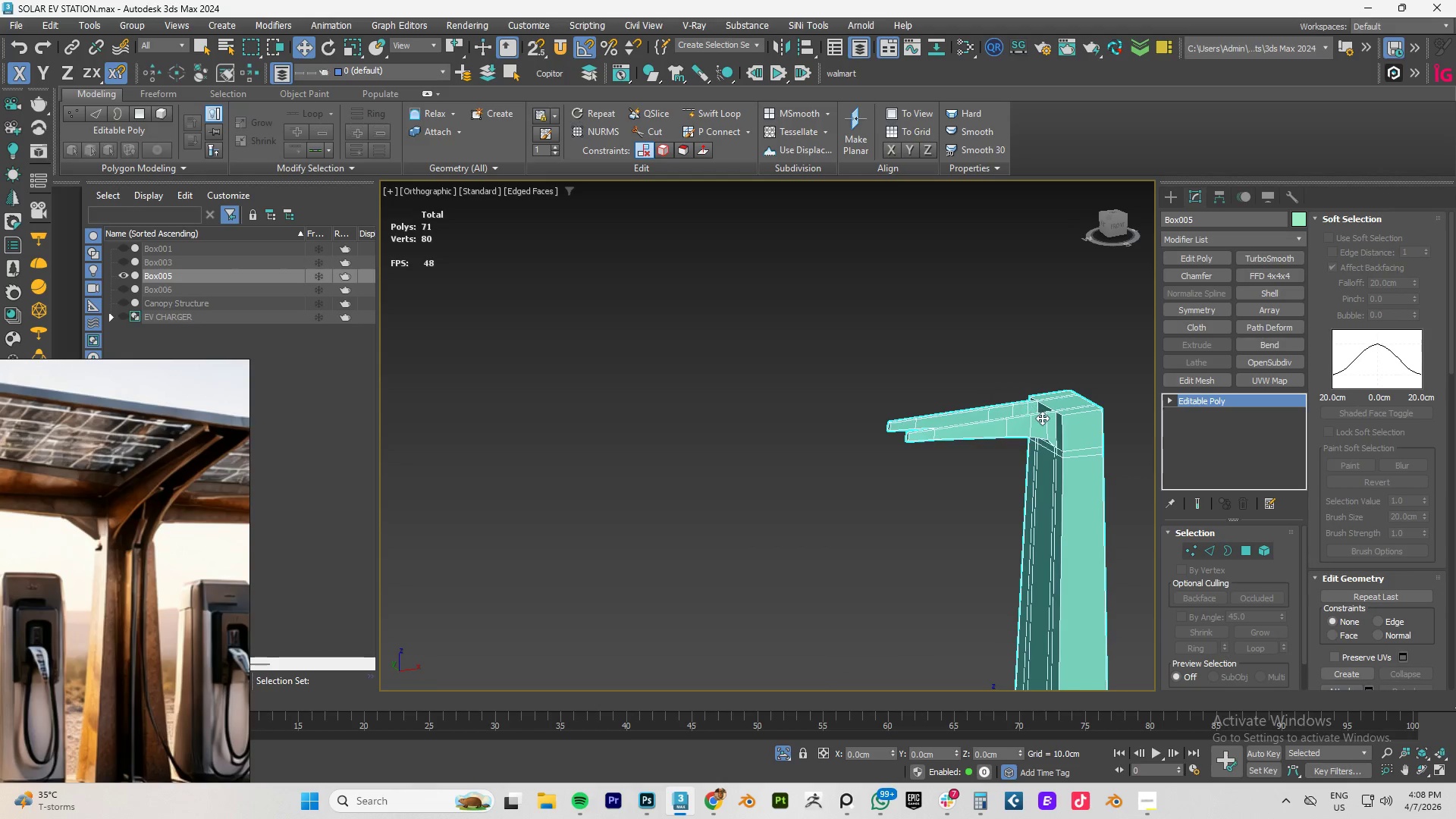 
scroll: coordinate [1049, 401], scroll_direction: down, amount: 3.0
 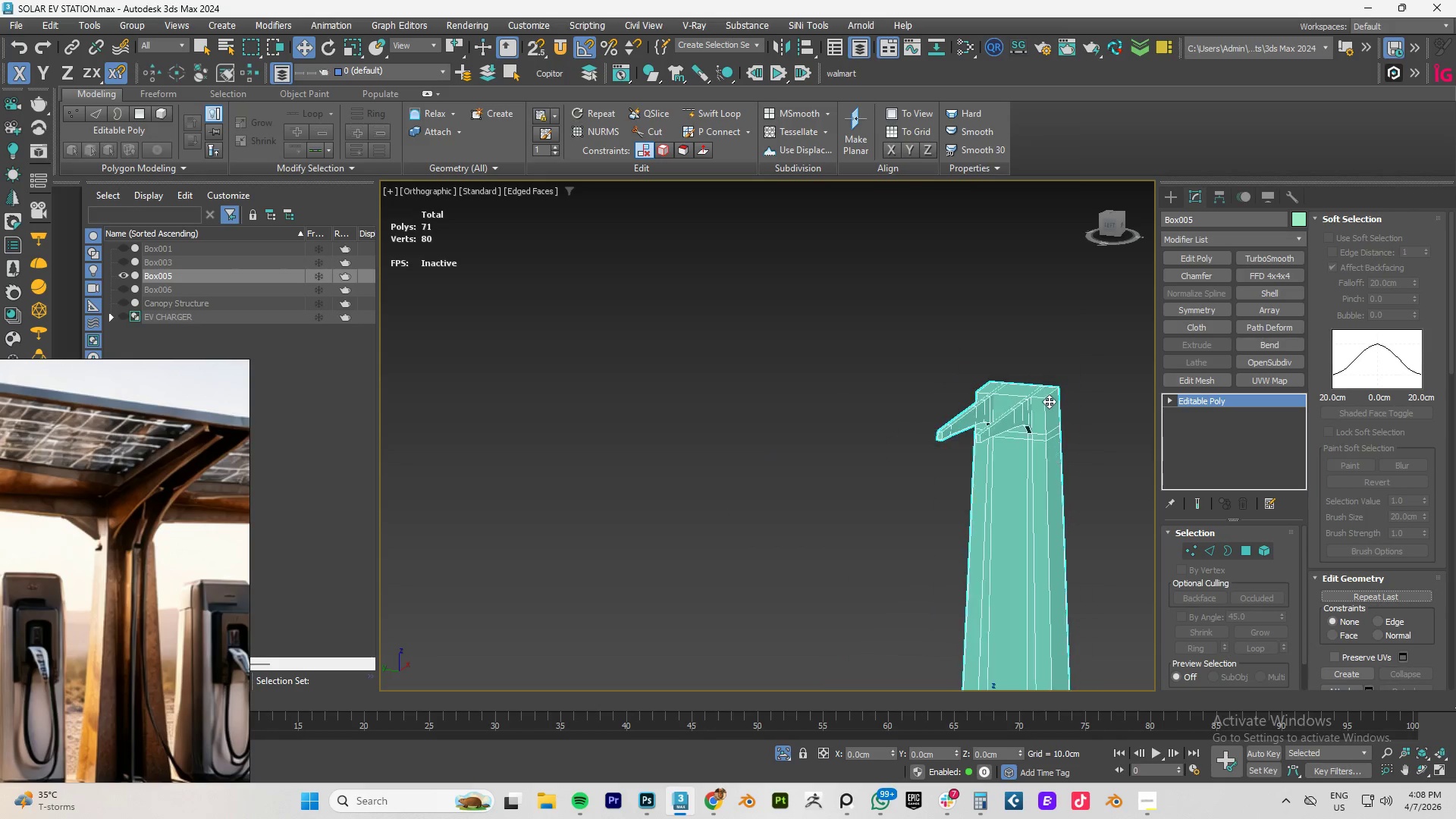 
scroll: coordinate [1042, 418], scroll_direction: up, amount: 3.0
 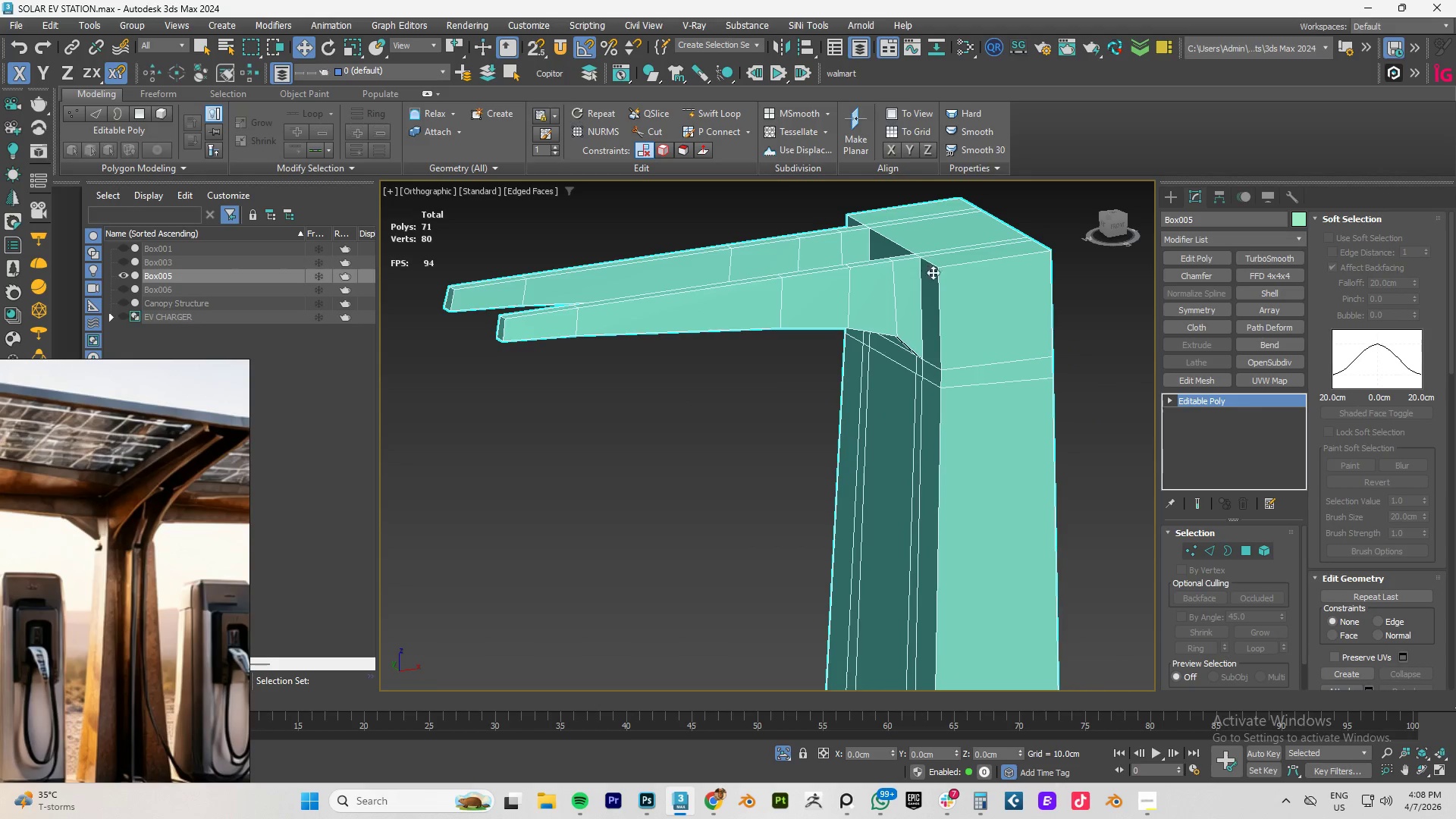 
type(fz)
 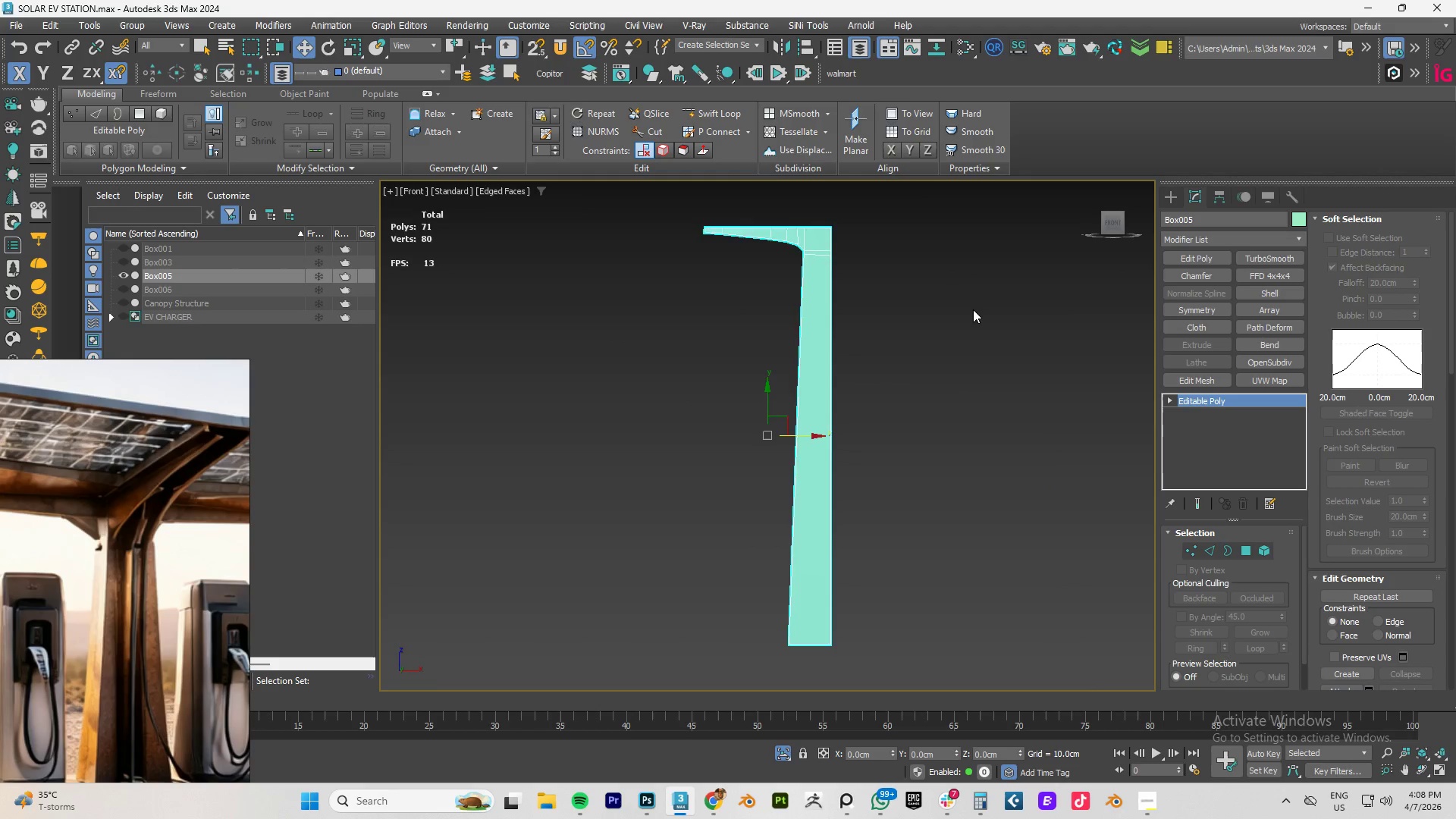 
scroll: coordinate [973, 315], scroll_direction: down, amount: 2.0
 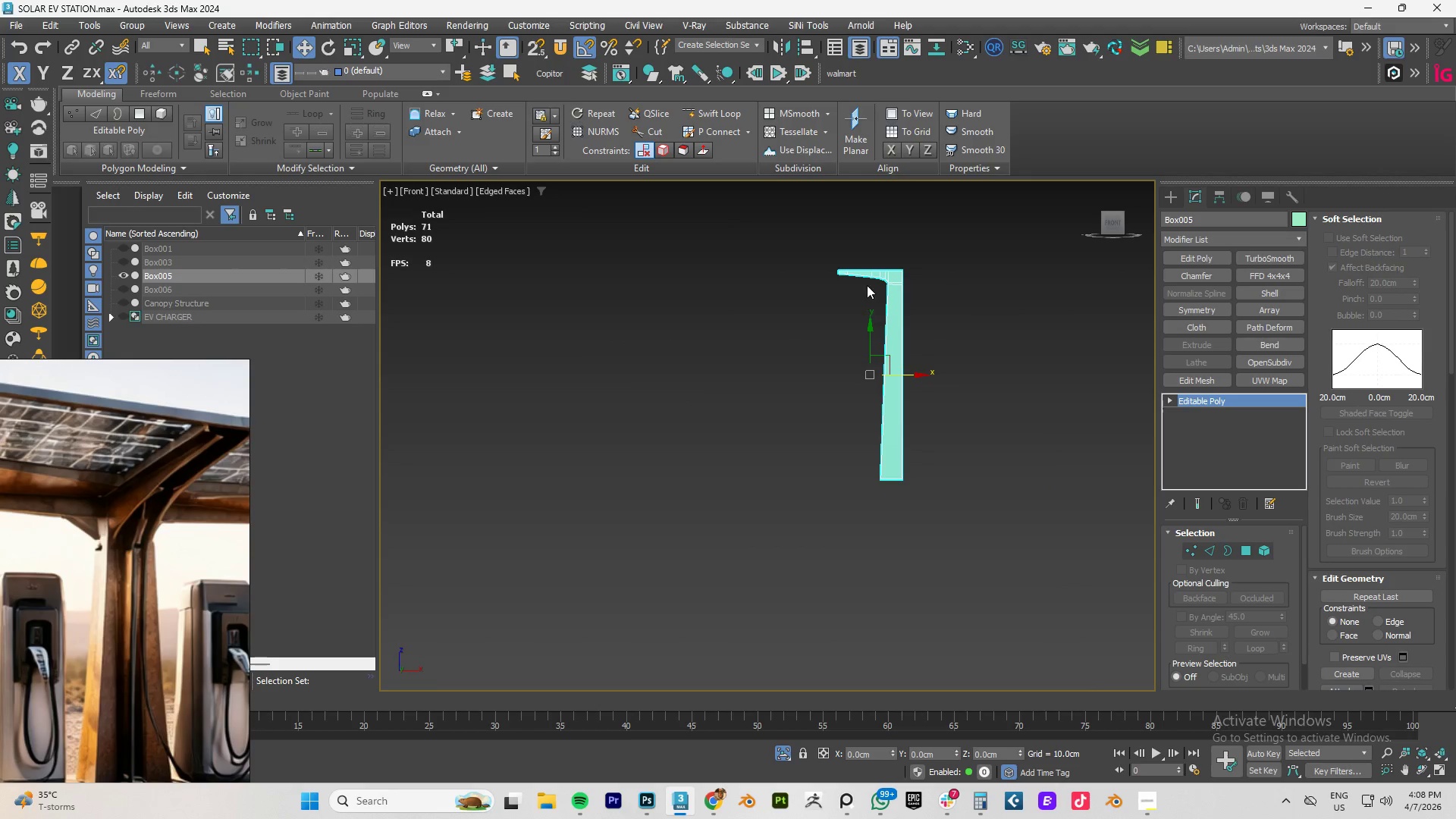 
scroll: coordinate [867, 283], scroll_direction: up, amount: 4.0
 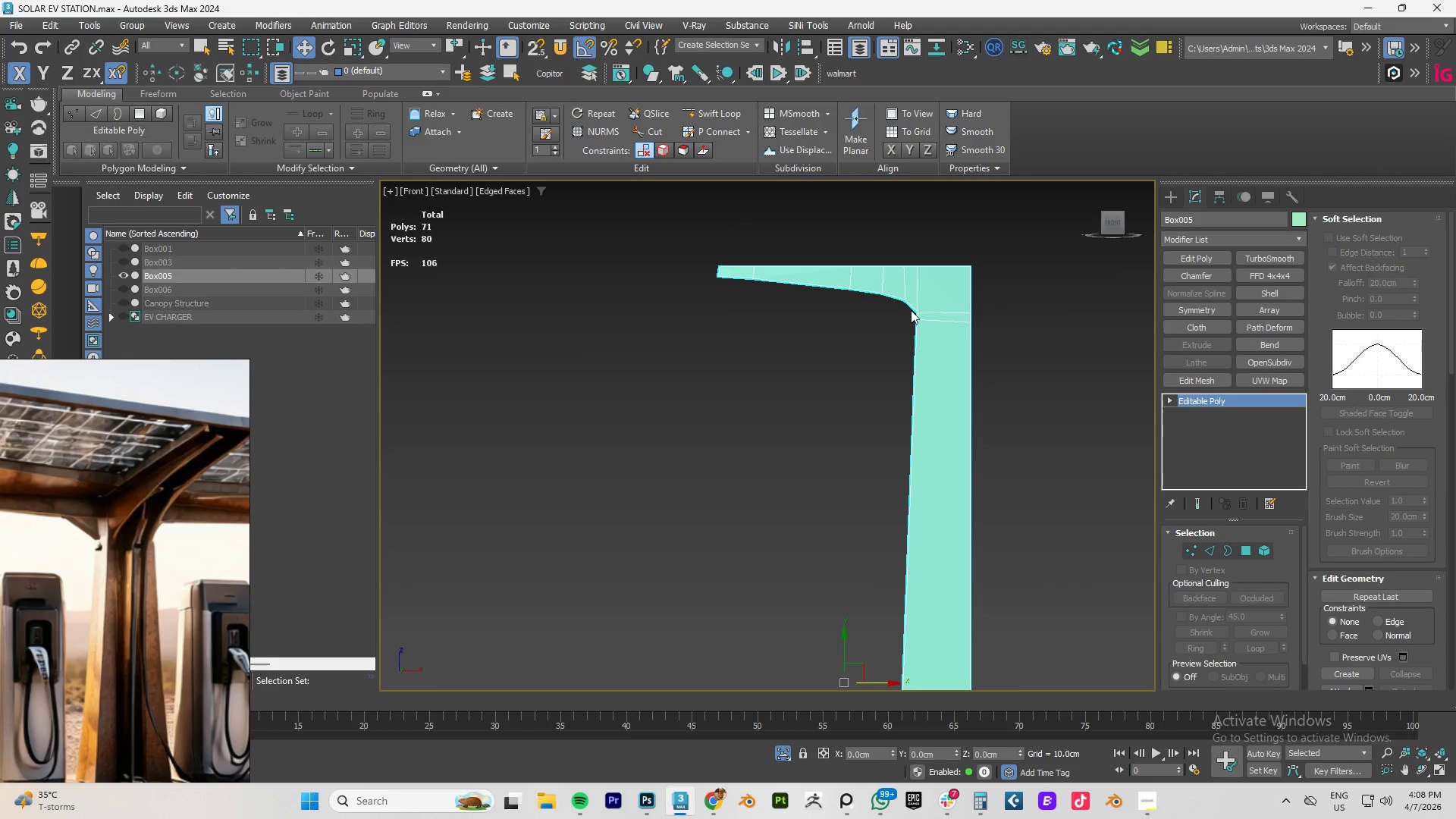 
key(1)
 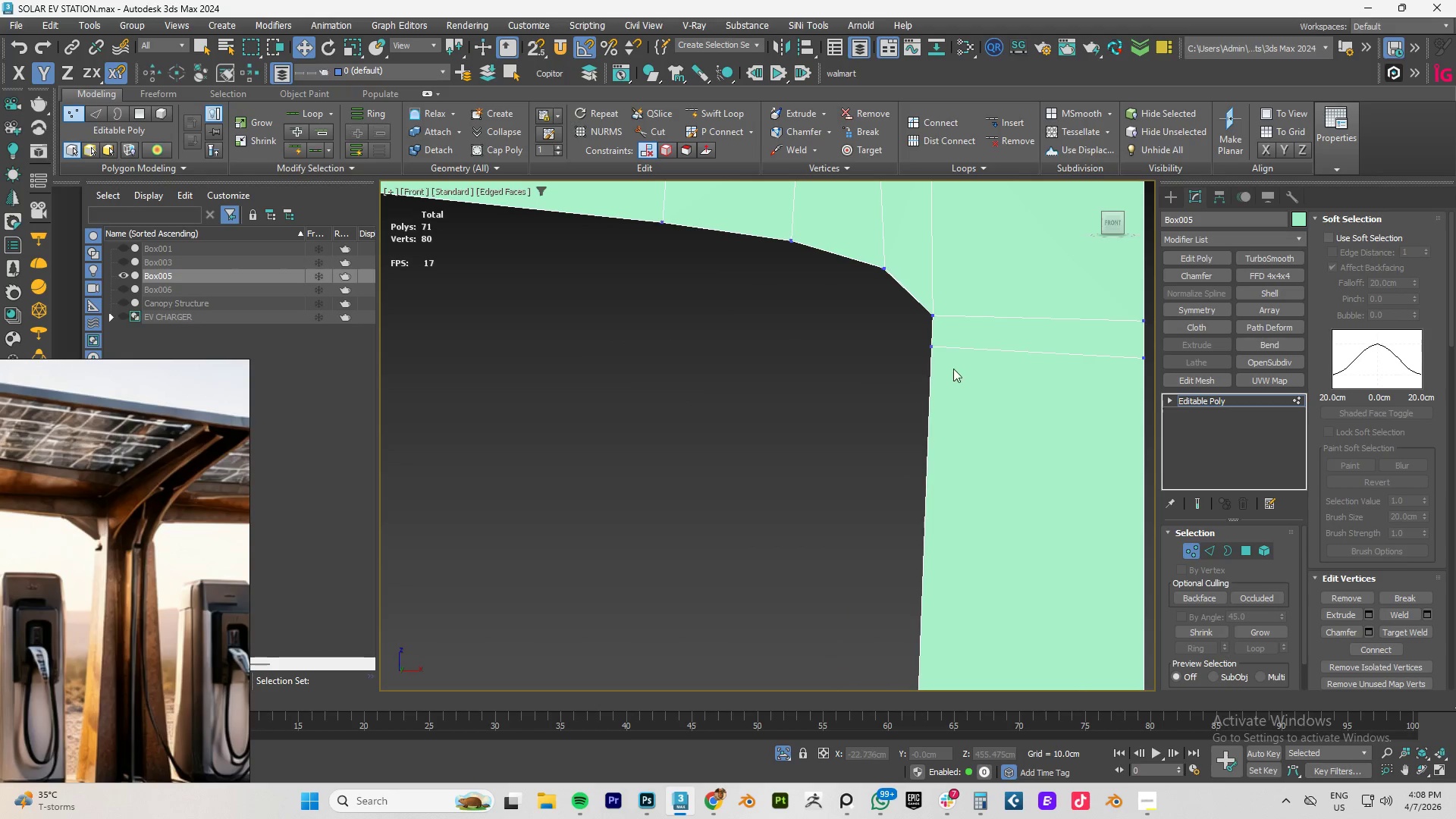 
scroll: coordinate [912, 310], scroll_direction: up, amount: 4.0
 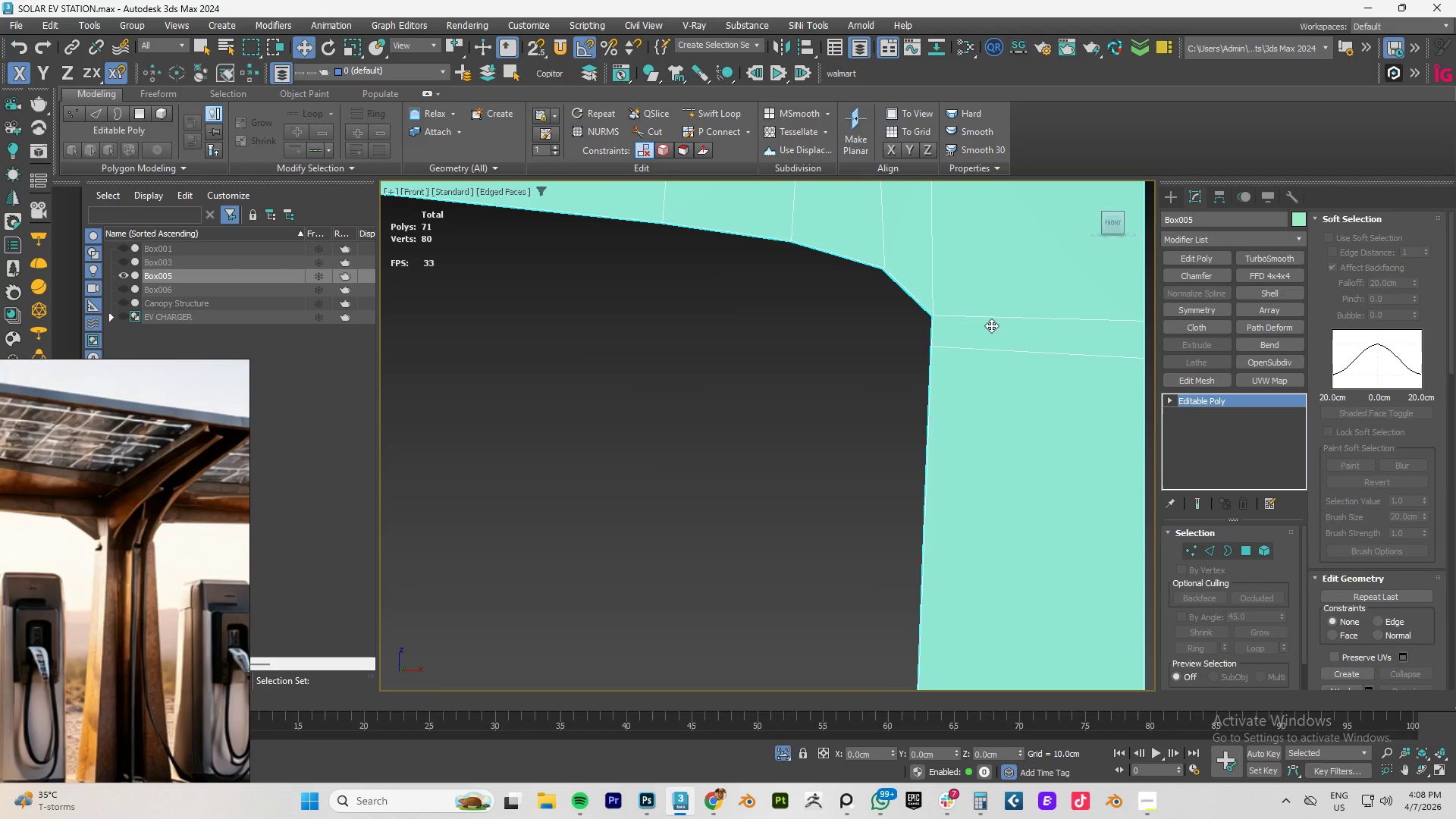 
left_click_drag(start_coordinate=[983, 369], to_coordinate=[893, 340])
 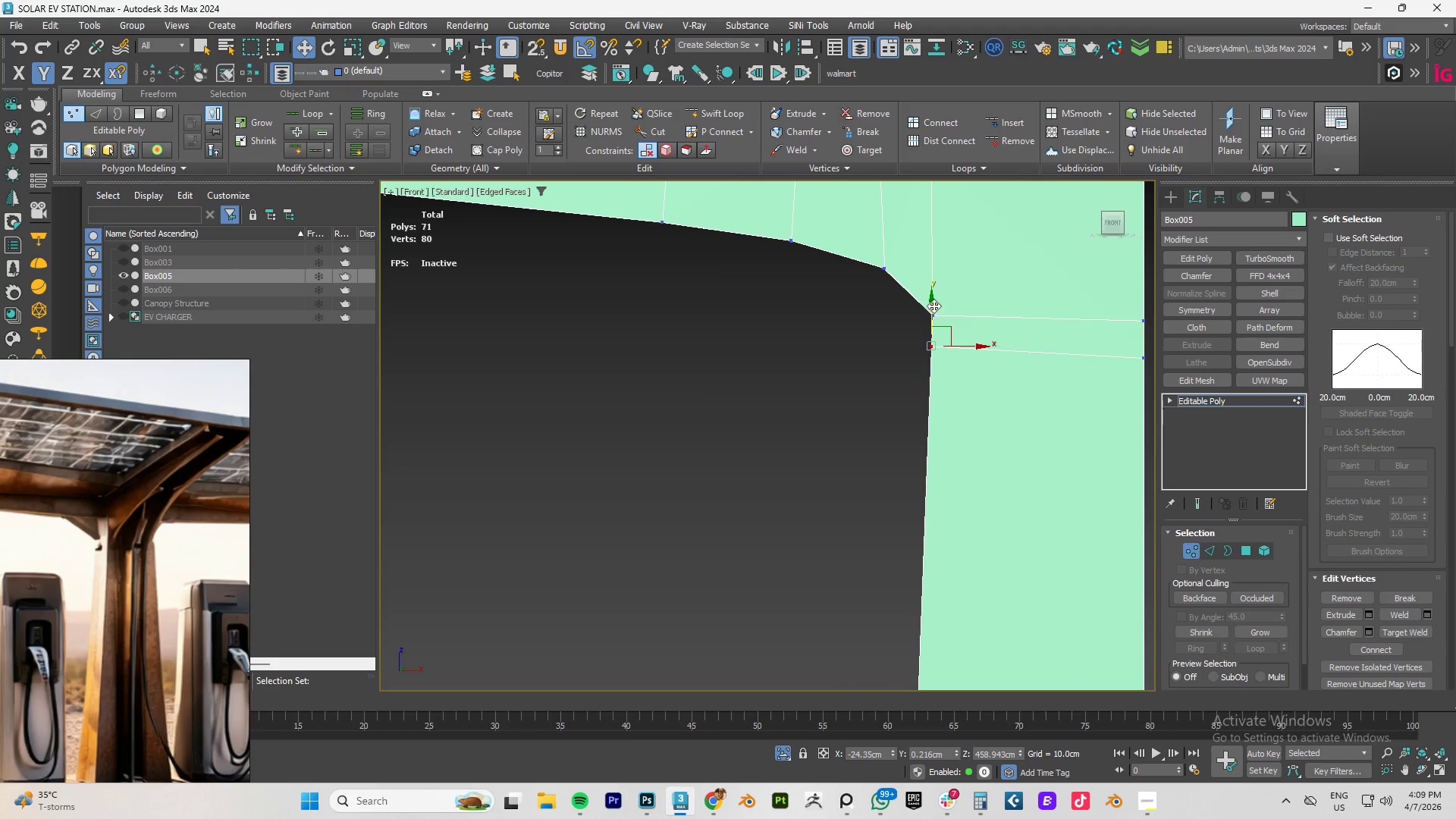 
left_click_drag(start_coordinate=[934, 305], to_coordinate=[934, 312])
 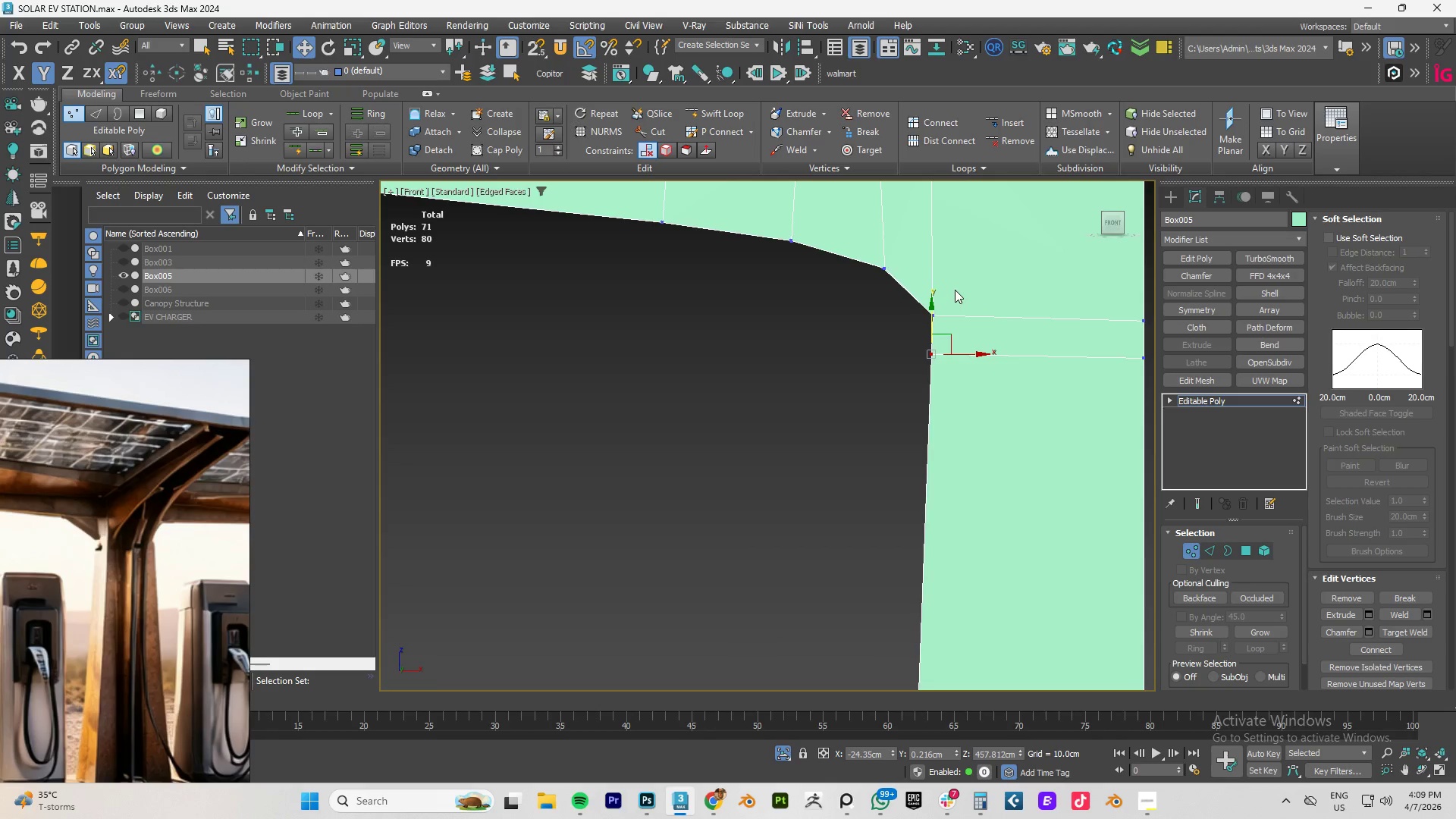 
left_click_drag(start_coordinate=[954, 290], to_coordinate=[911, 340])
 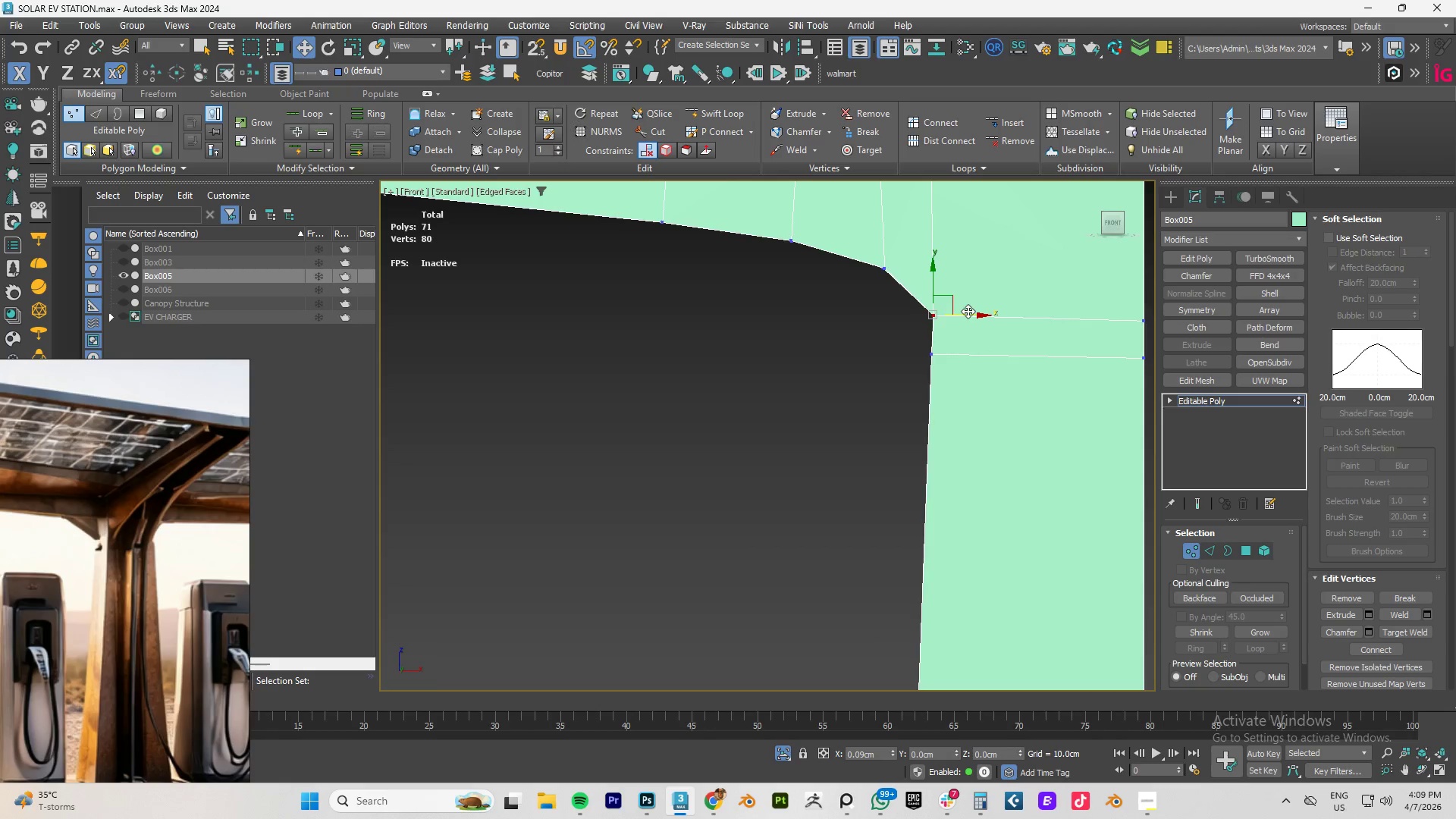 
scroll: coordinate [907, 329], scroll_direction: down, amount: 2.0
 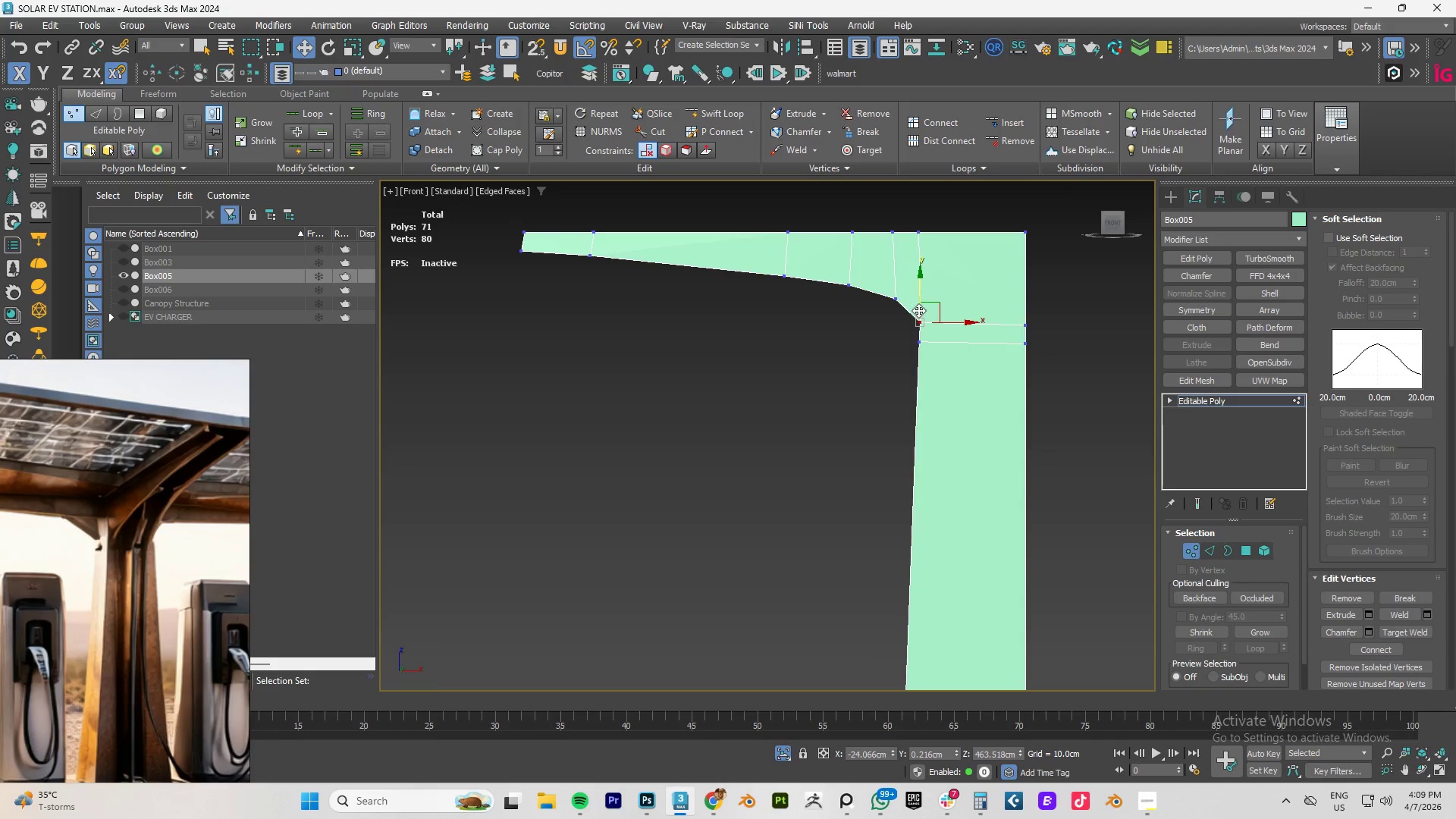 
key(Alt+AltLeft)
 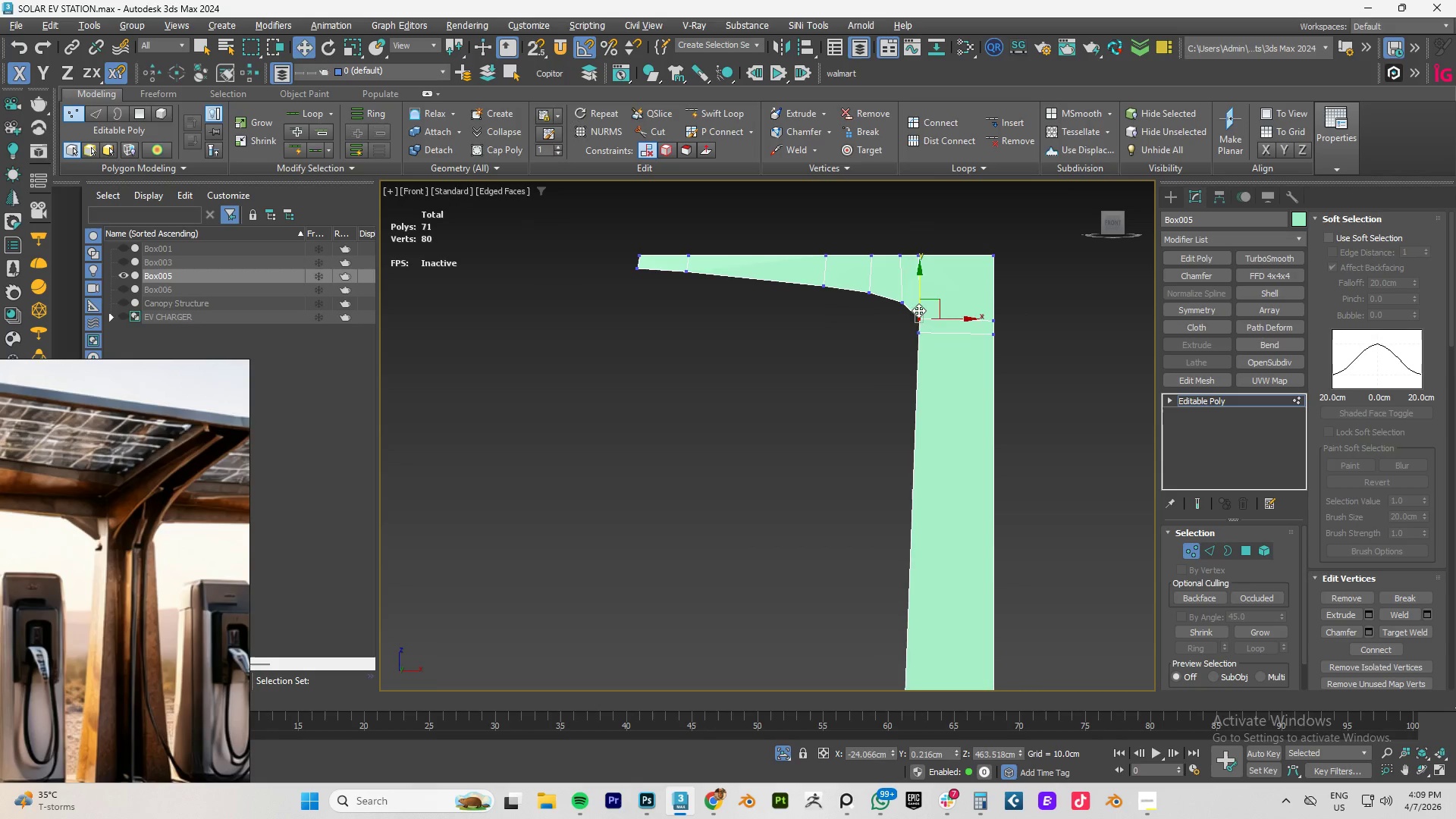 
key(Alt+1)
 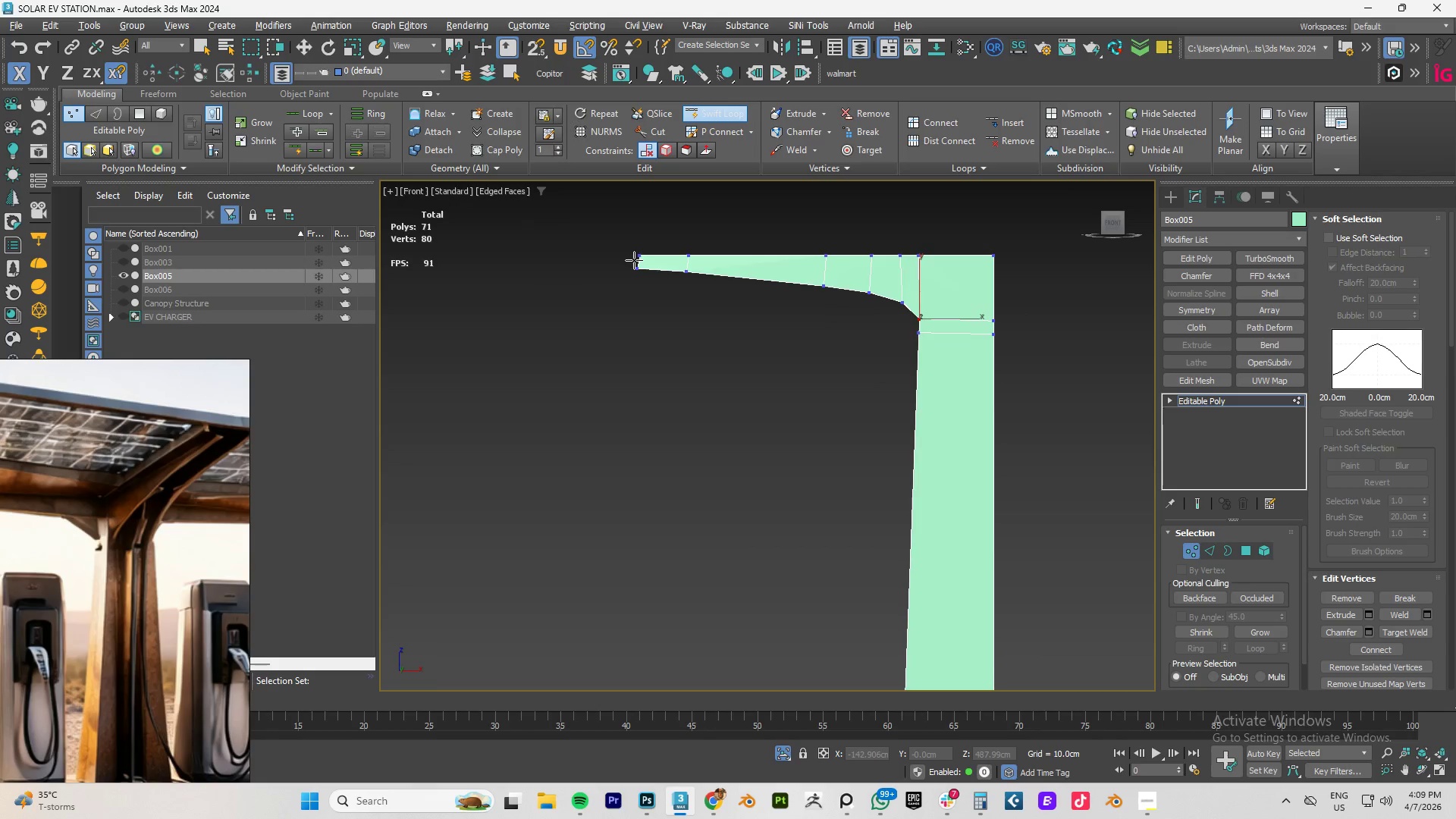 
scroll: coordinate [918, 310], scroll_direction: down, amount: 1.0
 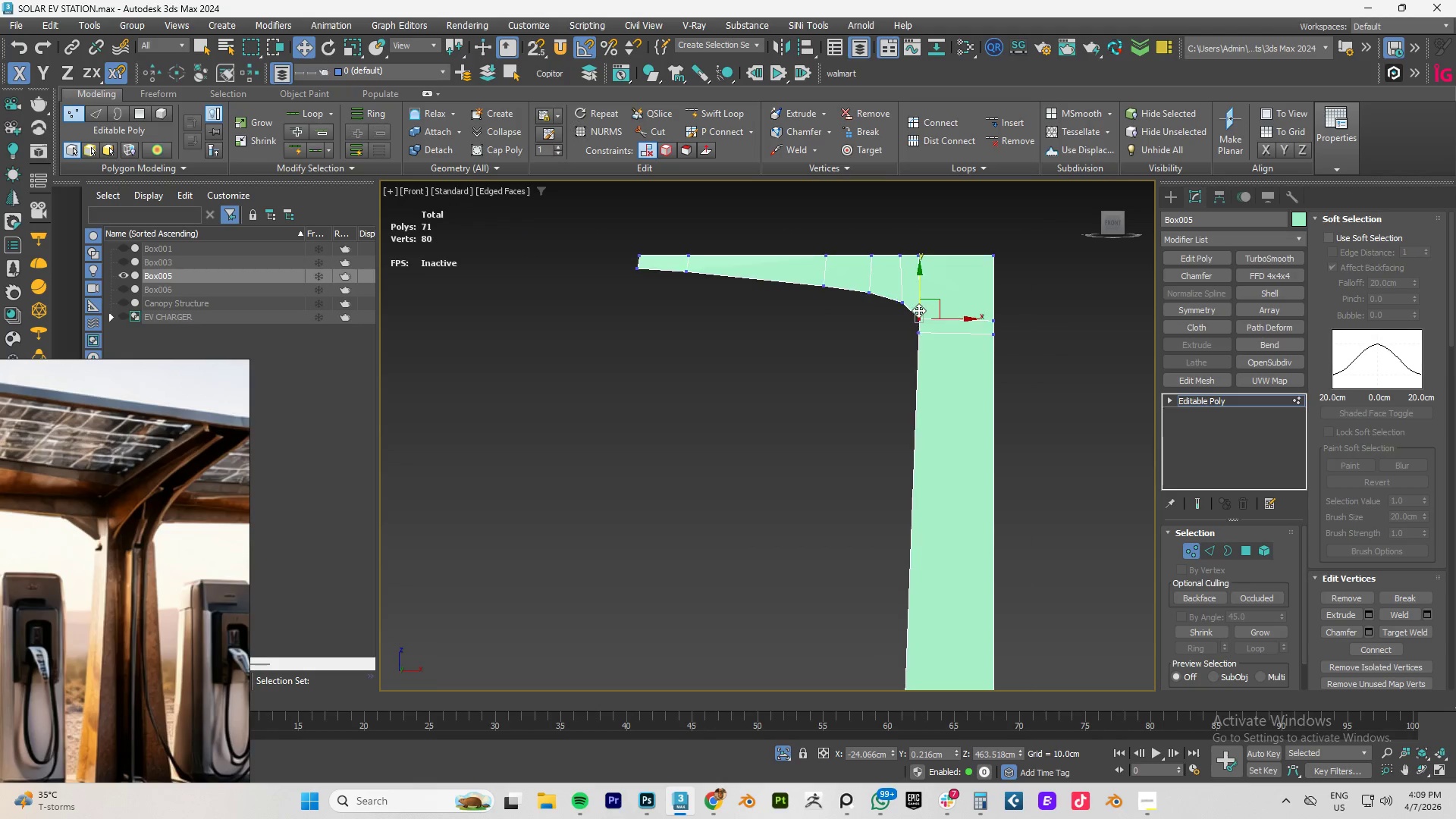 
scroll: coordinate [637, 262], scroll_direction: up, amount: 2.0
 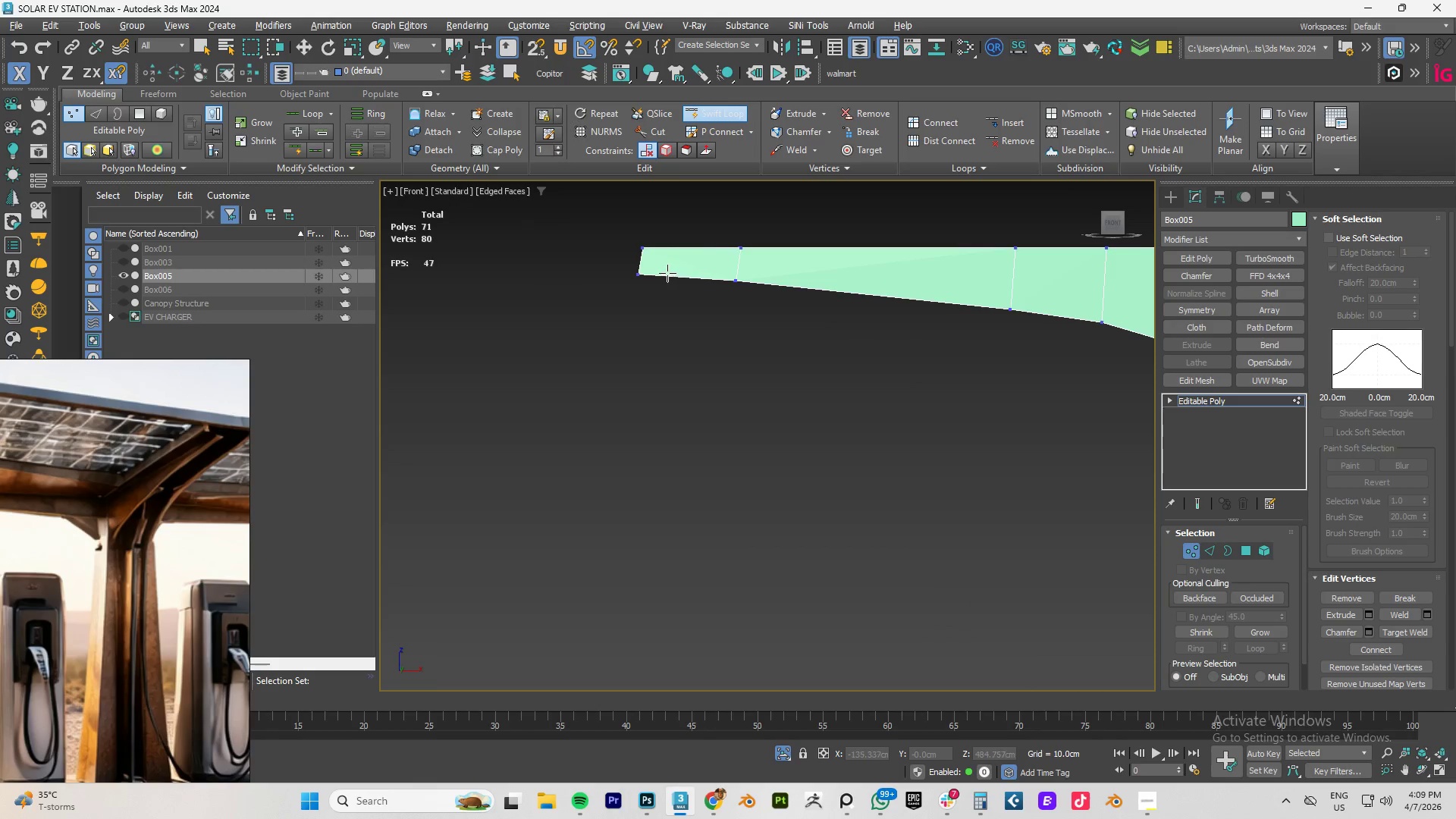 
key(Alt+AltLeft)
 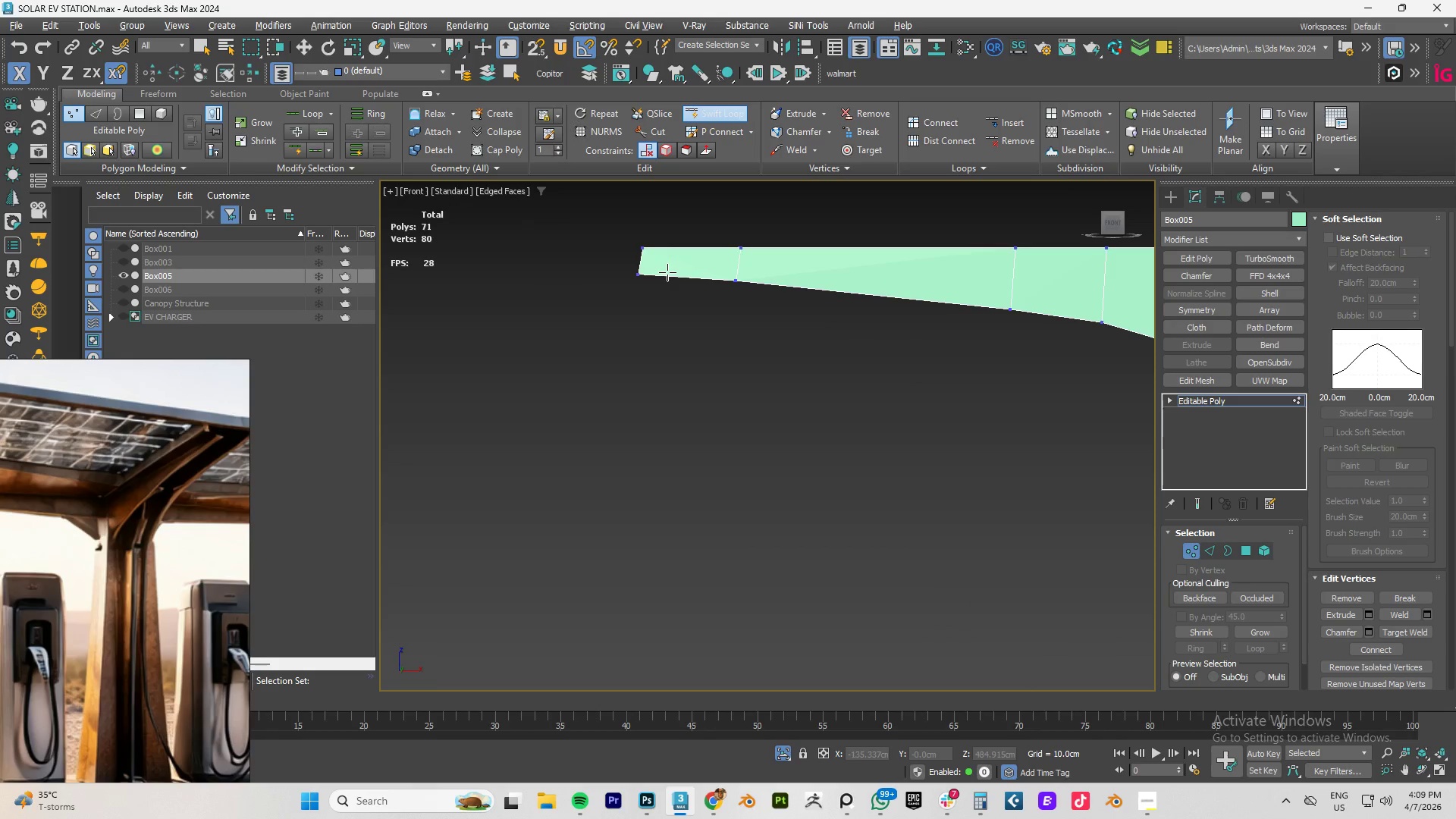 
key(Alt+1)
 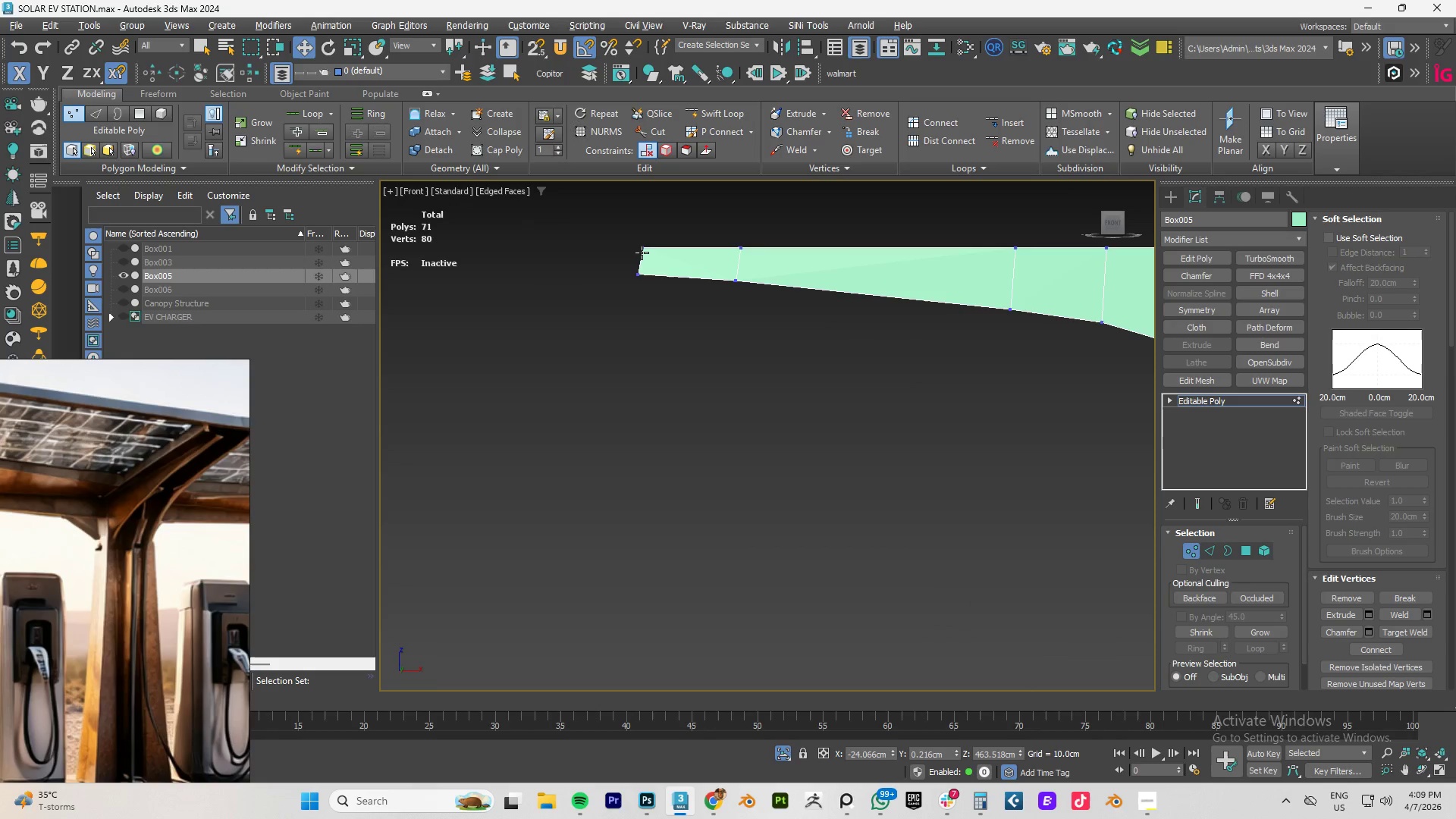 
key(Alt+AltLeft)
 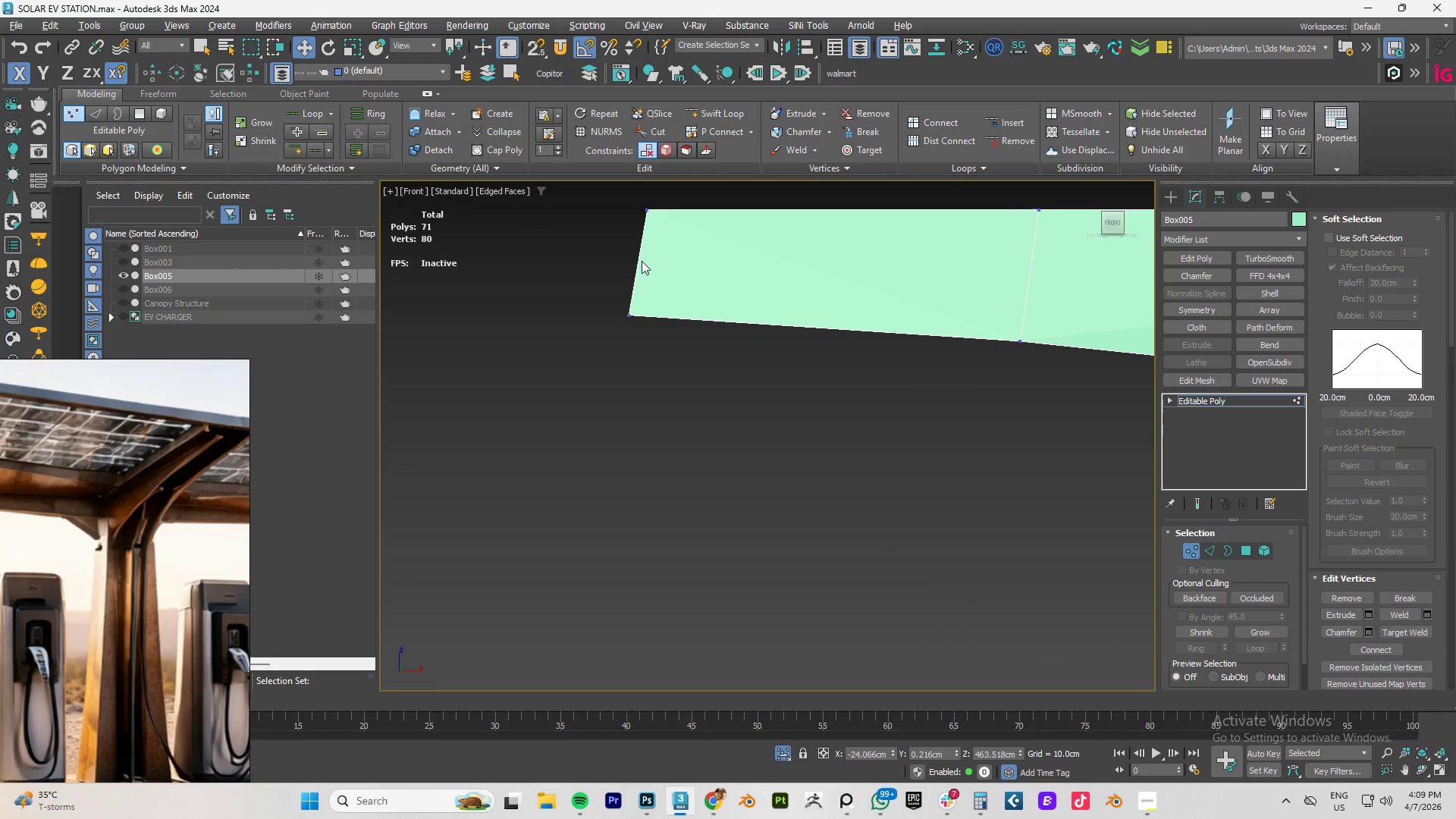 
key(Alt+1)
 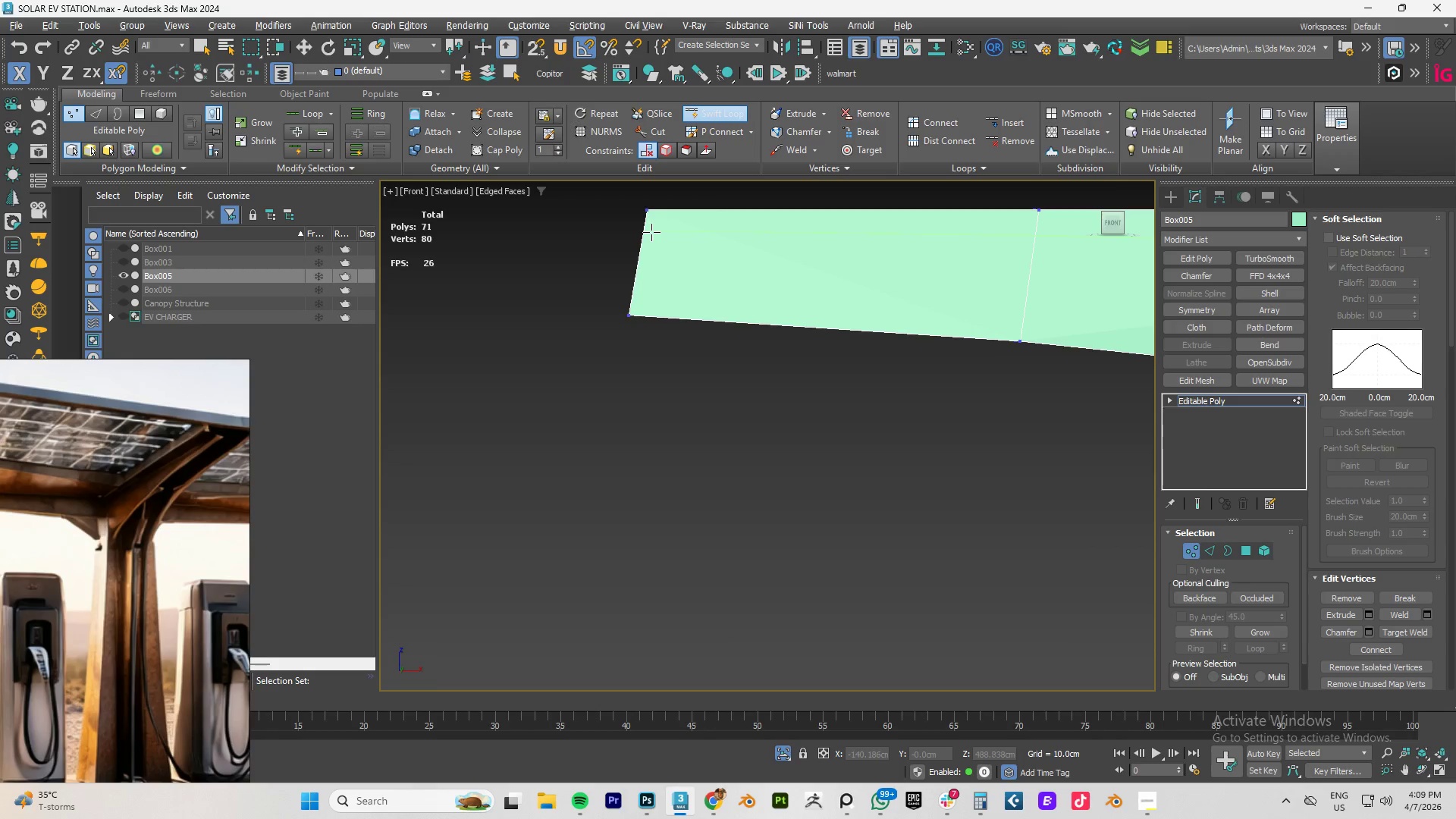 
scroll: coordinate [642, 260], scroll_direction: up, amount: 4.0
 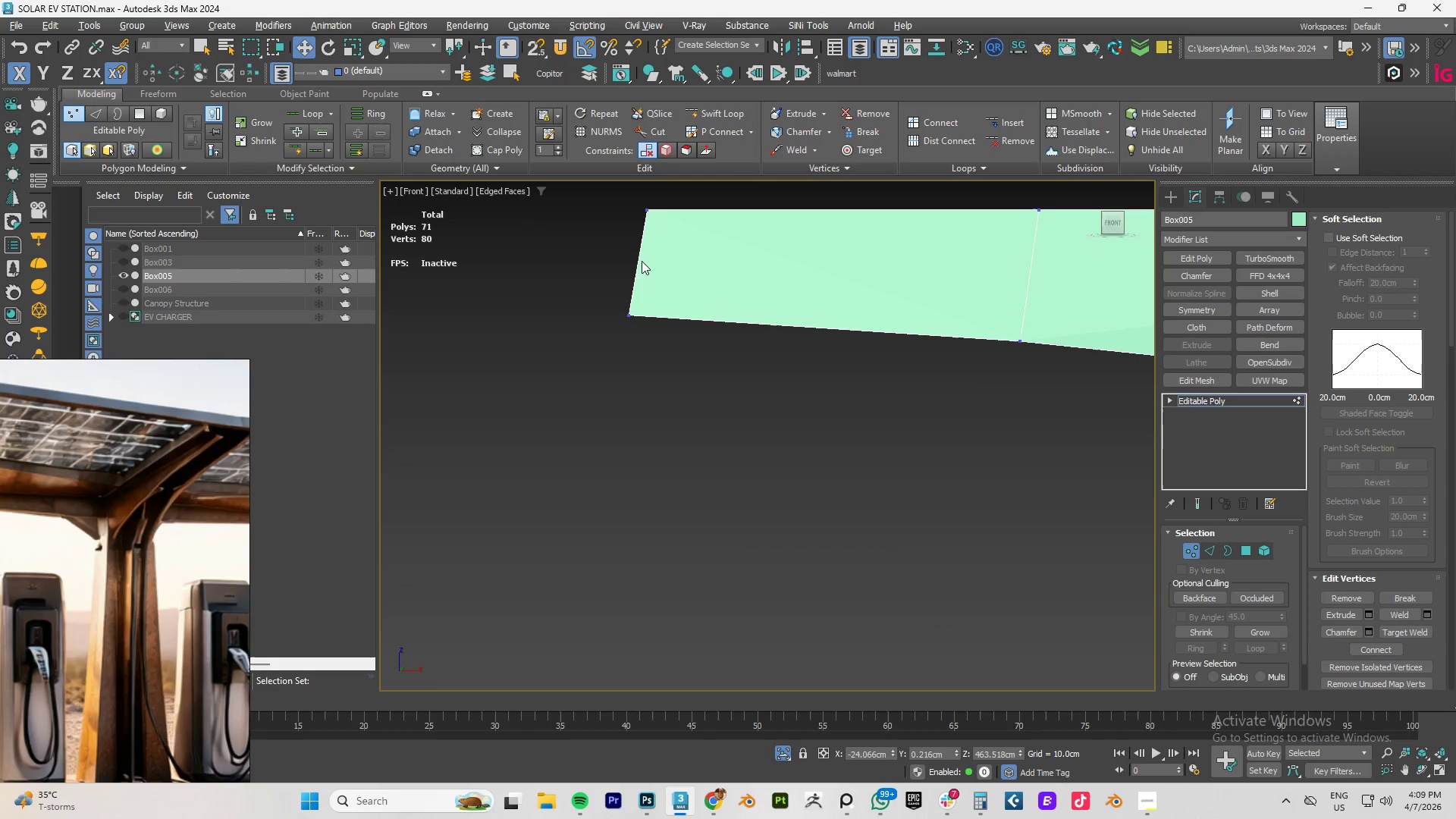 
right_click([787, 259])
 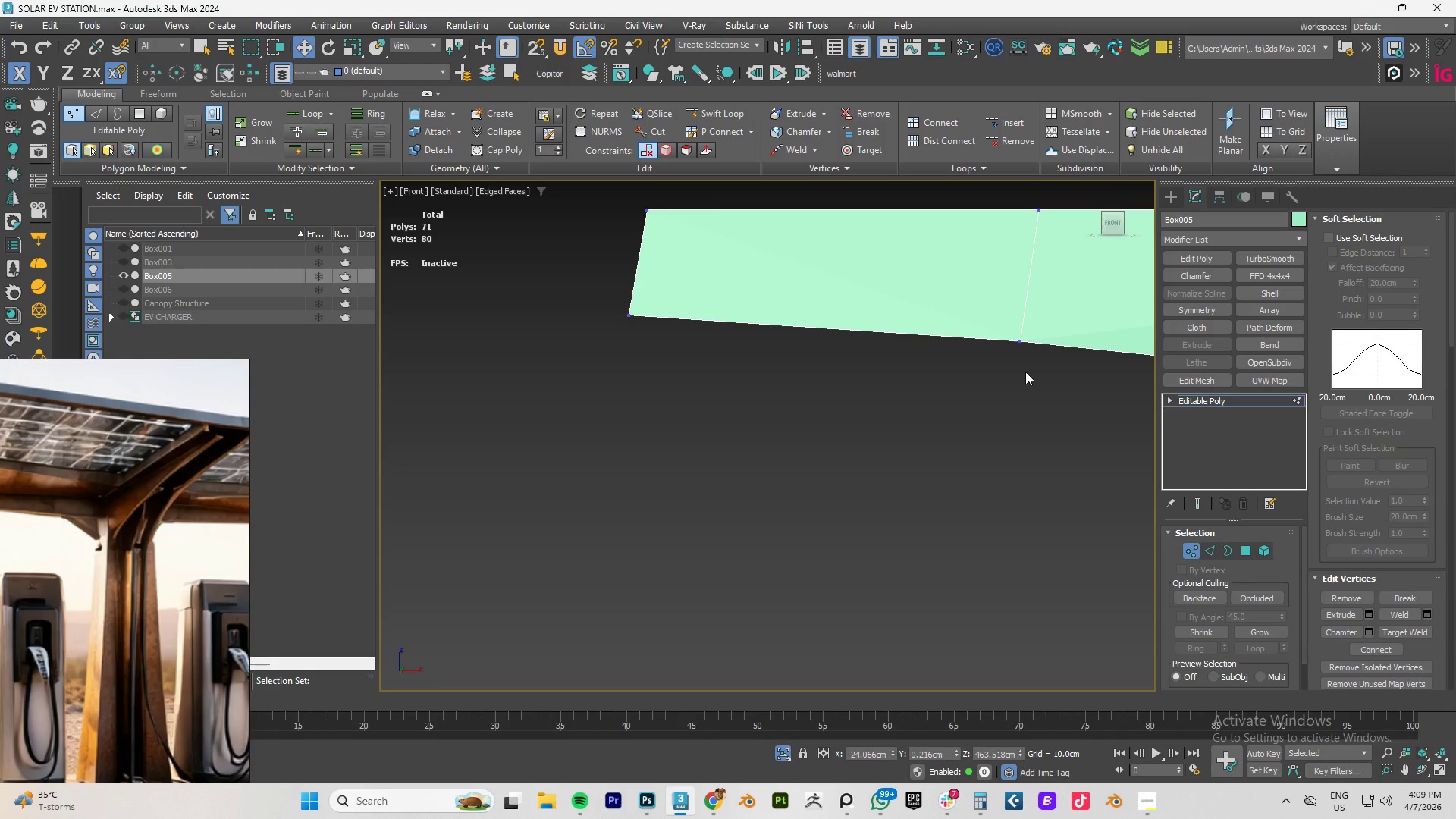 
scroll: coordinate [1027, 372], scroll_direction: down, amount: 3.0
 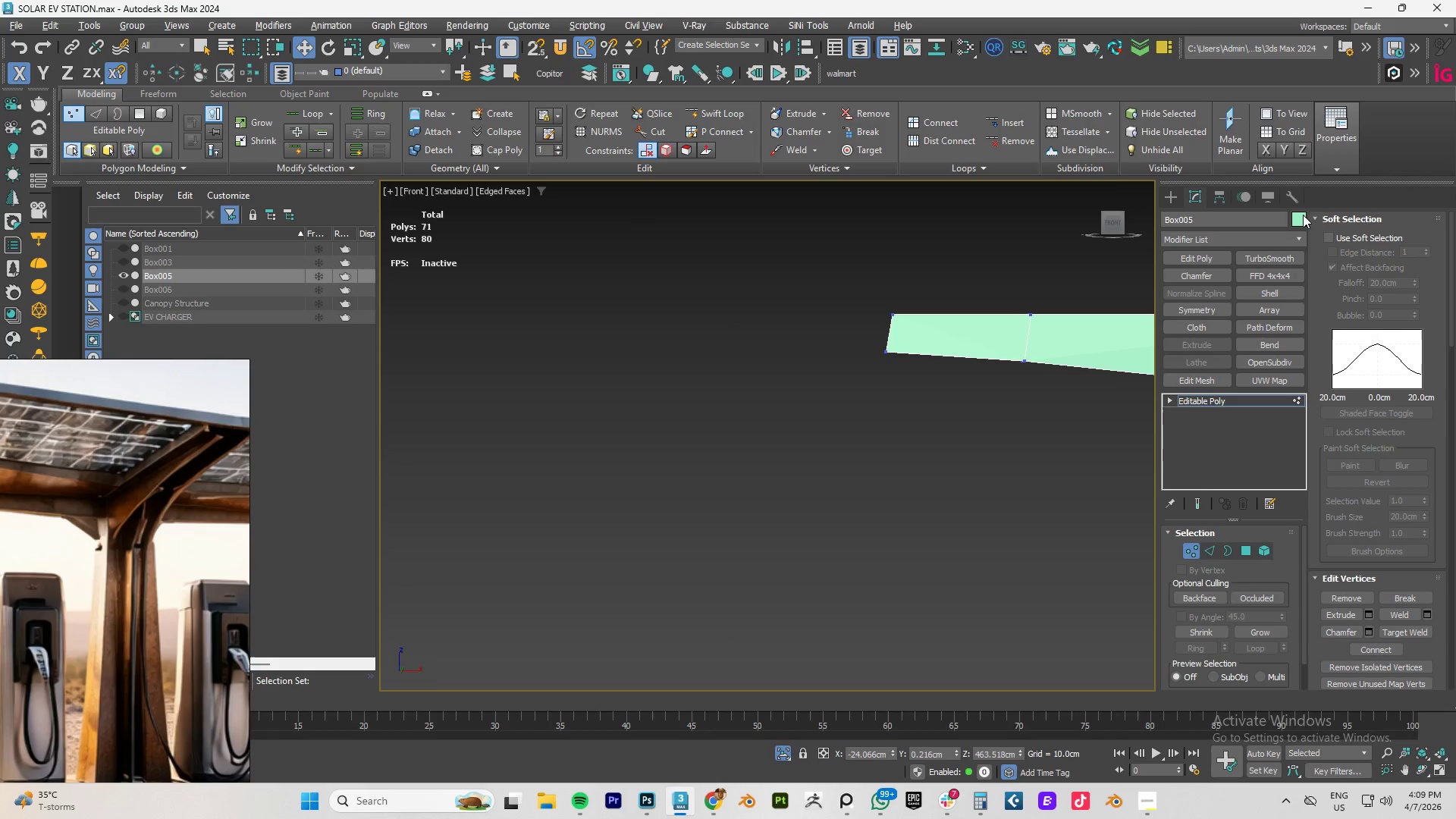 
left_click([1305, 219])
 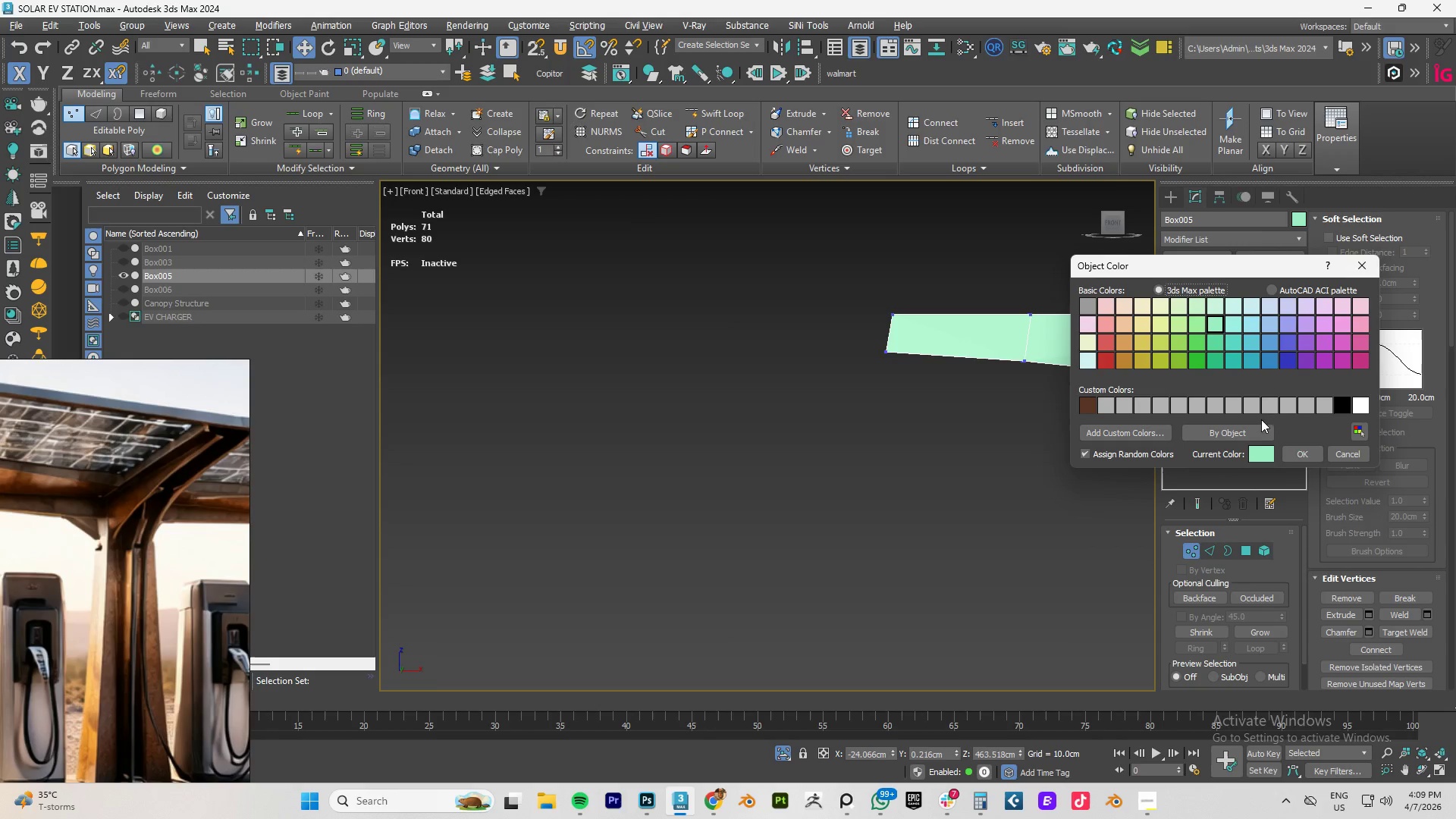 
left_click([1255, 403])
 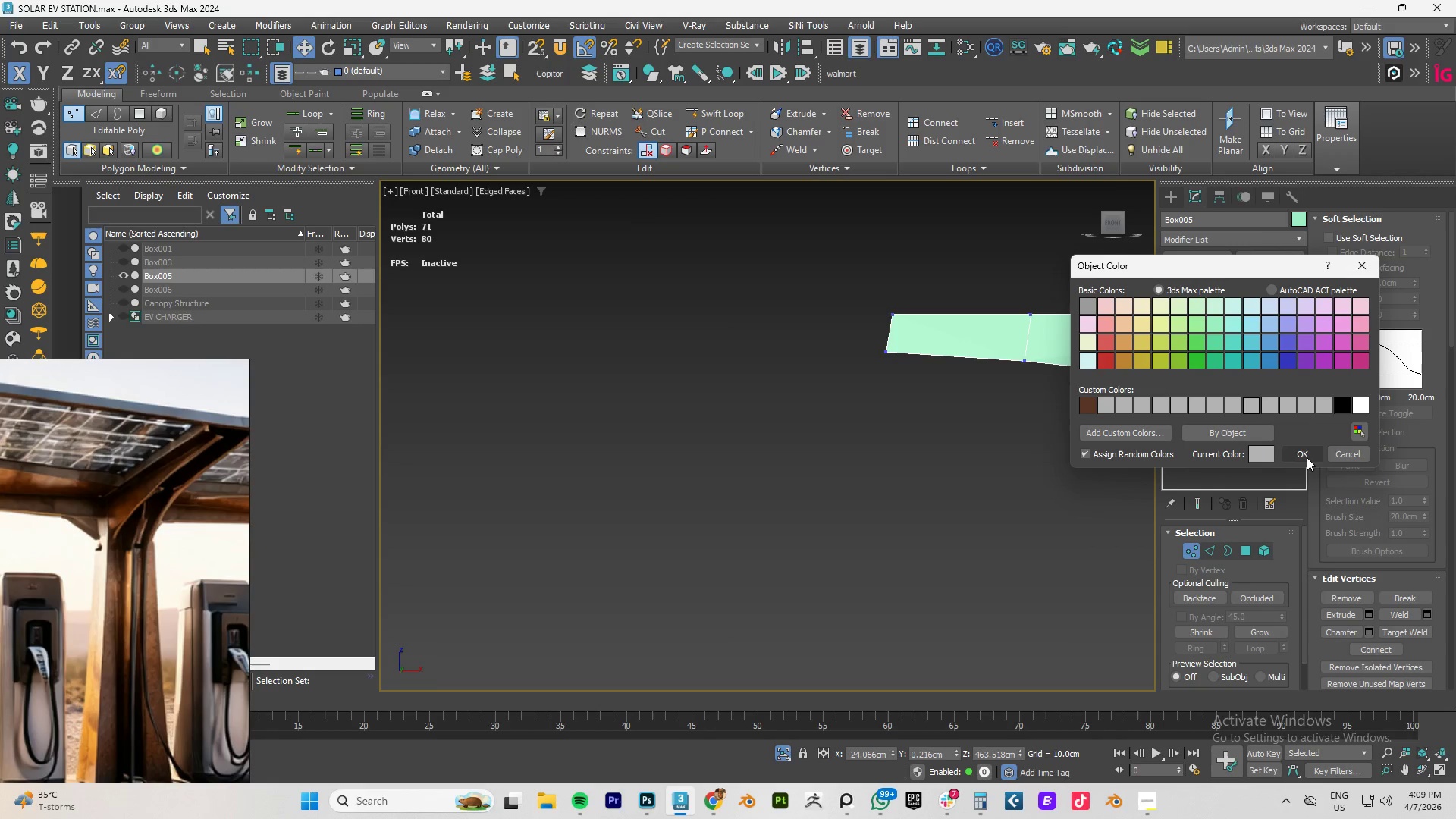 
left_click([1307, 459])
 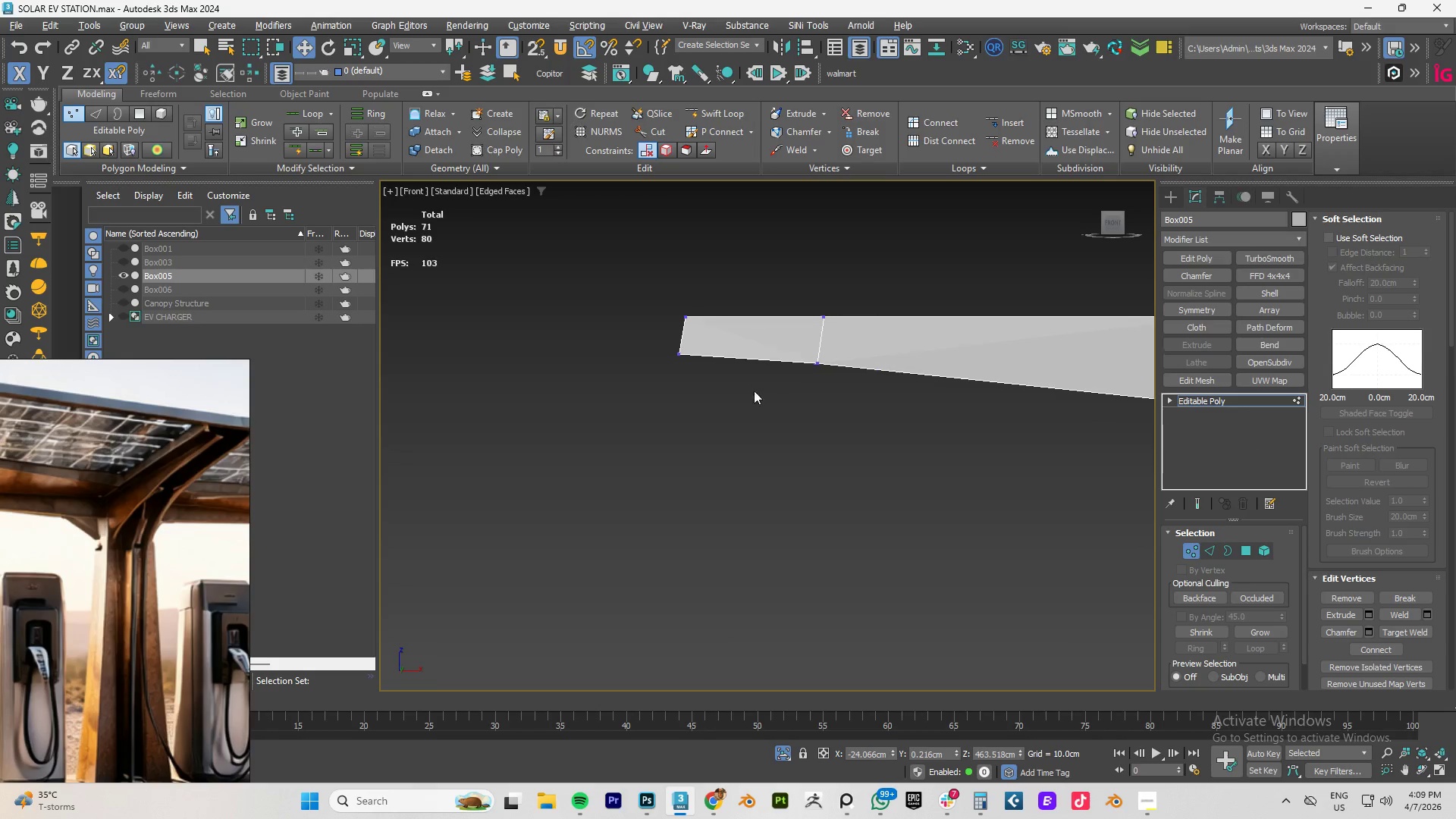 
key(Alt+AltLeft)
 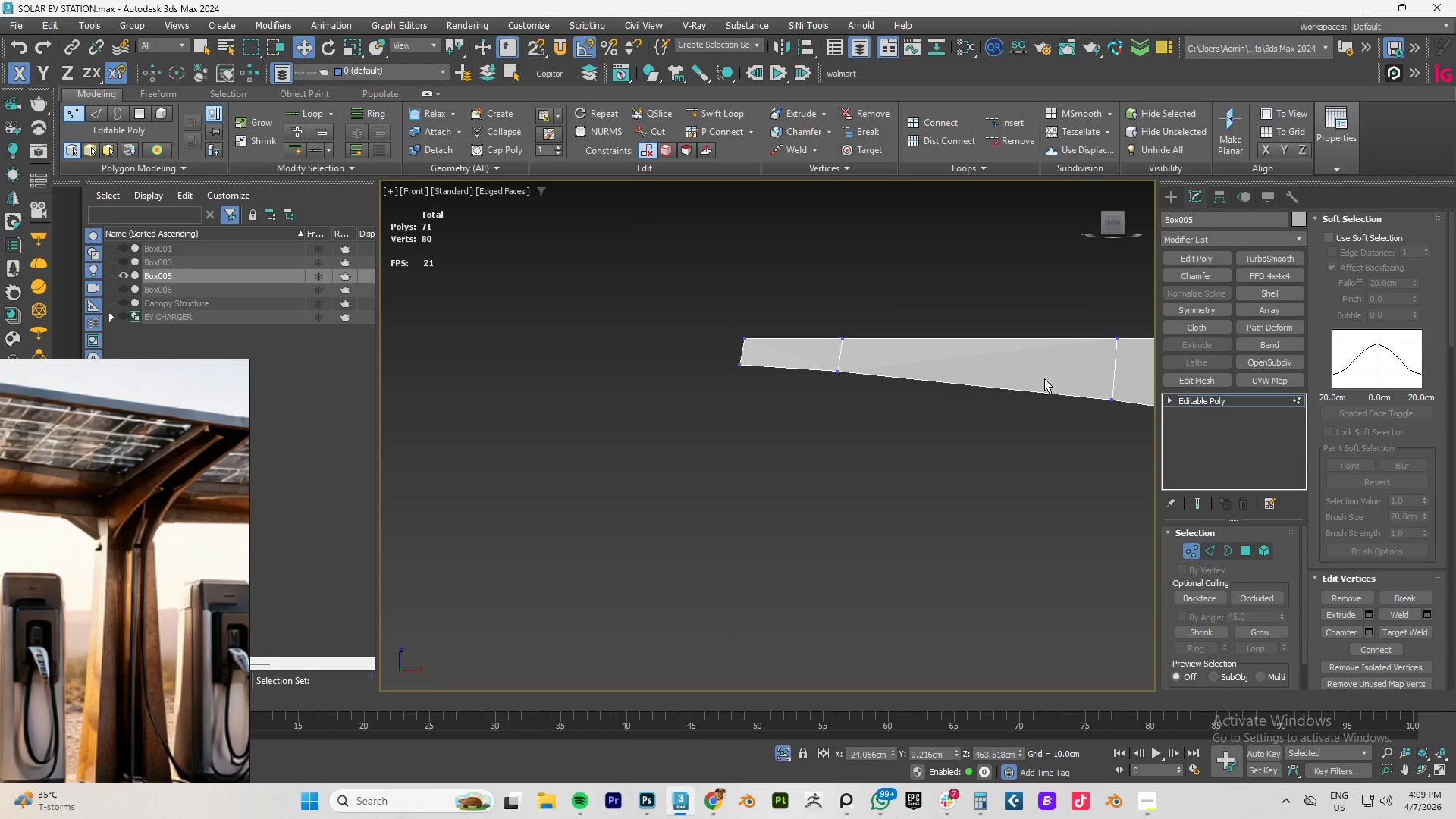 
scroll: coordinate [887, 390], scroll_direction: down, amount: 1.0
 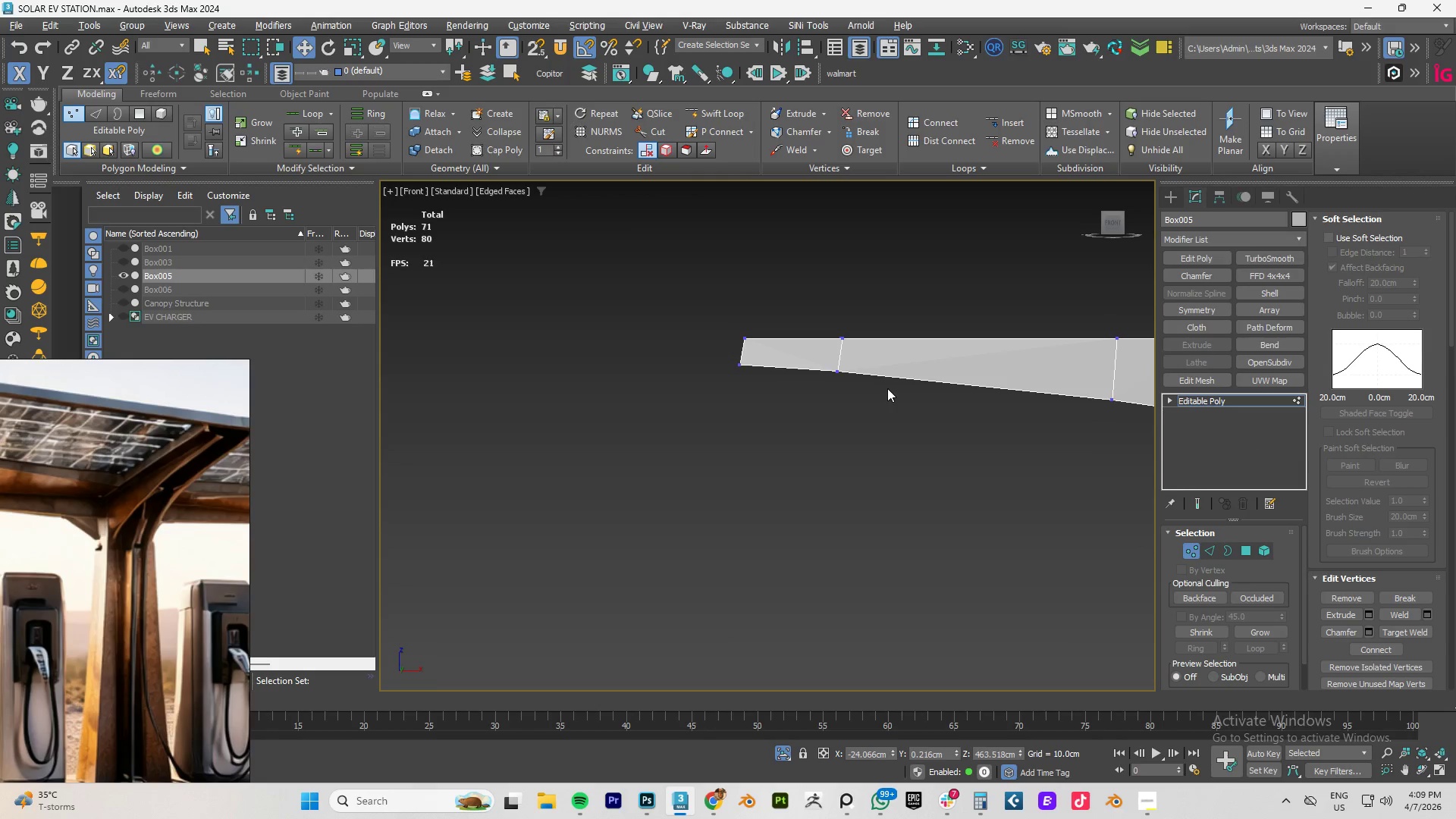 
key(Alt+1)
 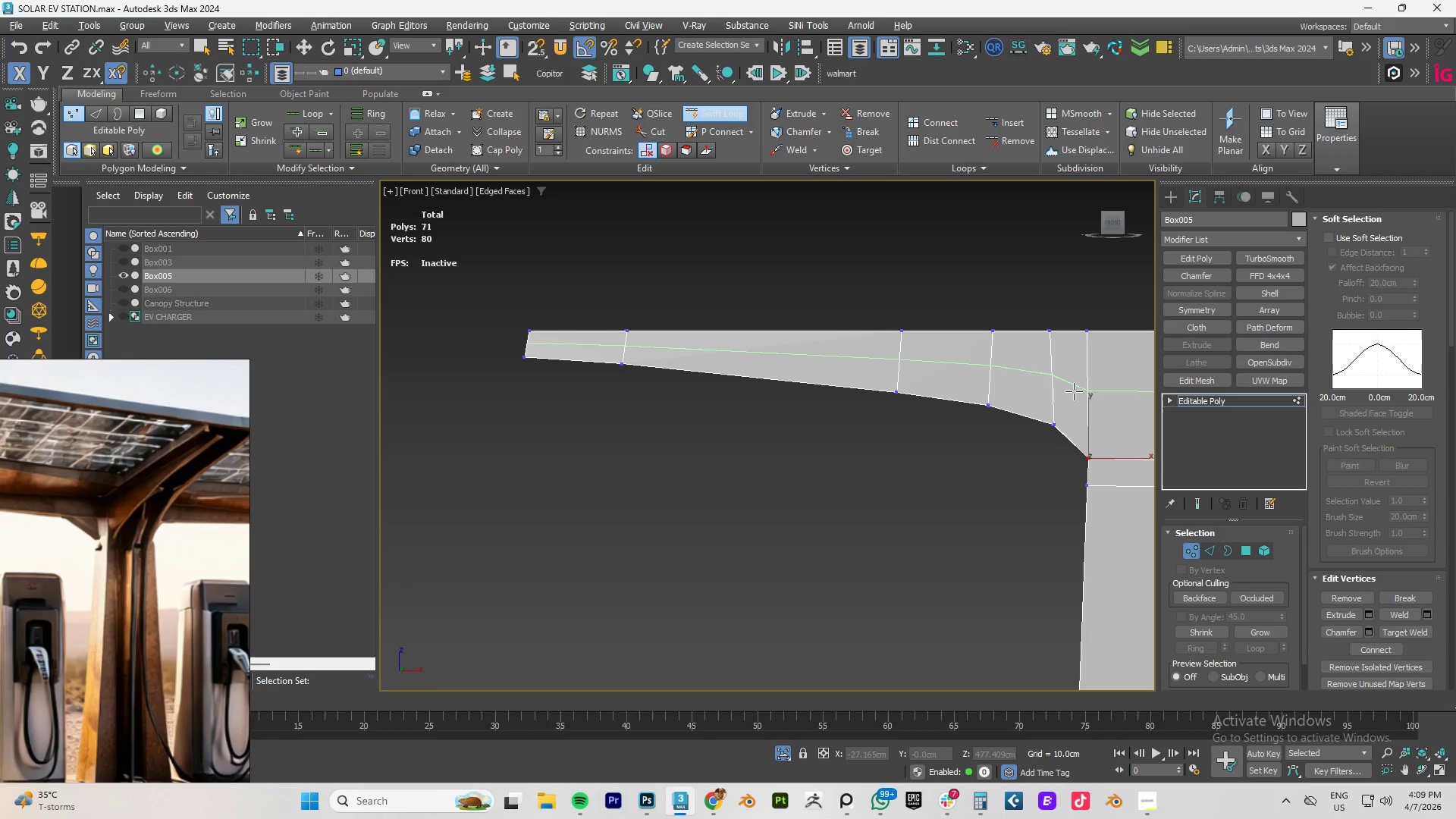 
wait(10.23)
 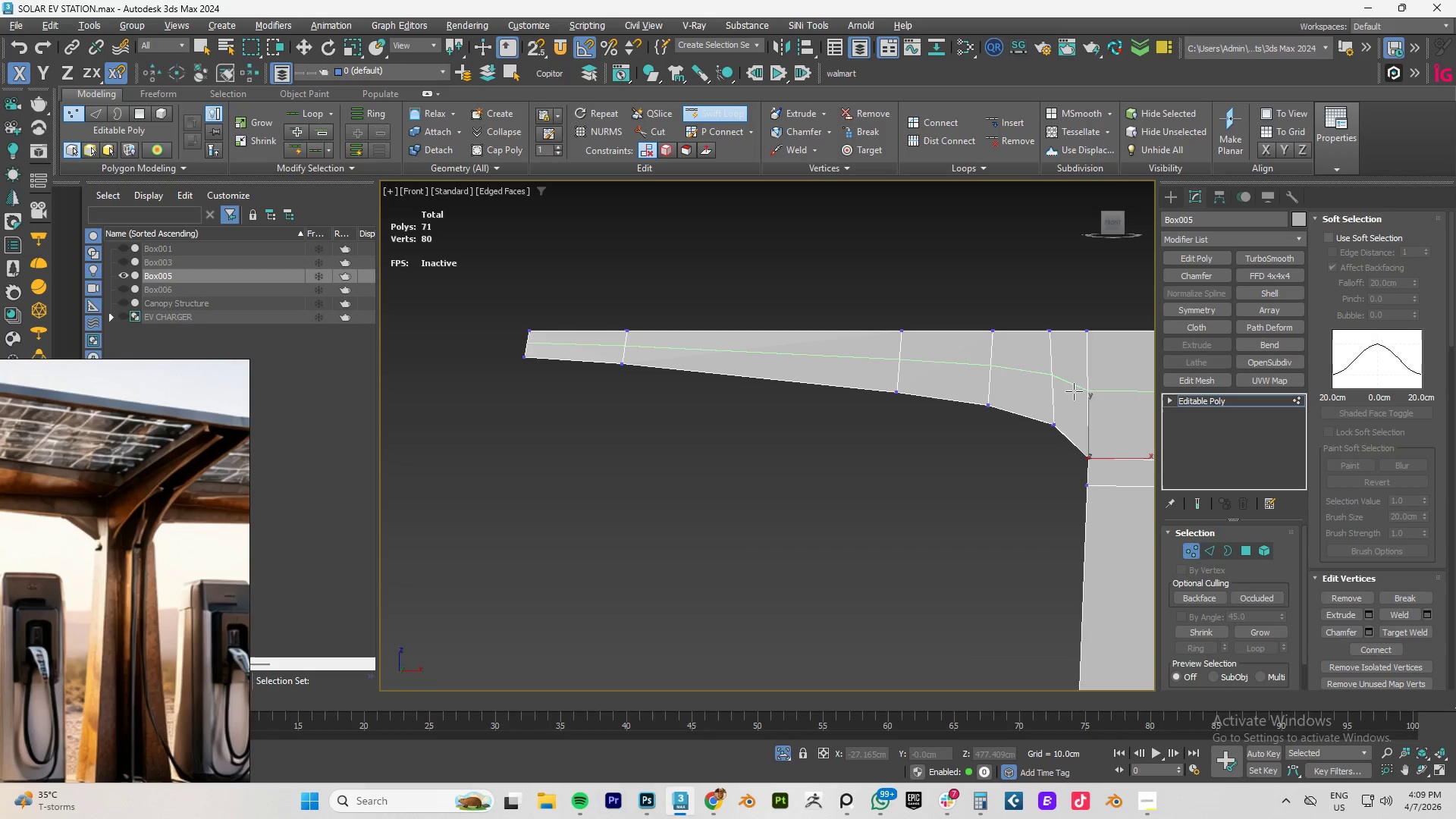 
right_click([1074, 391])
 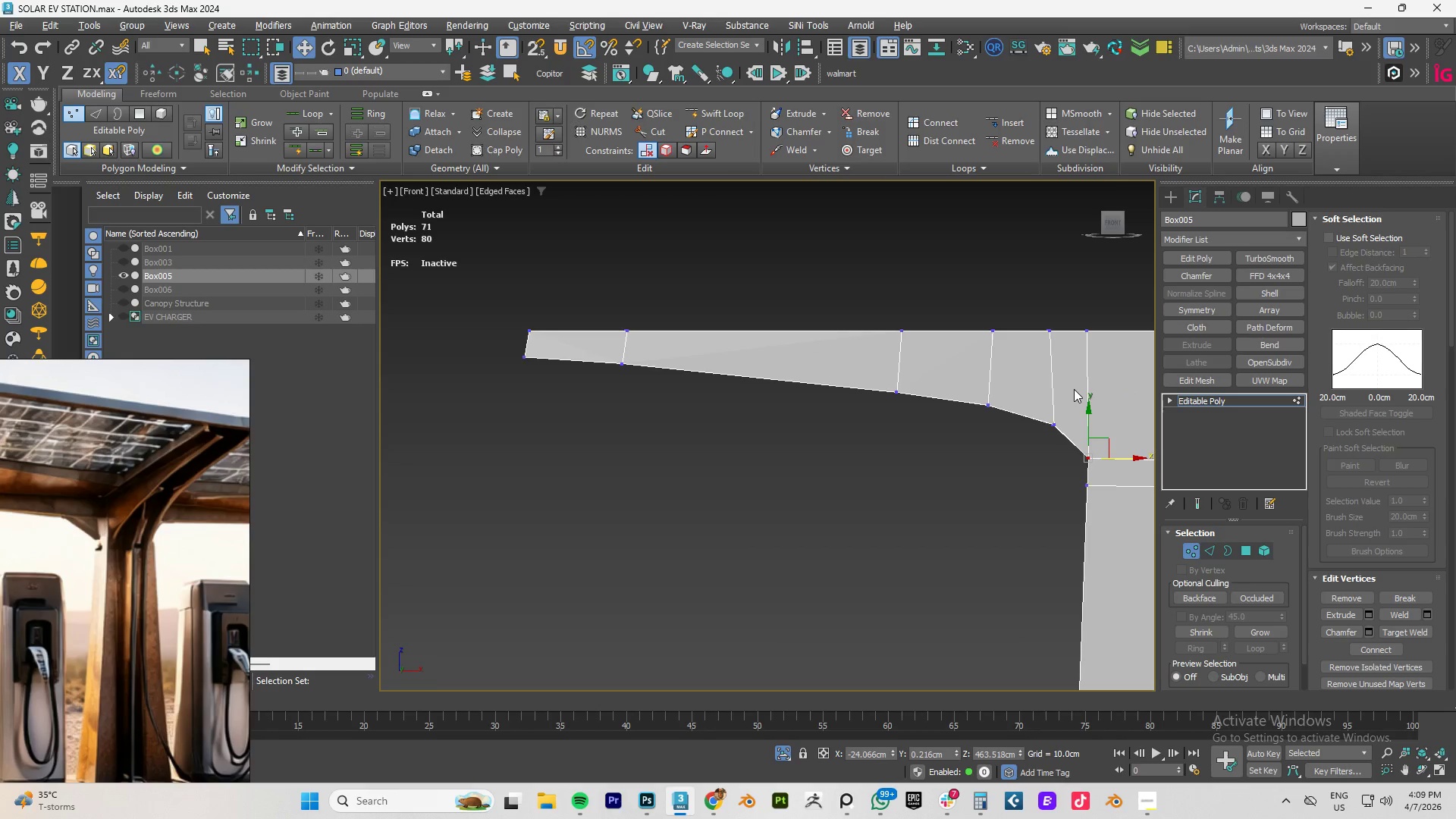 
hold_key(key=AltLeft, duration=1.5)
 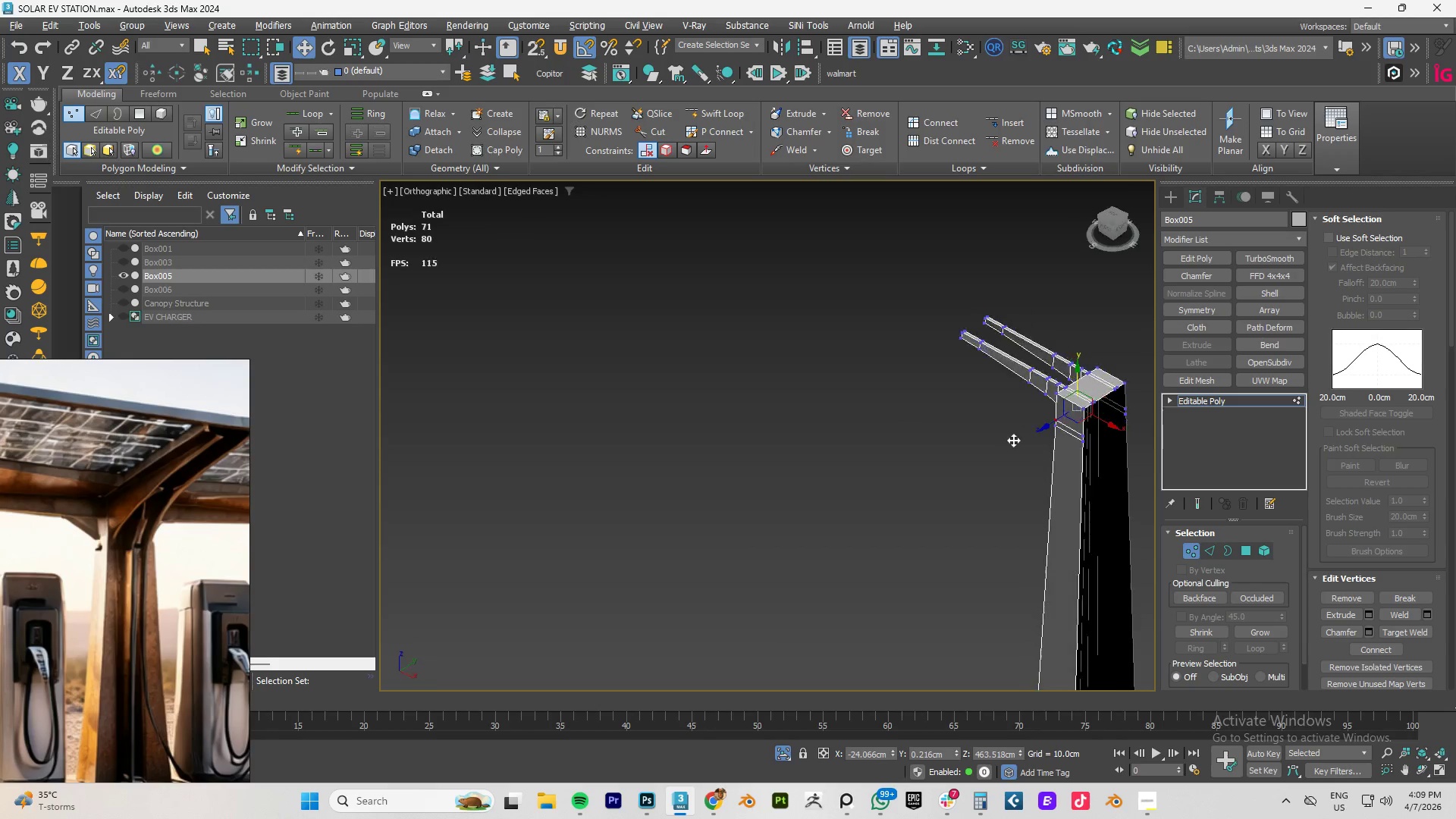 
scroll: coordinate [1074, 389], scroll_direction: down, amount: 4.0
 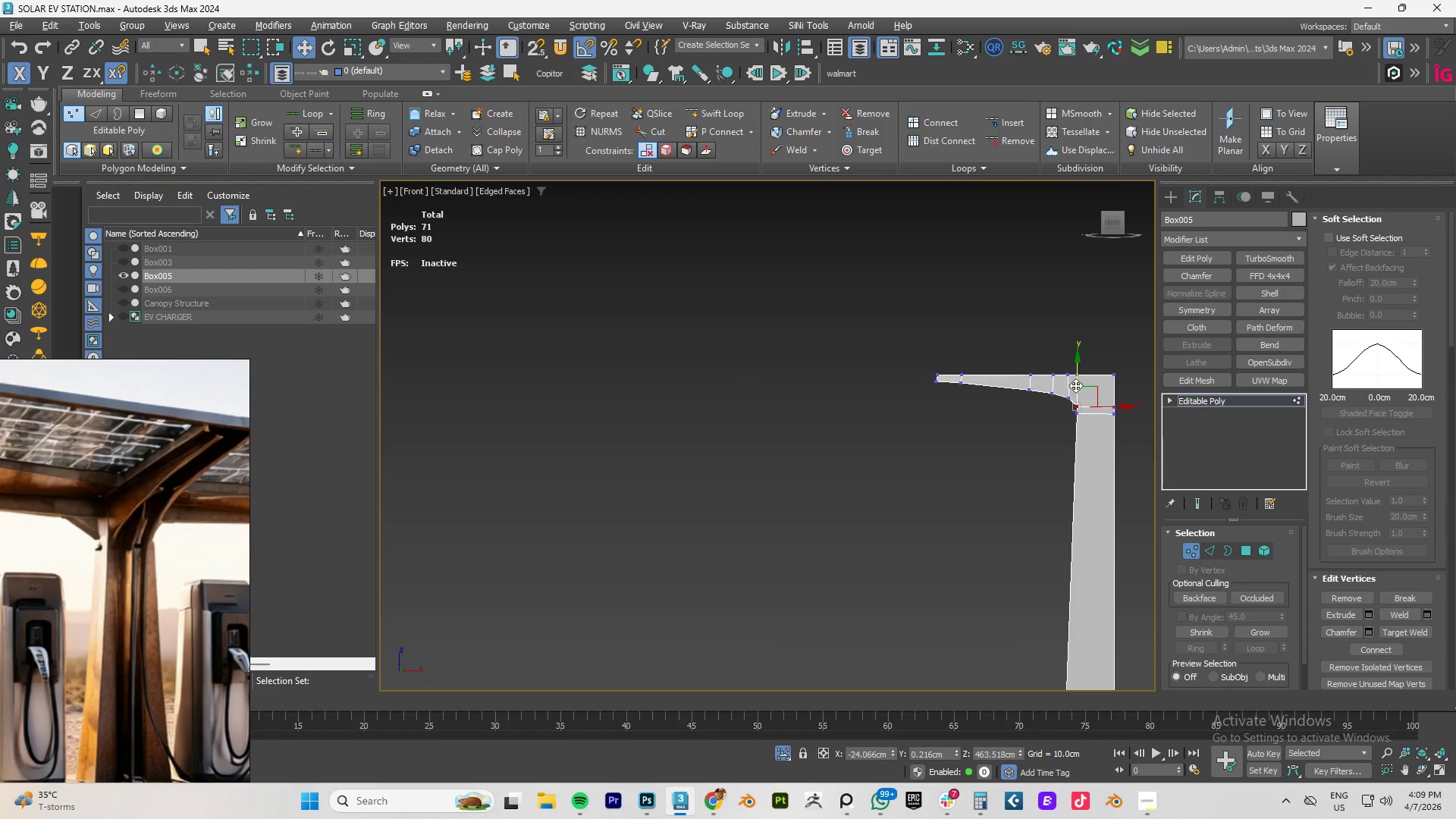 
hold_key(key=AltLeft, duration=1.34)
 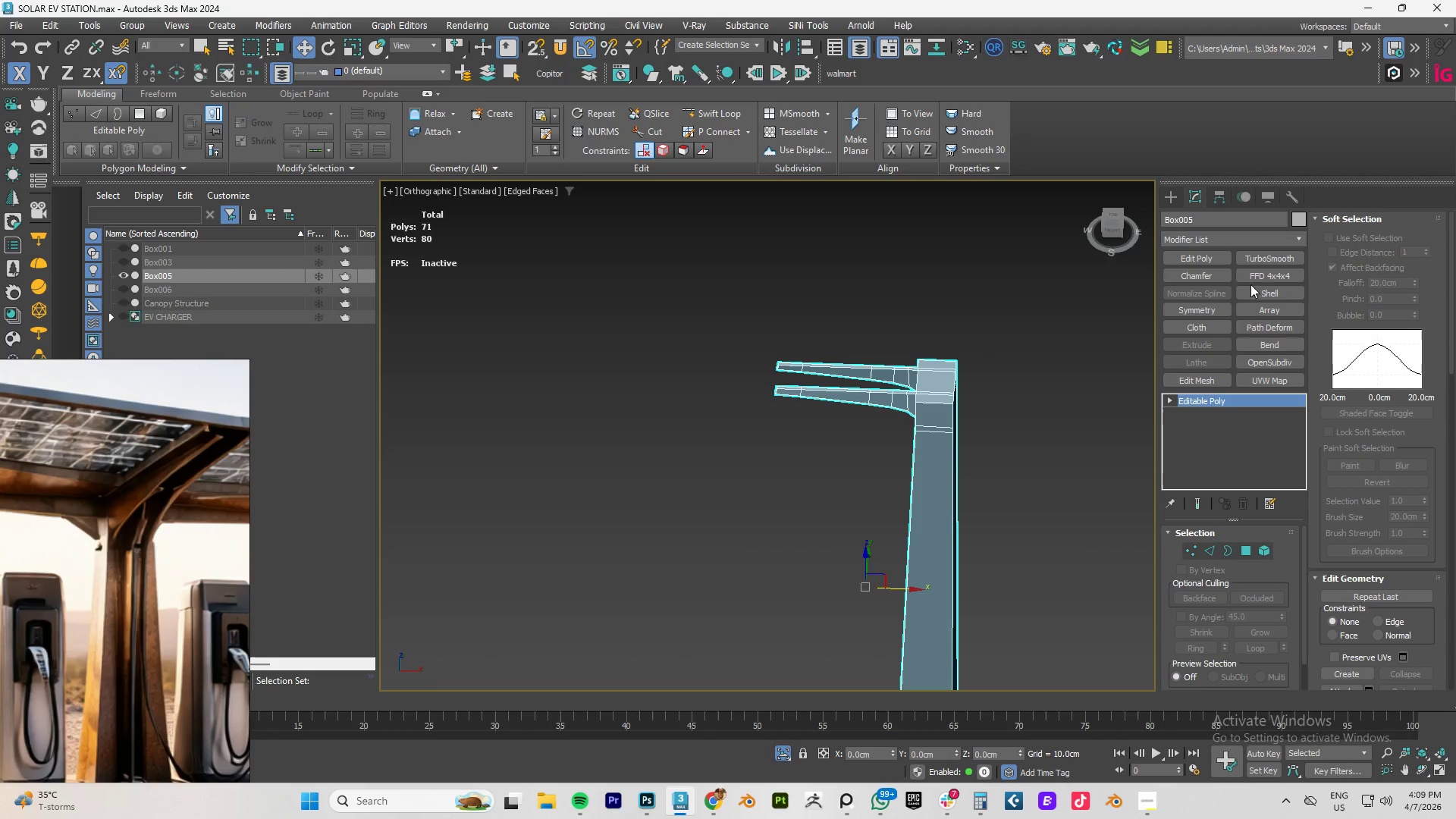 
left_click([1205, 311])
 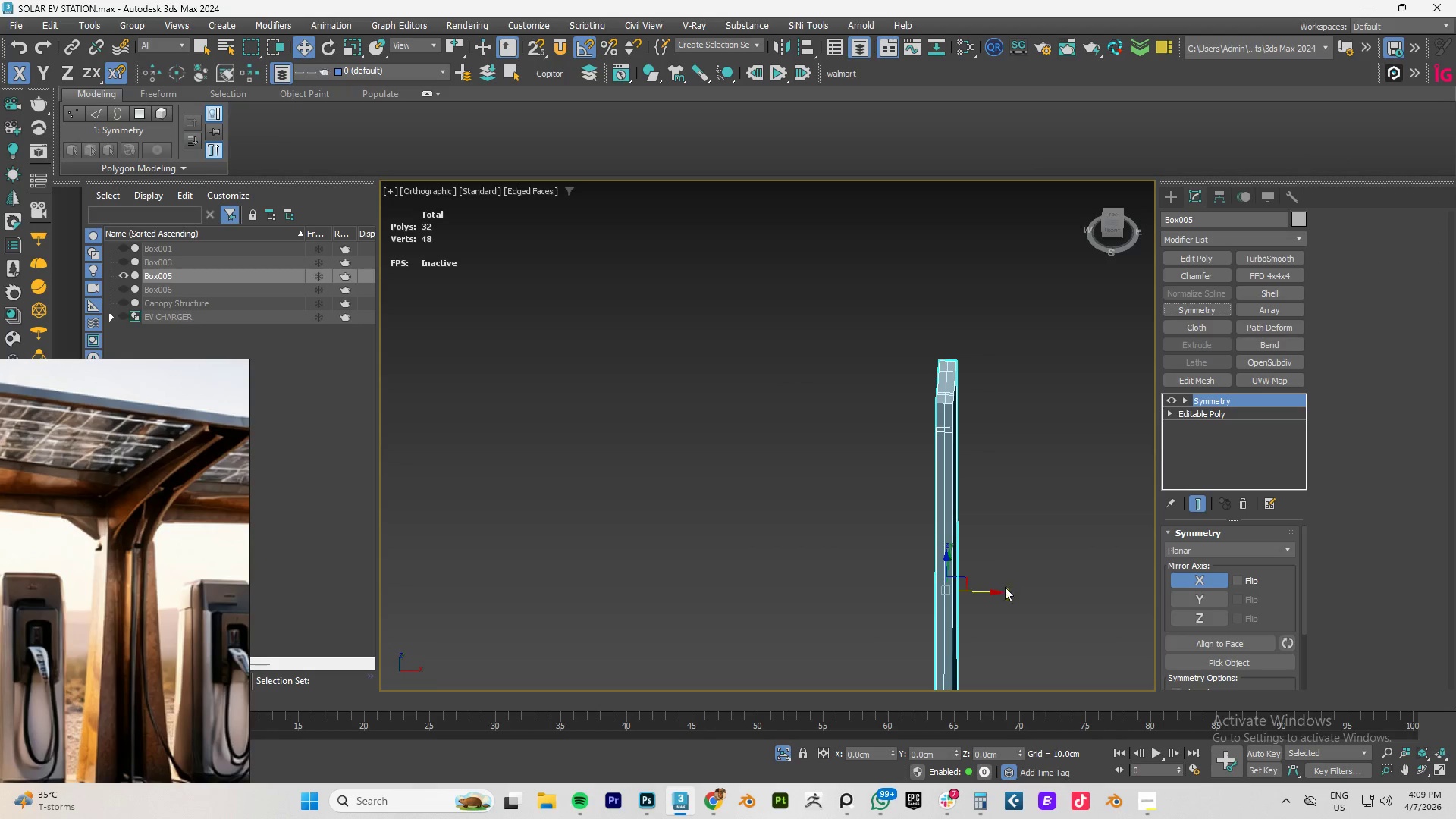 
type(1tz)
 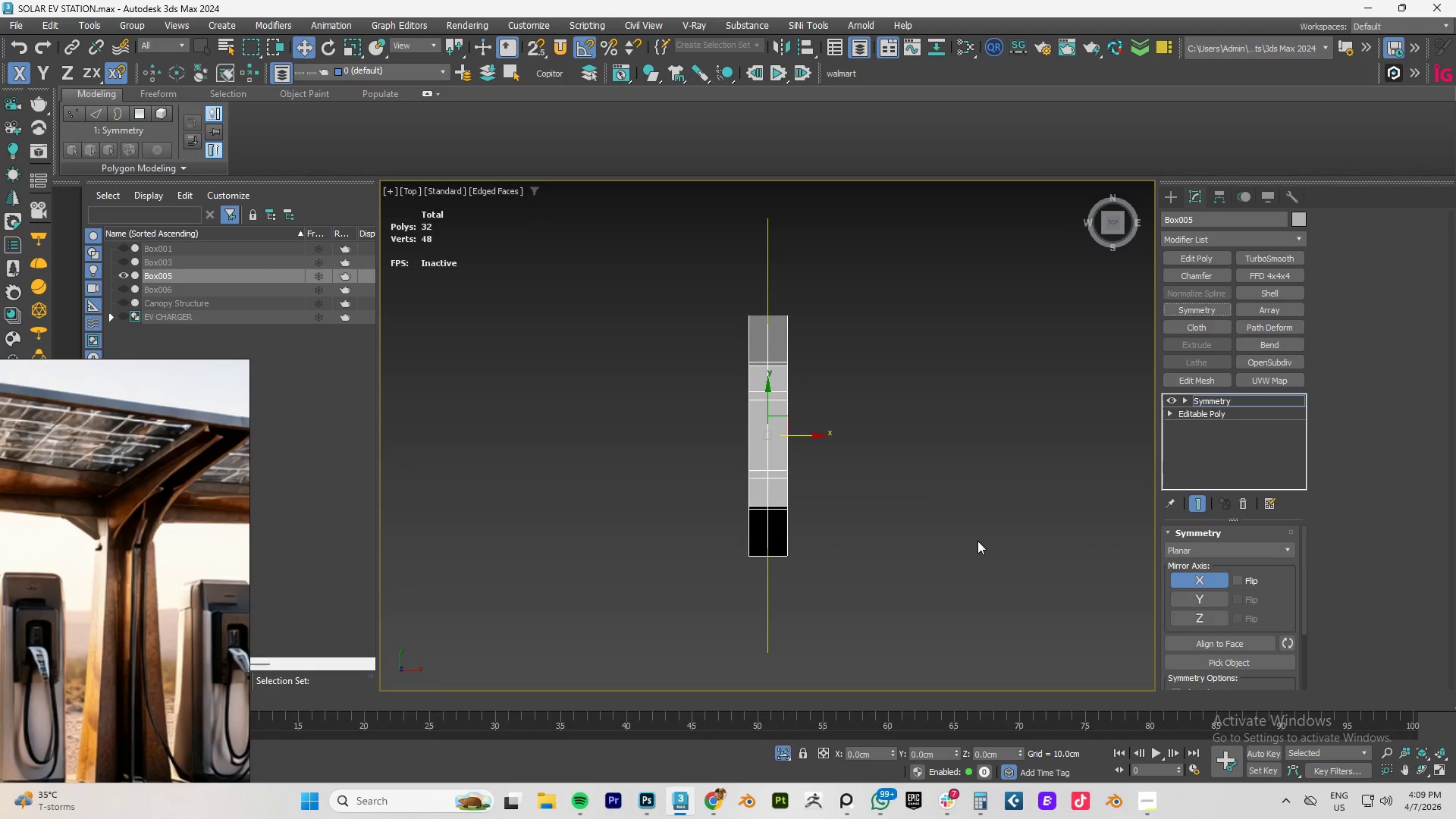 
scroll: coordinate [970, 533], scroll_direction: down, amount: 3.0
 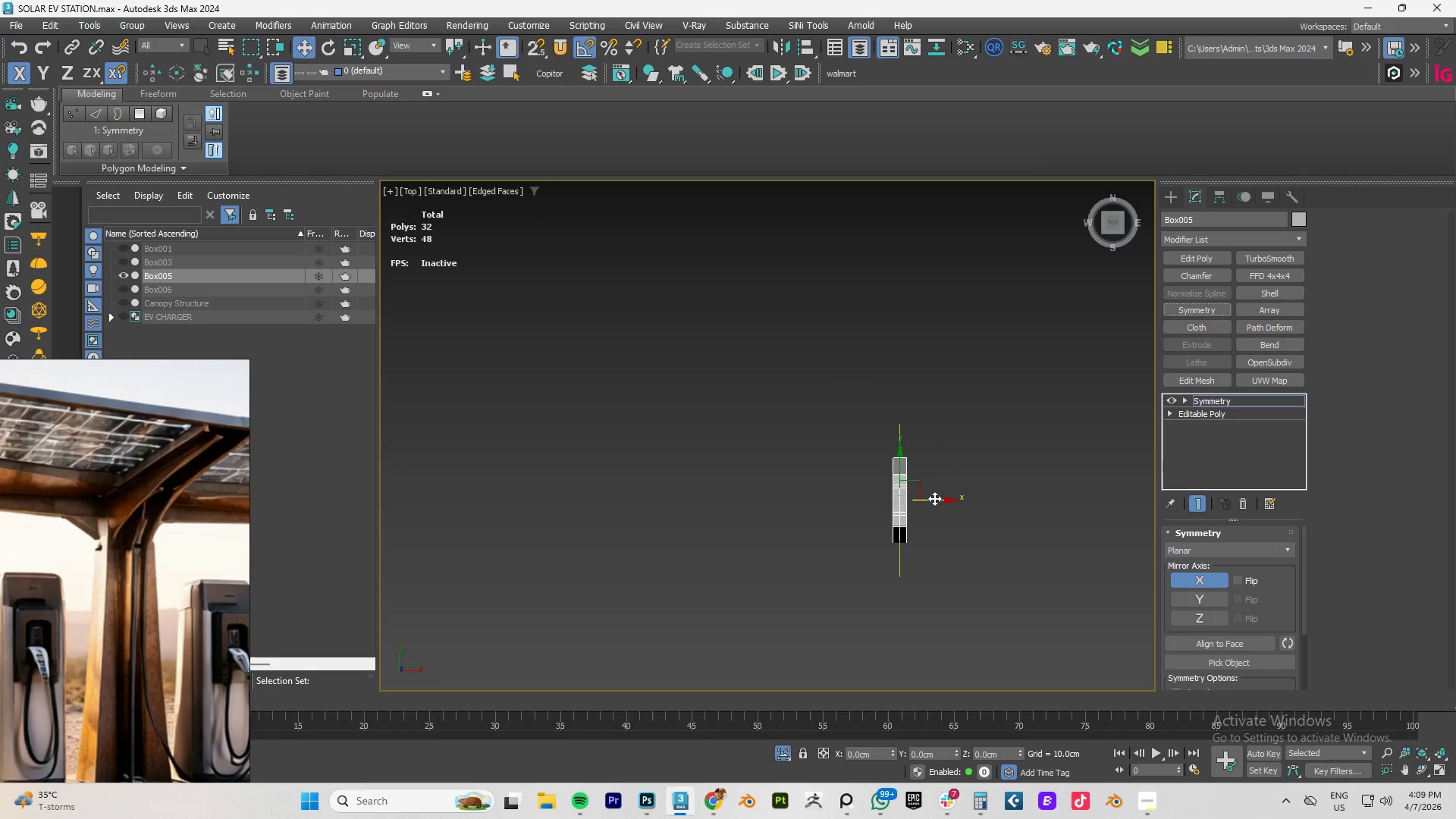 
left_click_drag(start_coordinate=[934, 499], to_coordinate=[846, 500])
 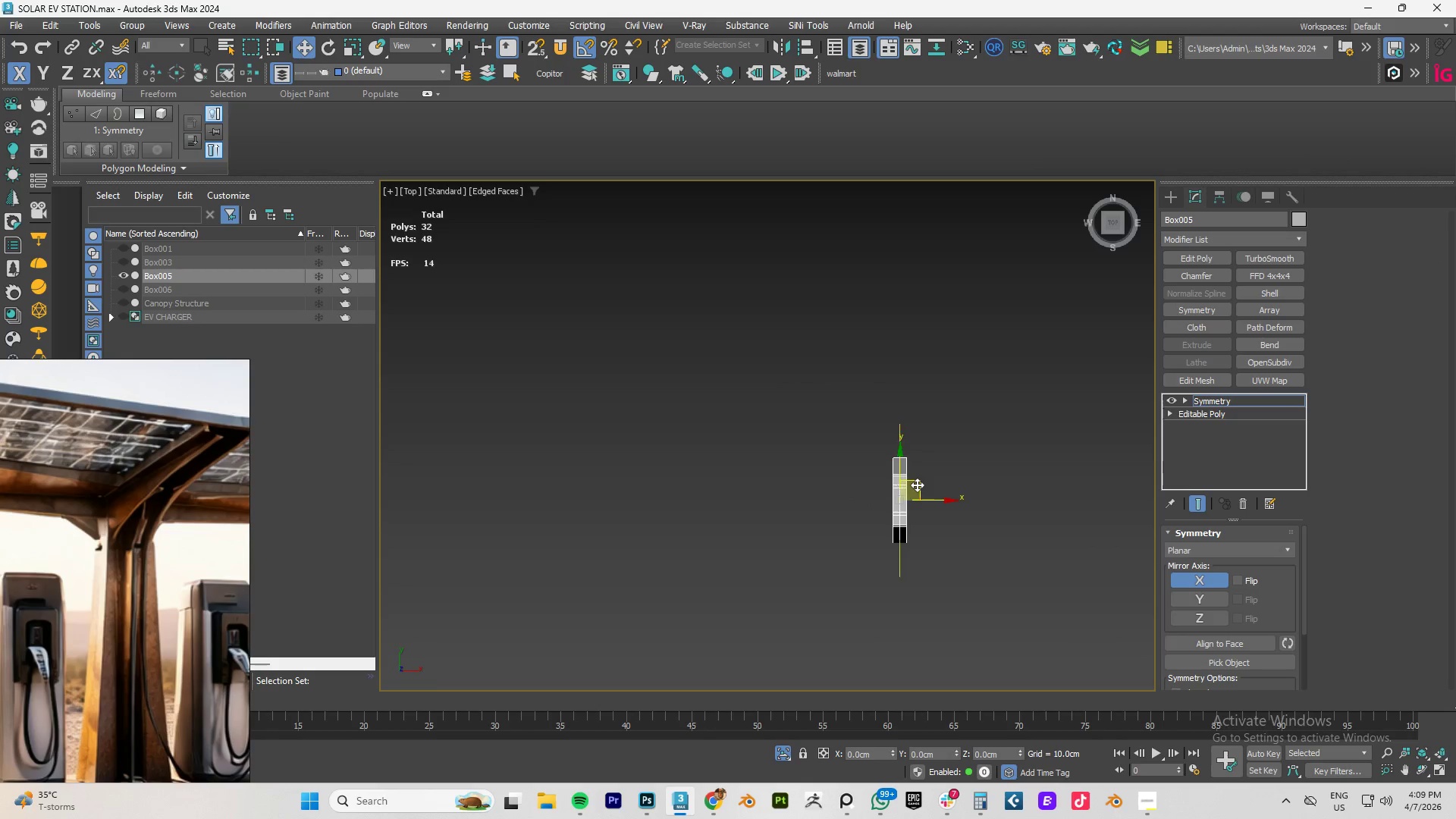 
key(Control+ControlLeft)
 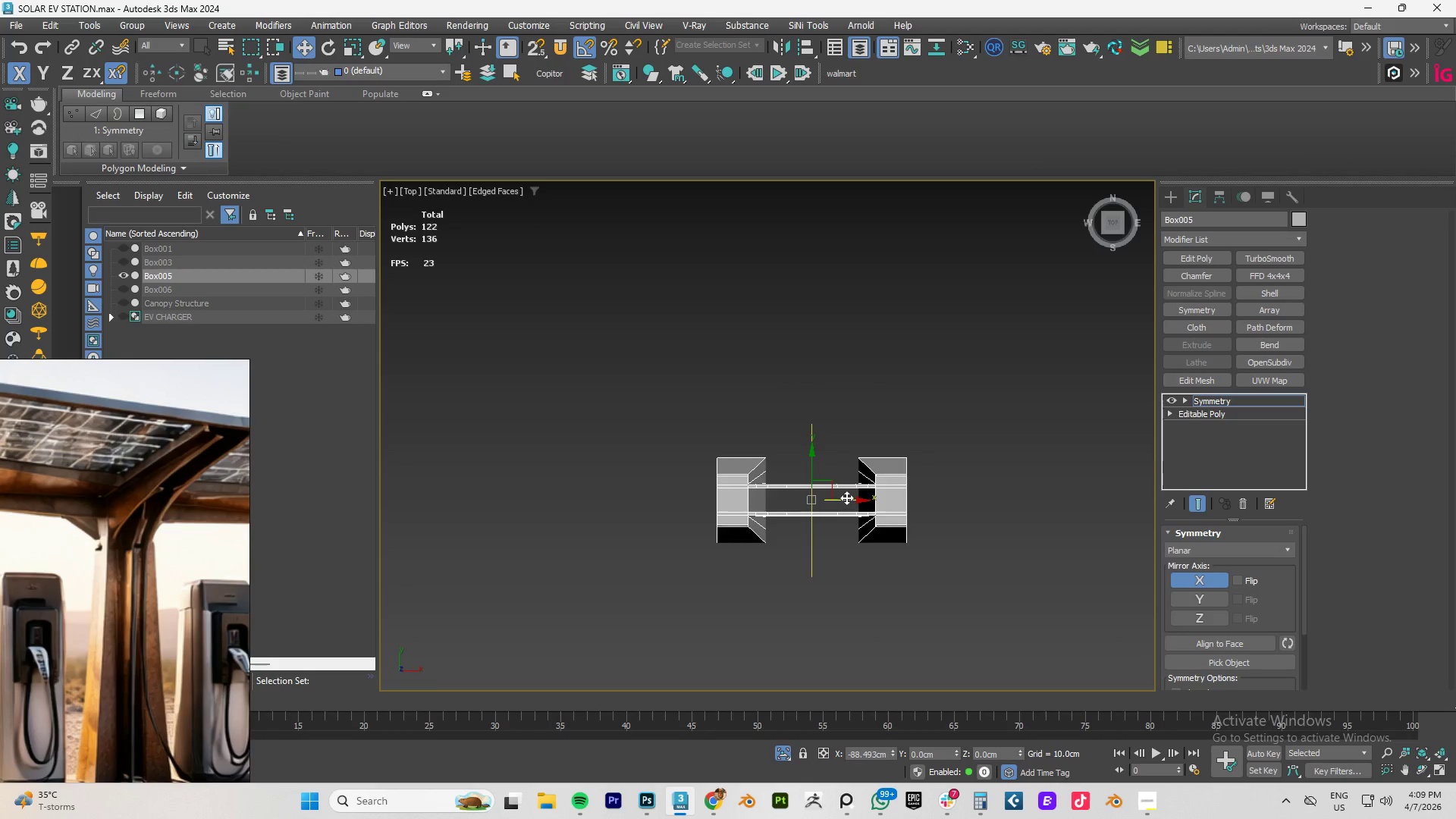 
key(Control+Z)
 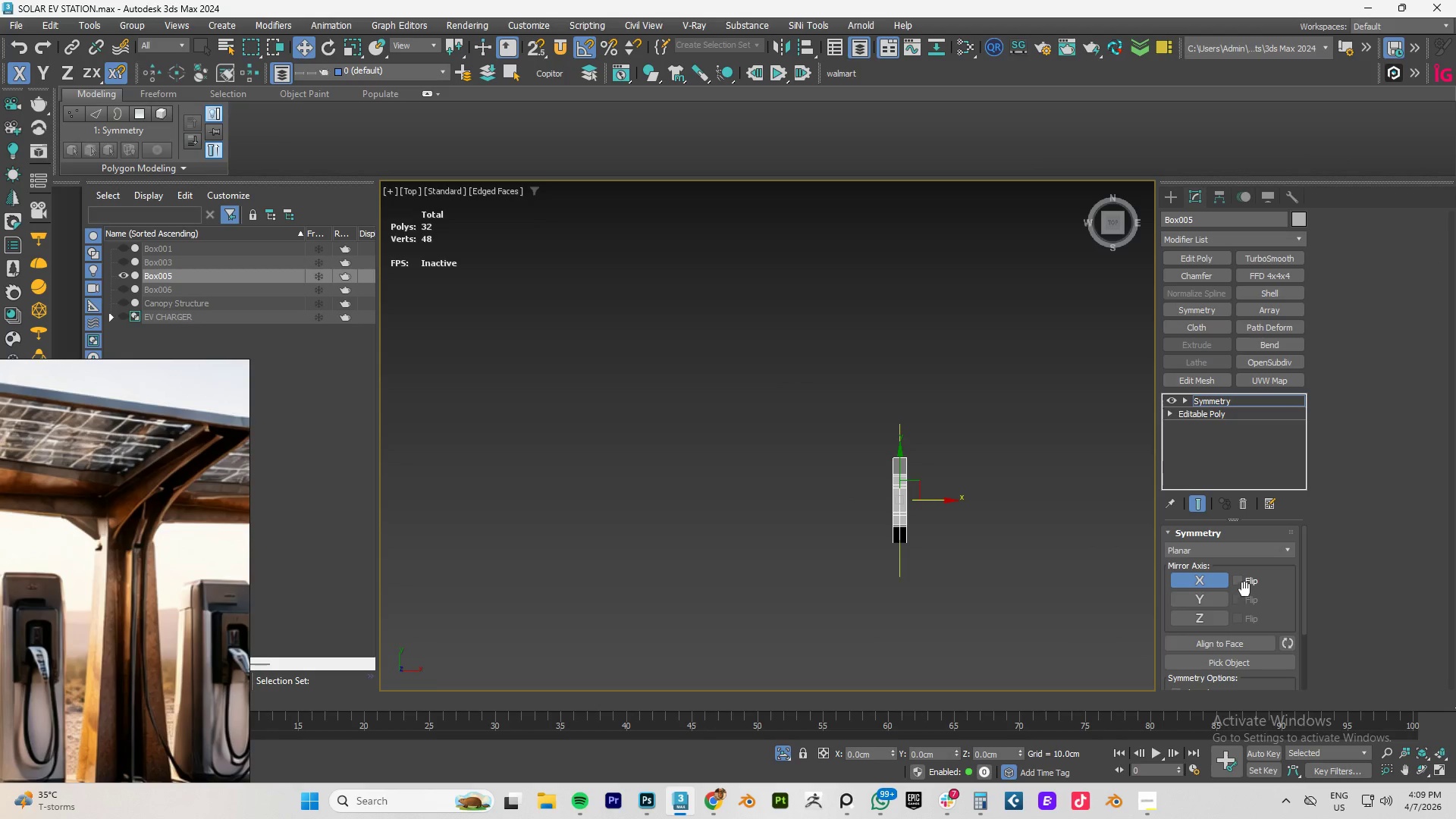 
left_click([1239, 578])
 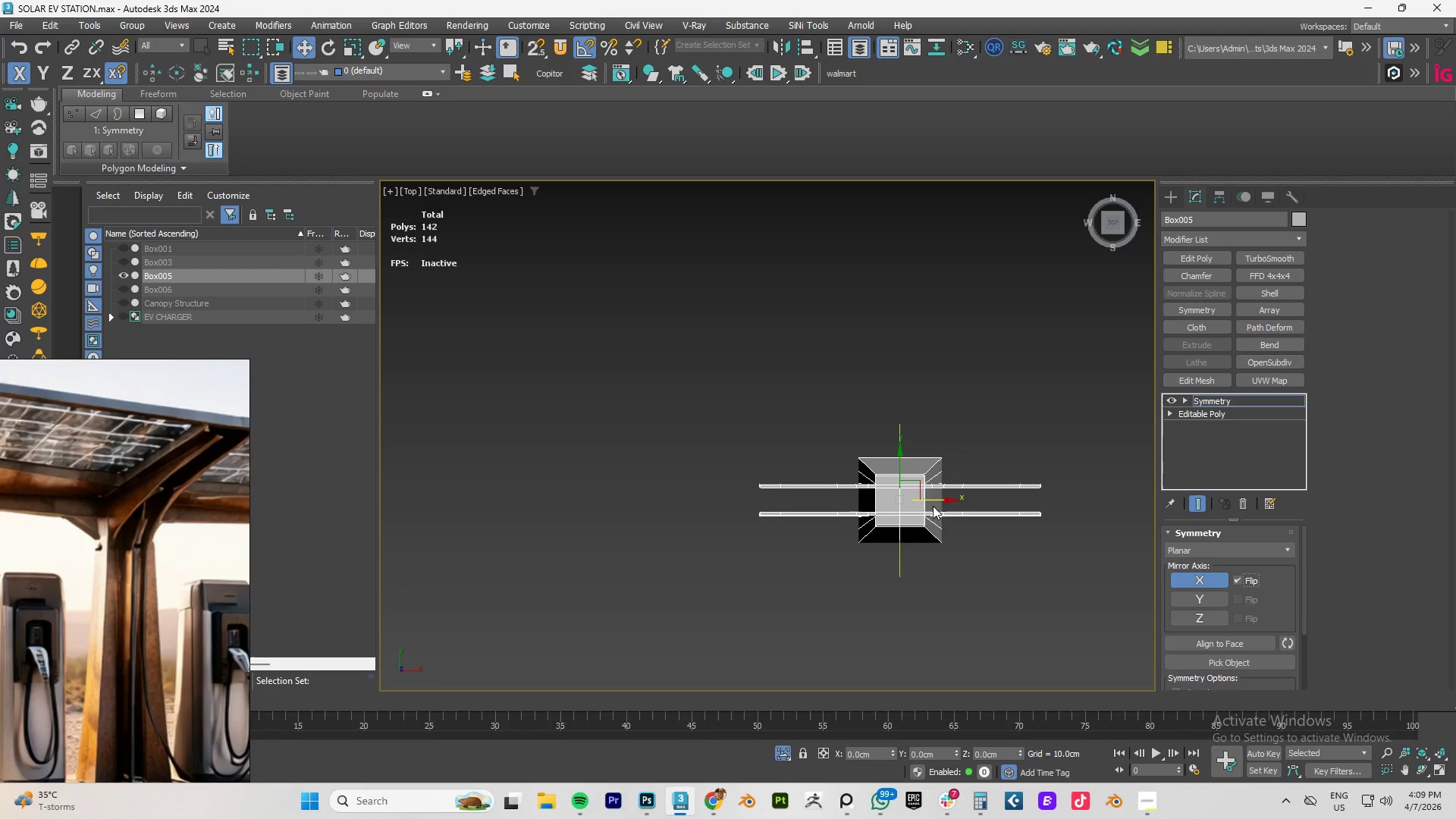 
left_click_drag(start_coordinate=[934, 500], to_coordinate=[905, 476])
 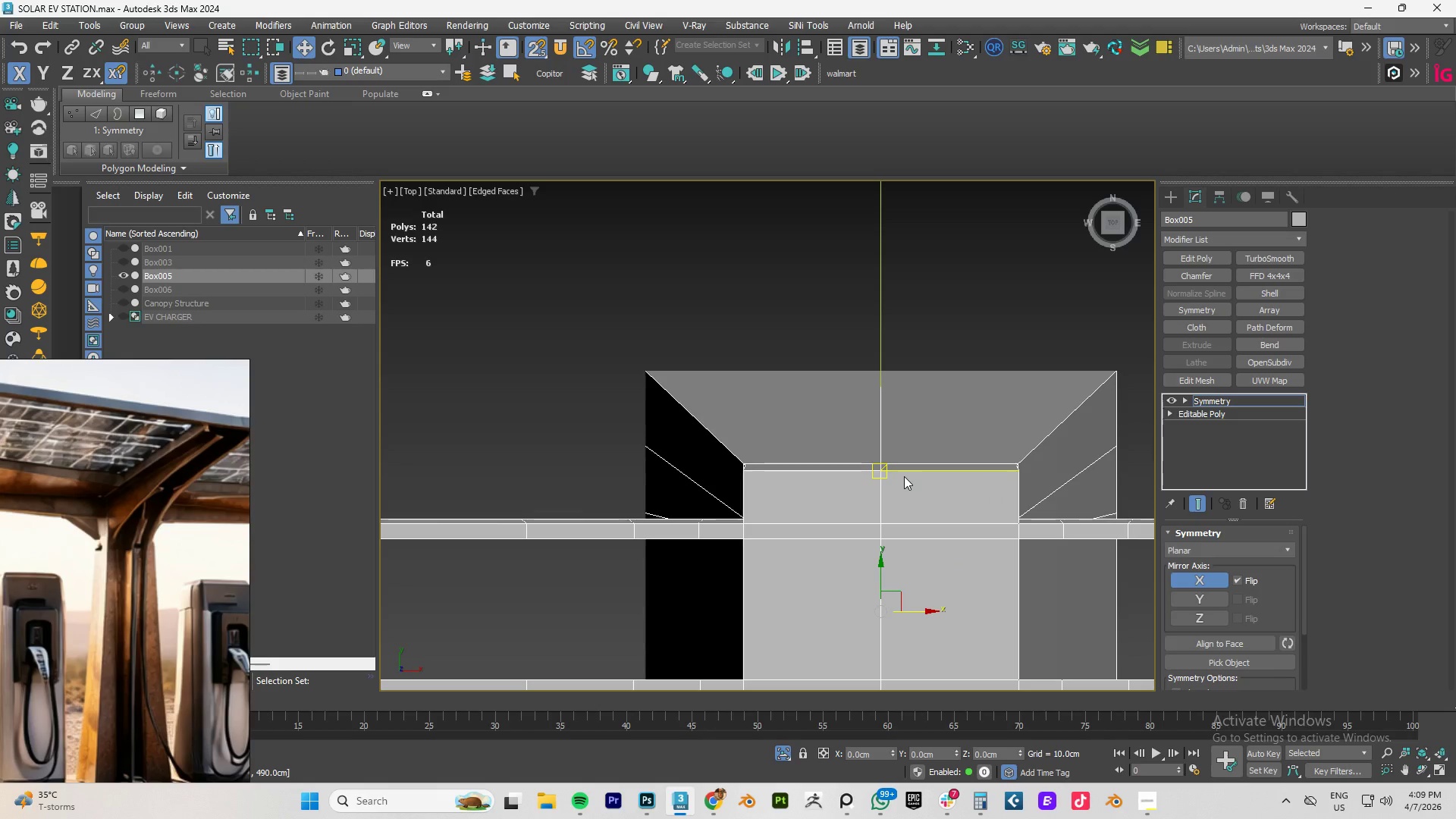 
key(S)
 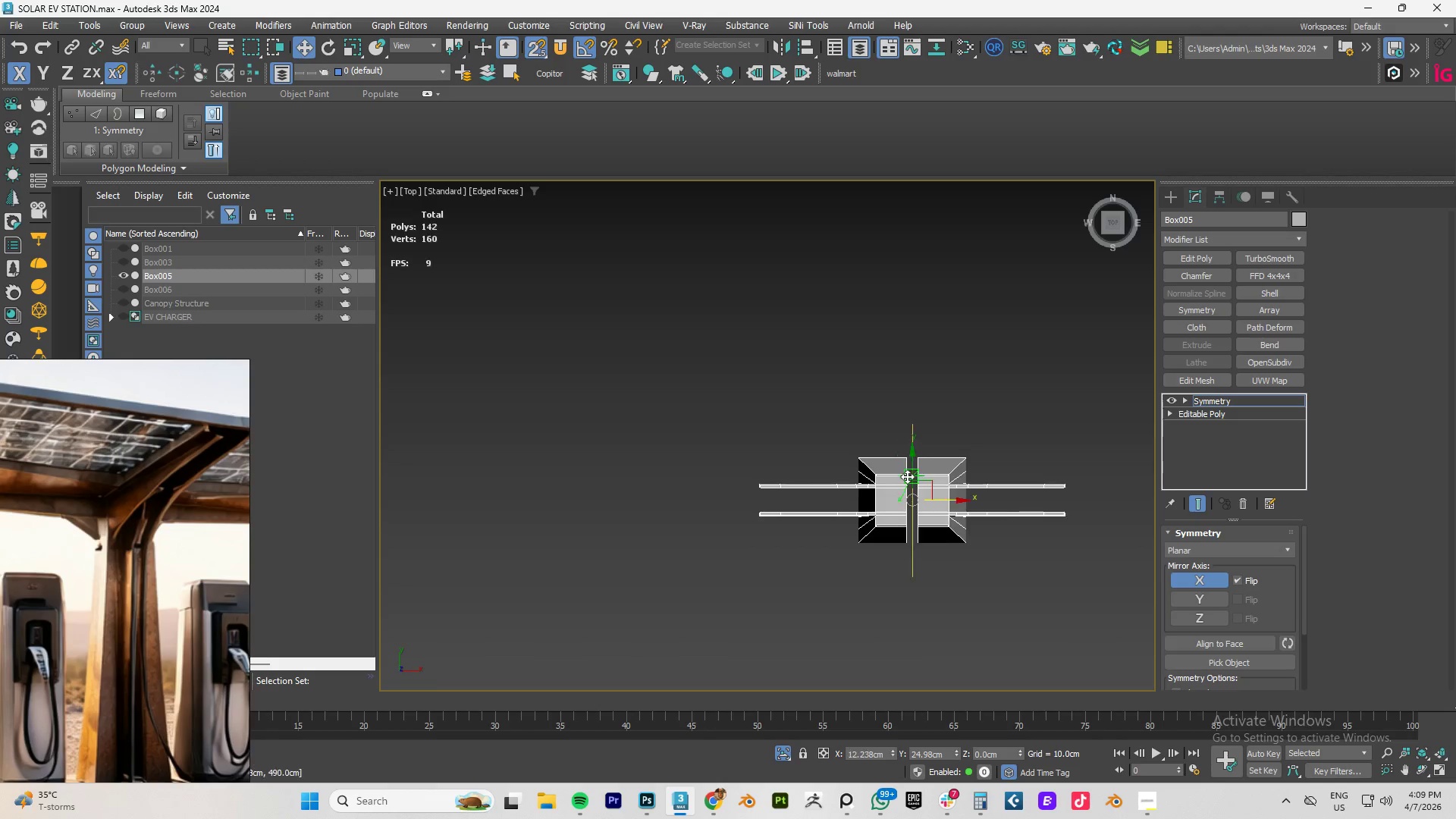 
scroll: coordinate [904, 476], scroll_direction: up, amount: 5.0
 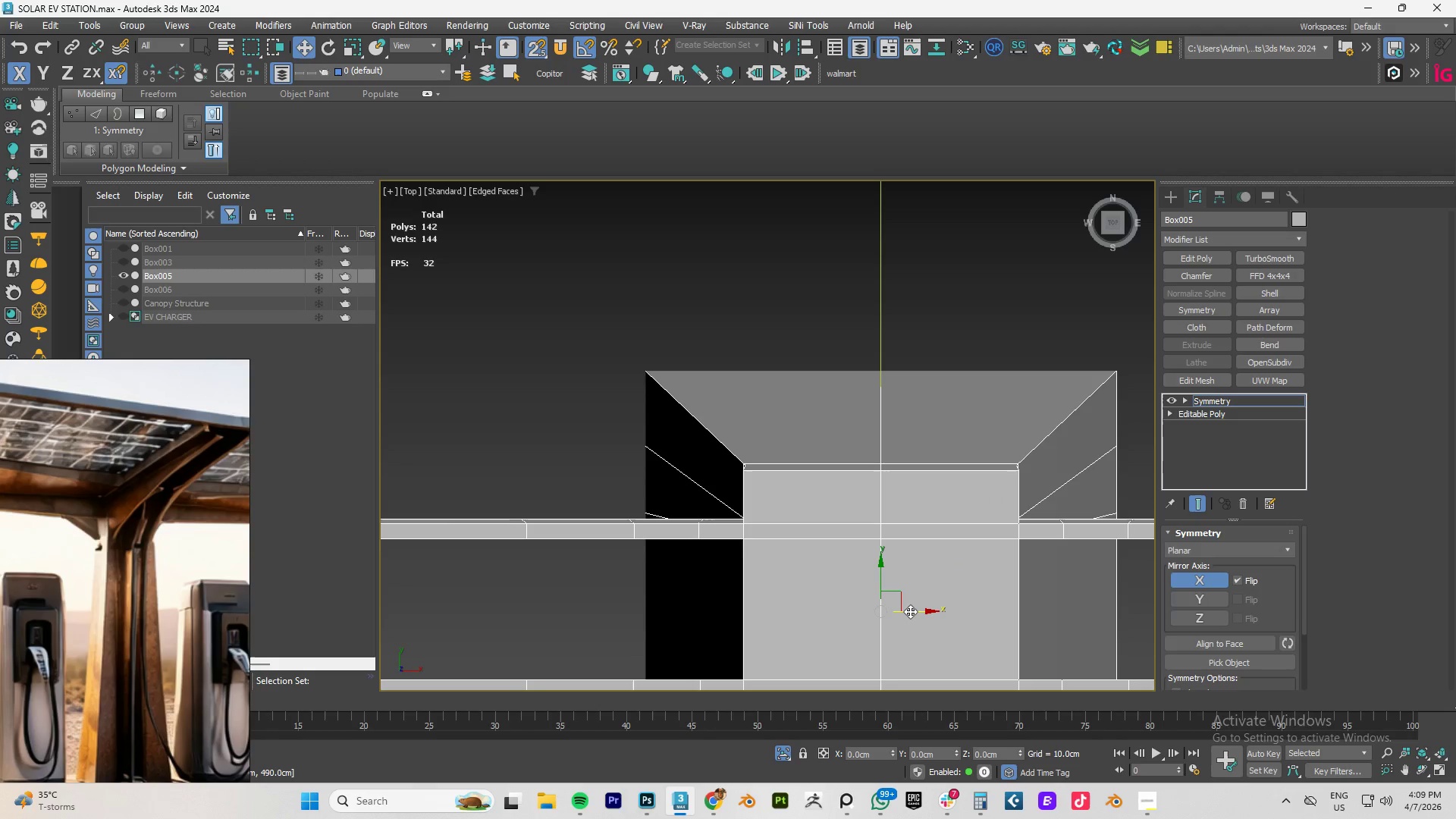 
left_click_drag(start_coordinate=[909, 609], to_coordinate=[970, 598])
 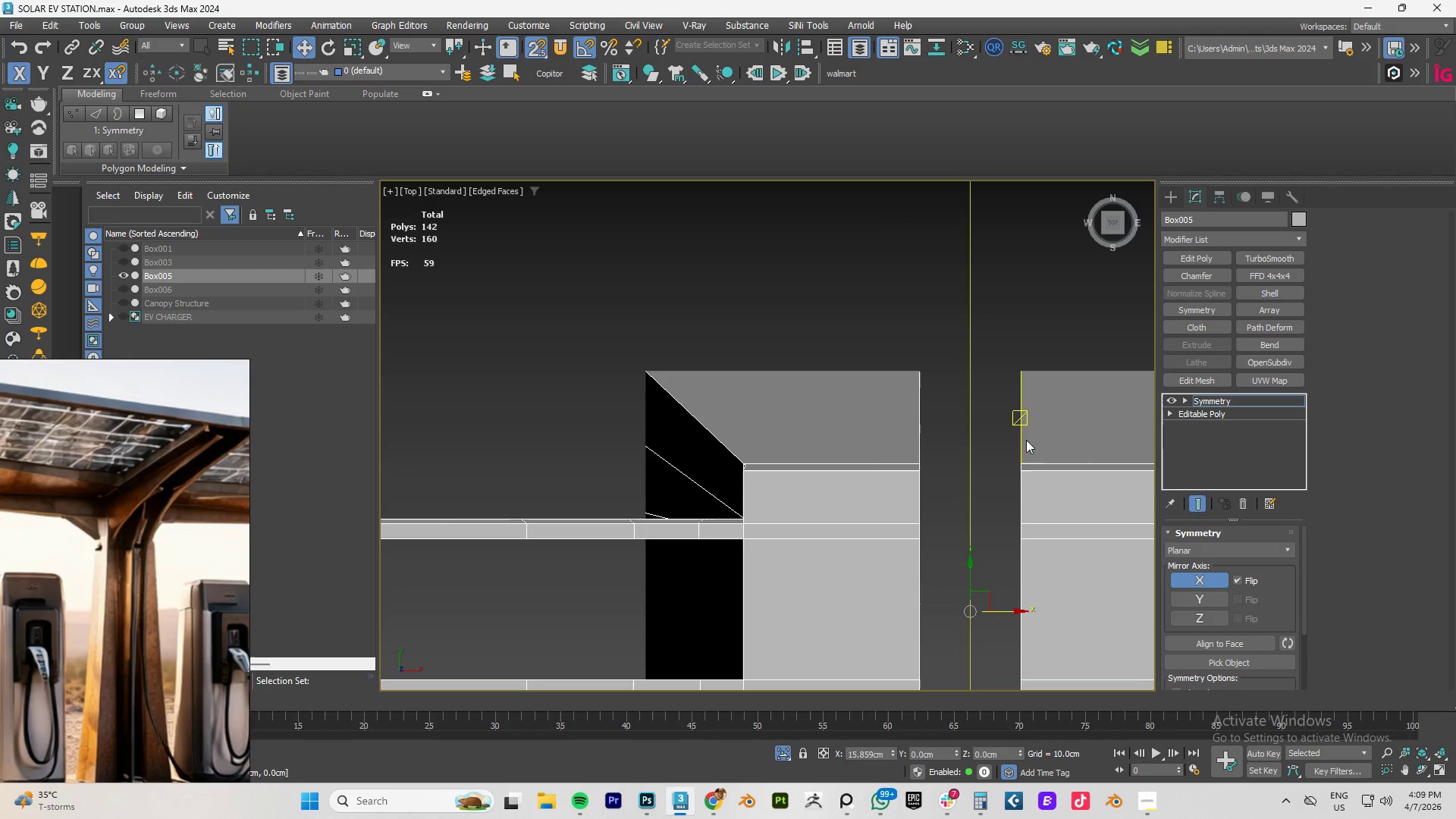 
left_click_drag(start_coordinate=[996, 612], to_coordinate=[922, 682])
 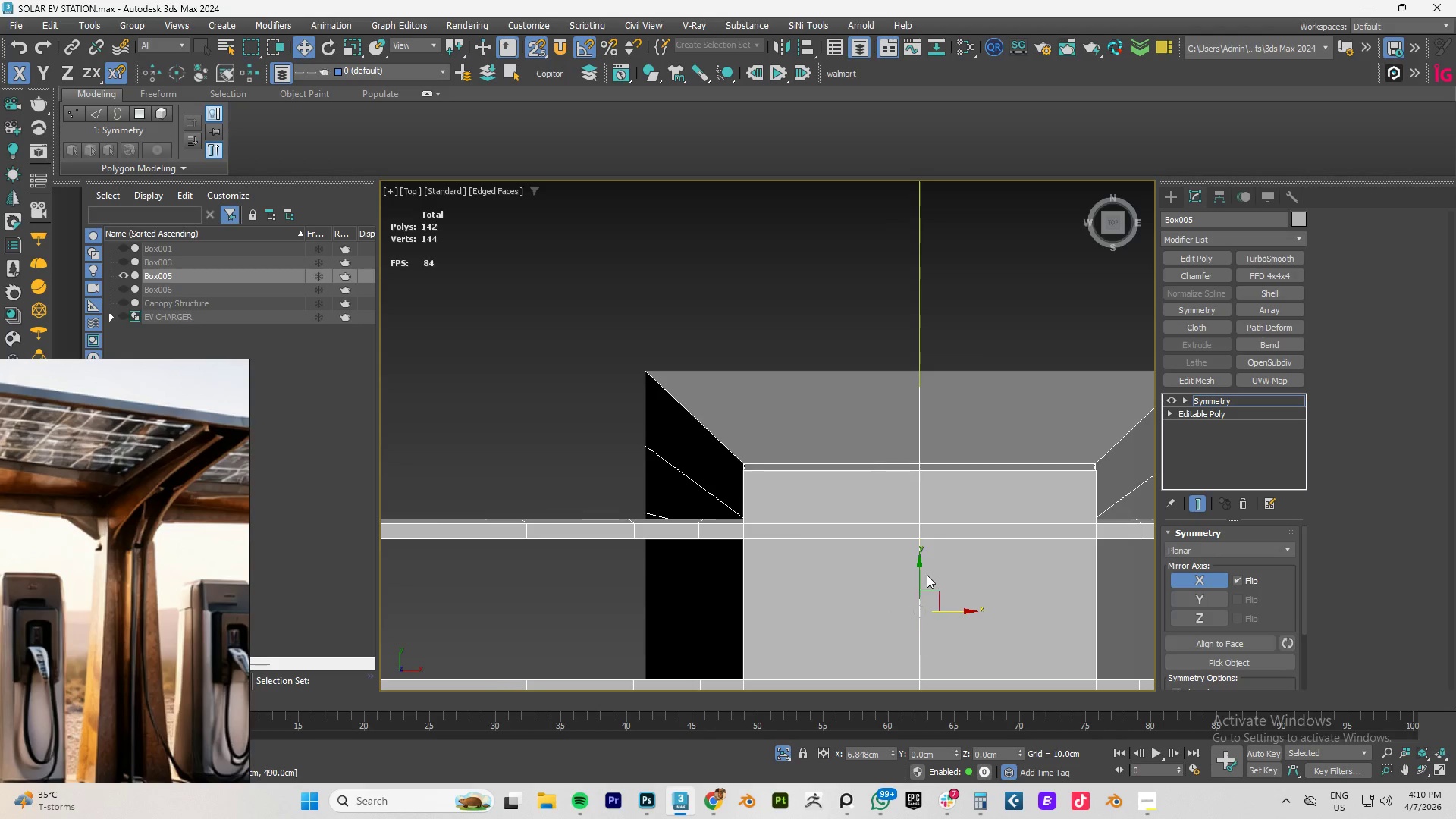 
scroll: coordinate [927, 571], scroll_direction: down, amount: 4.0
 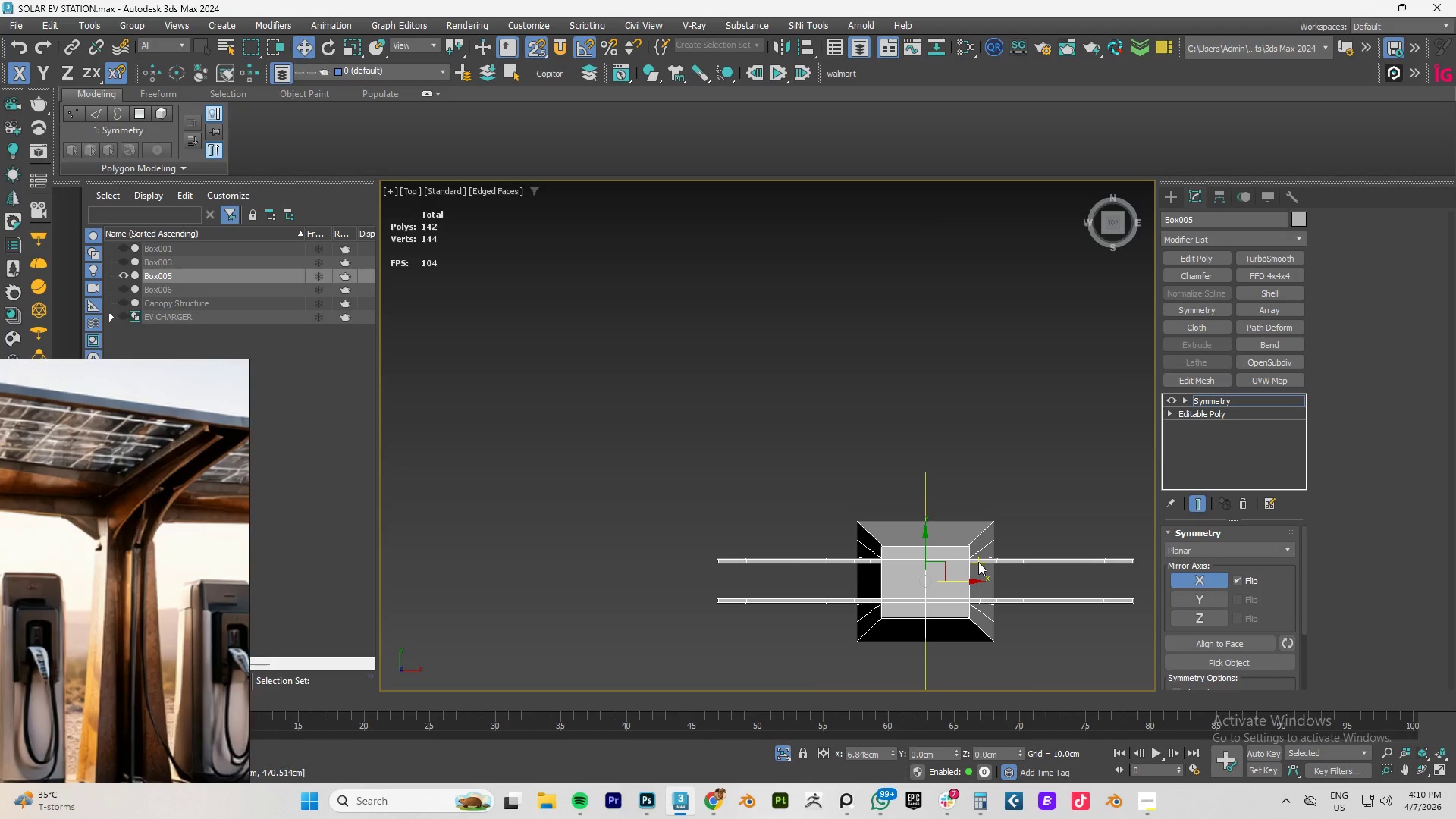 
hold_key(key=AltLeft, duration=1.52)
 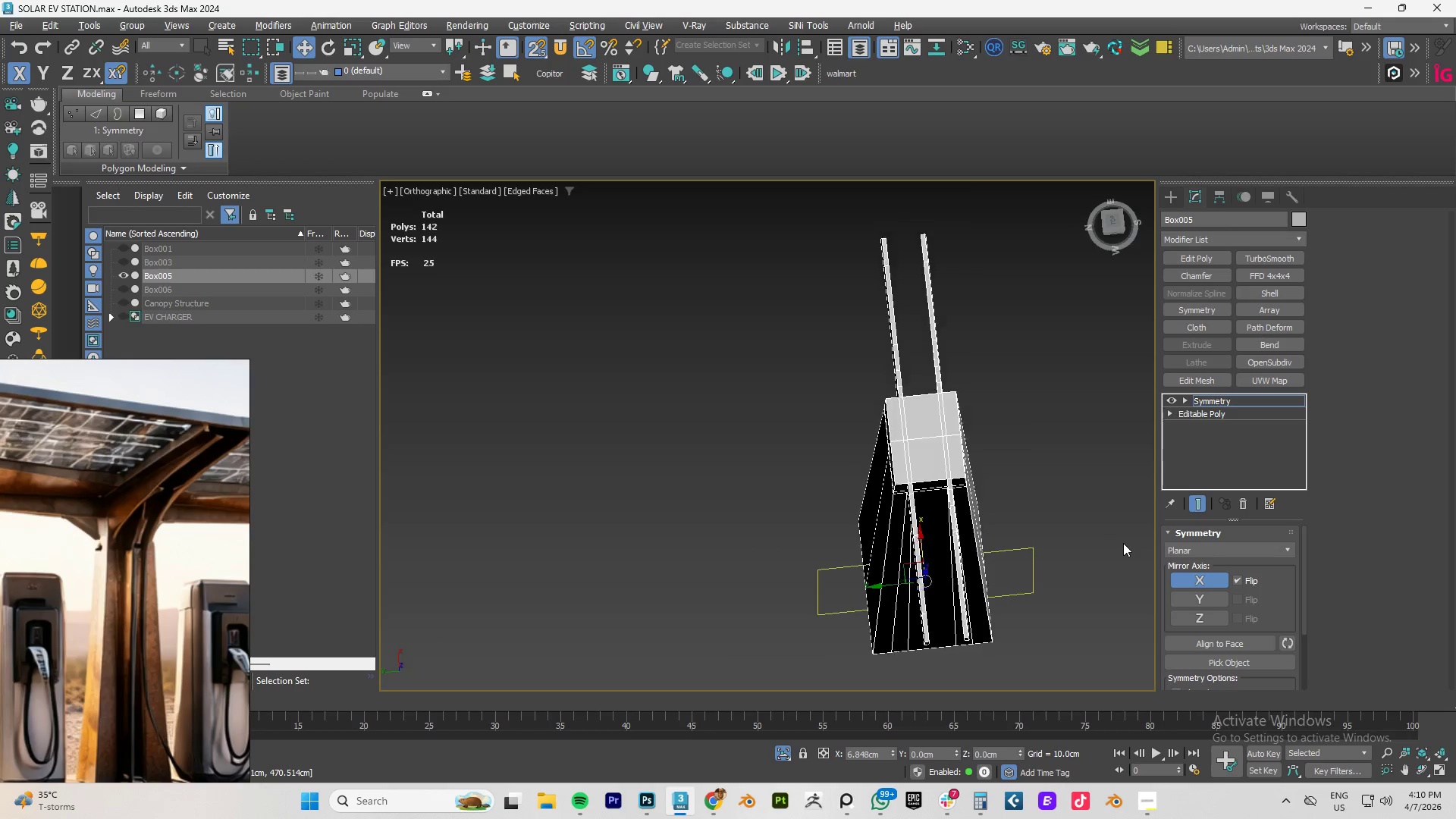 
hold_key(key=AltLeft, duration=1.51)
 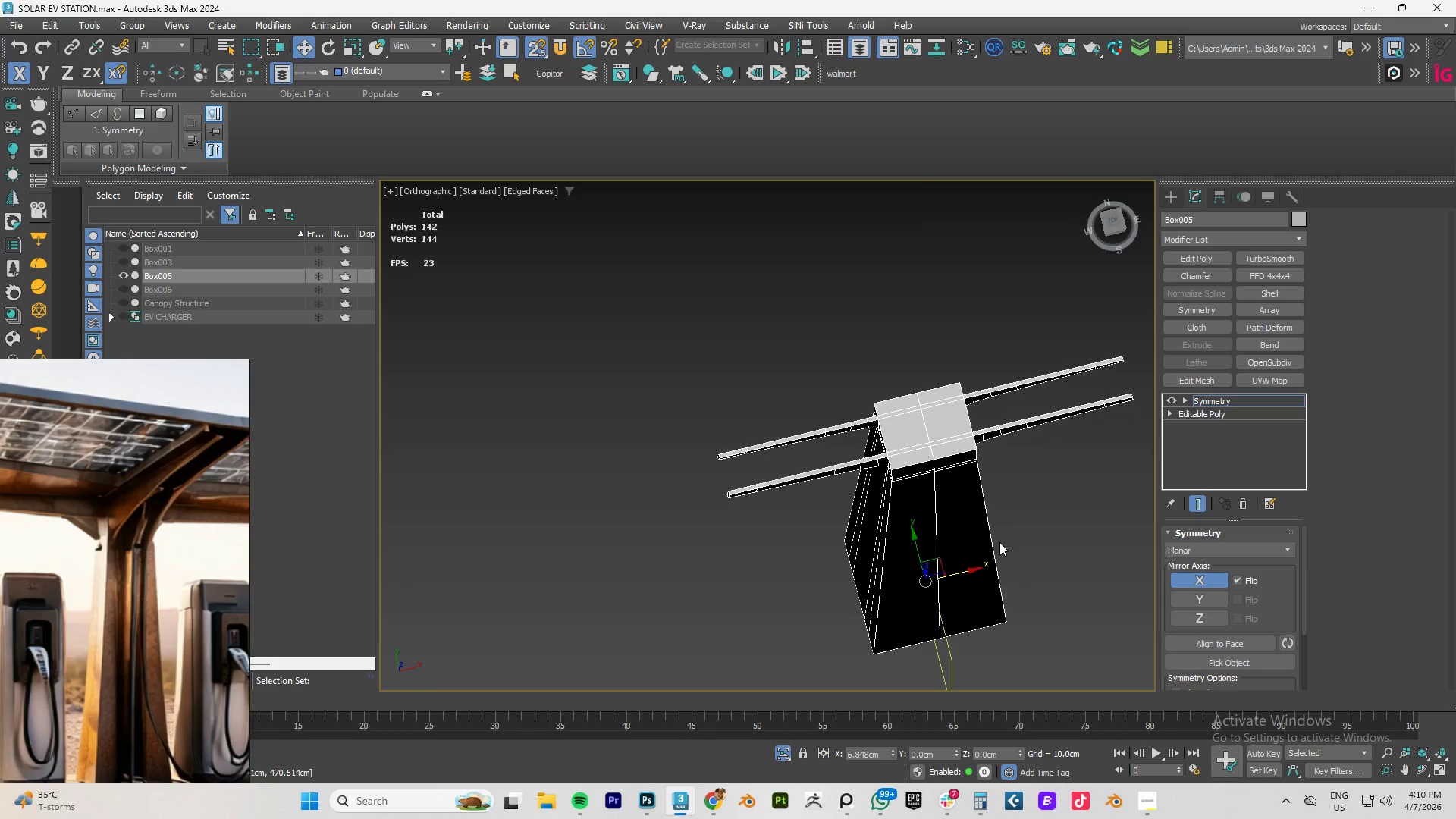 
hold_key(key=AltLeft, duration=1.52)
 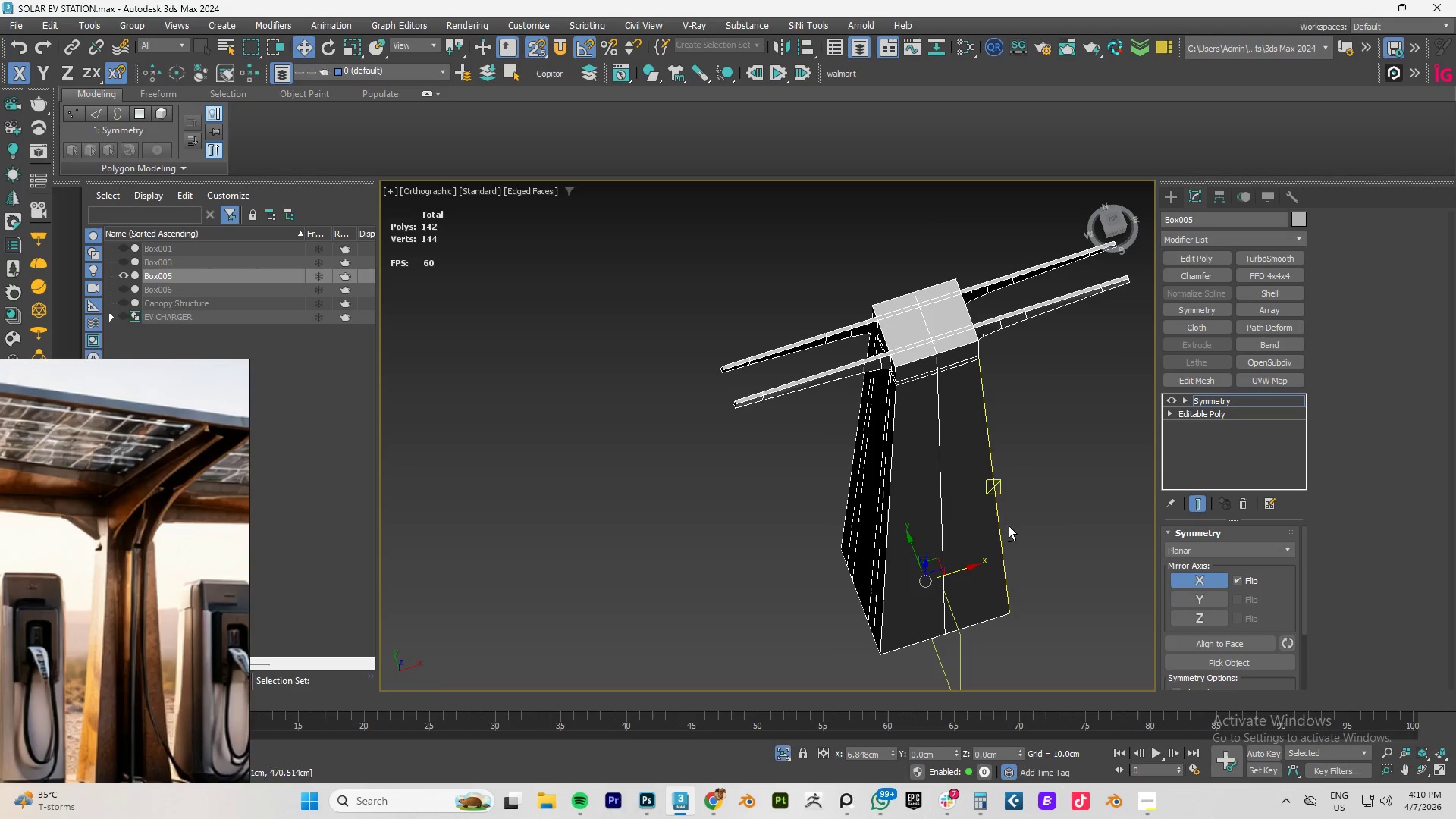 
key(Alt+AltLeft)
 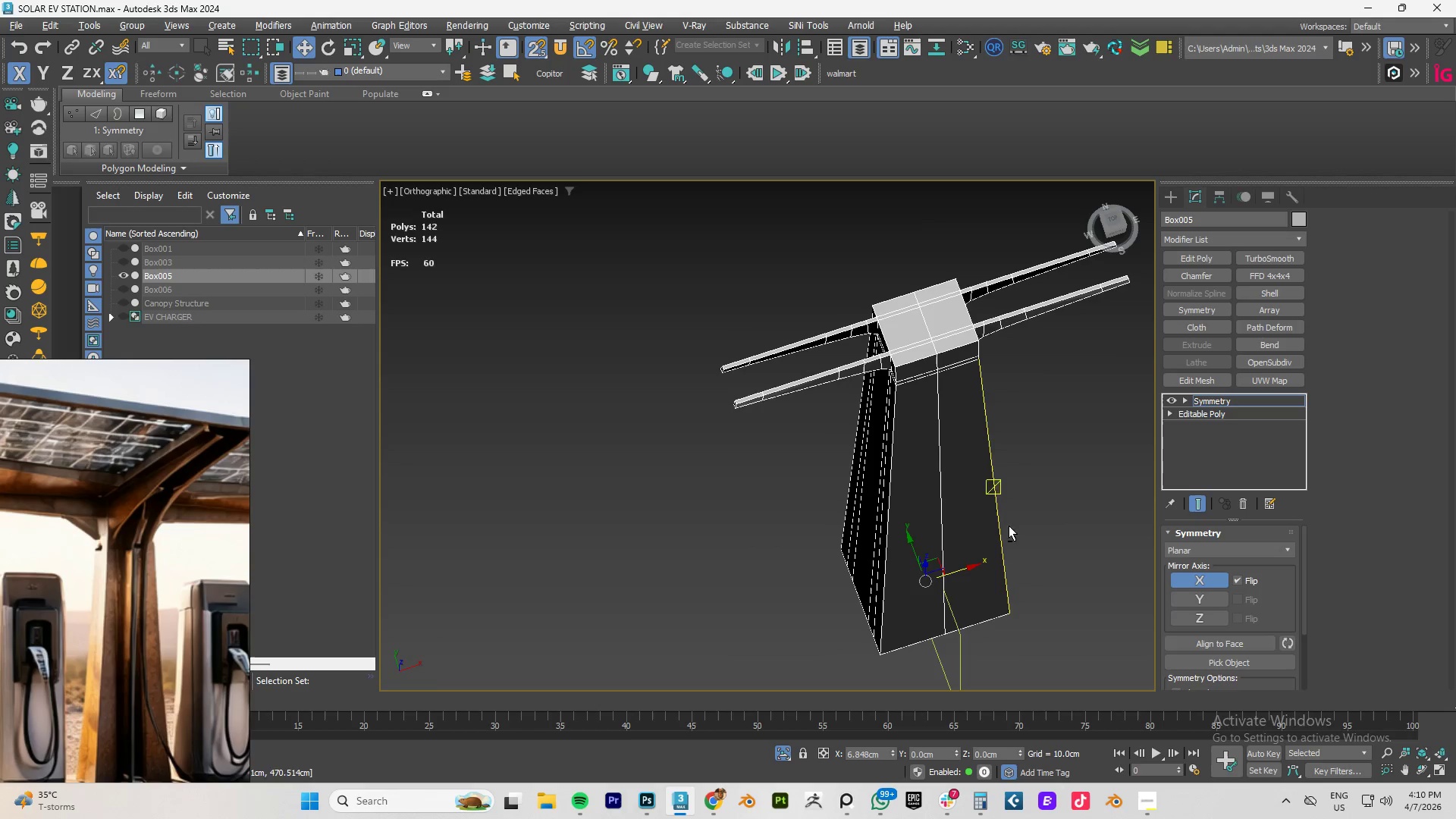 
key(Alt+AltLeft)
 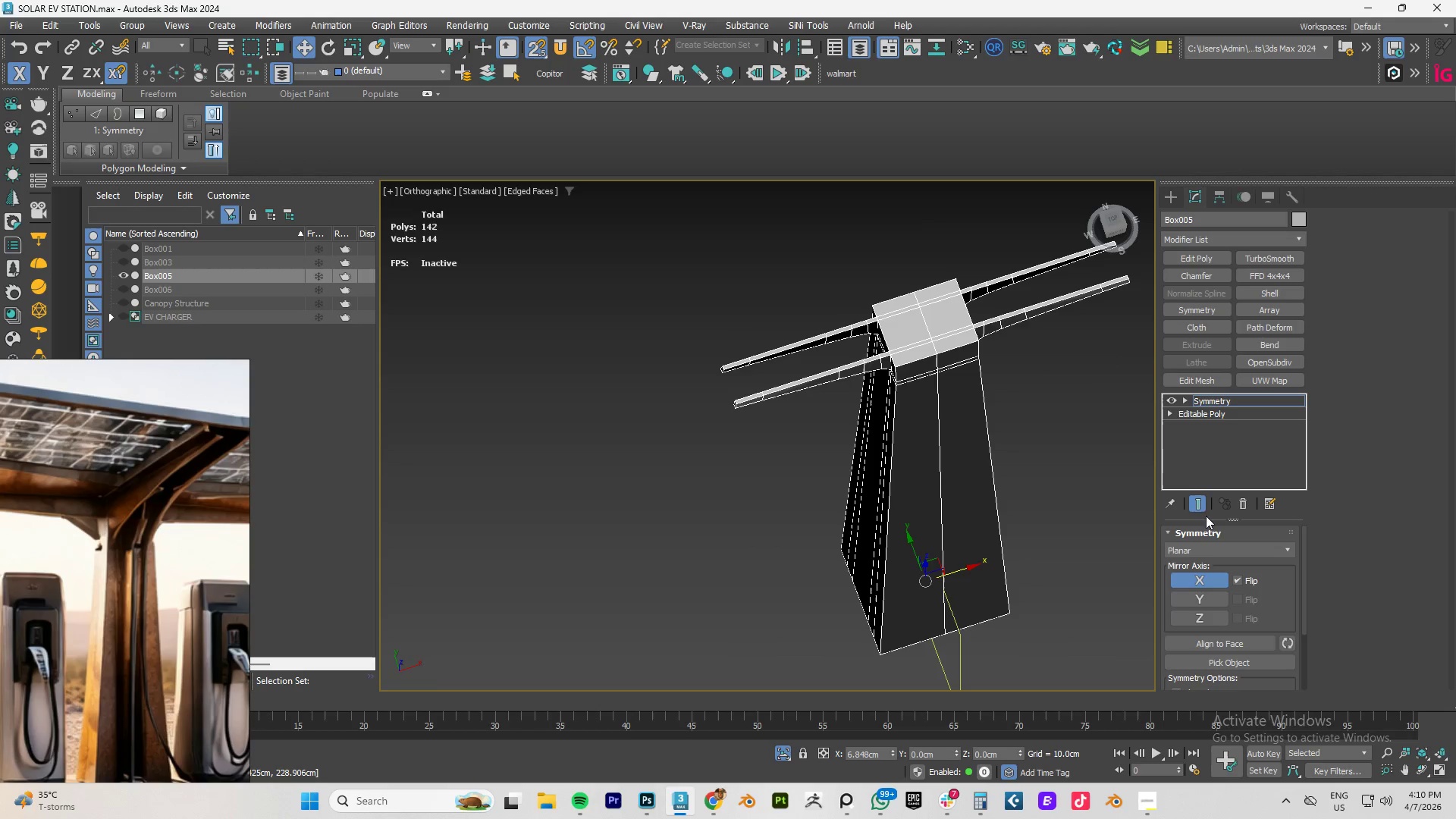 
left_click([1207, 599])
 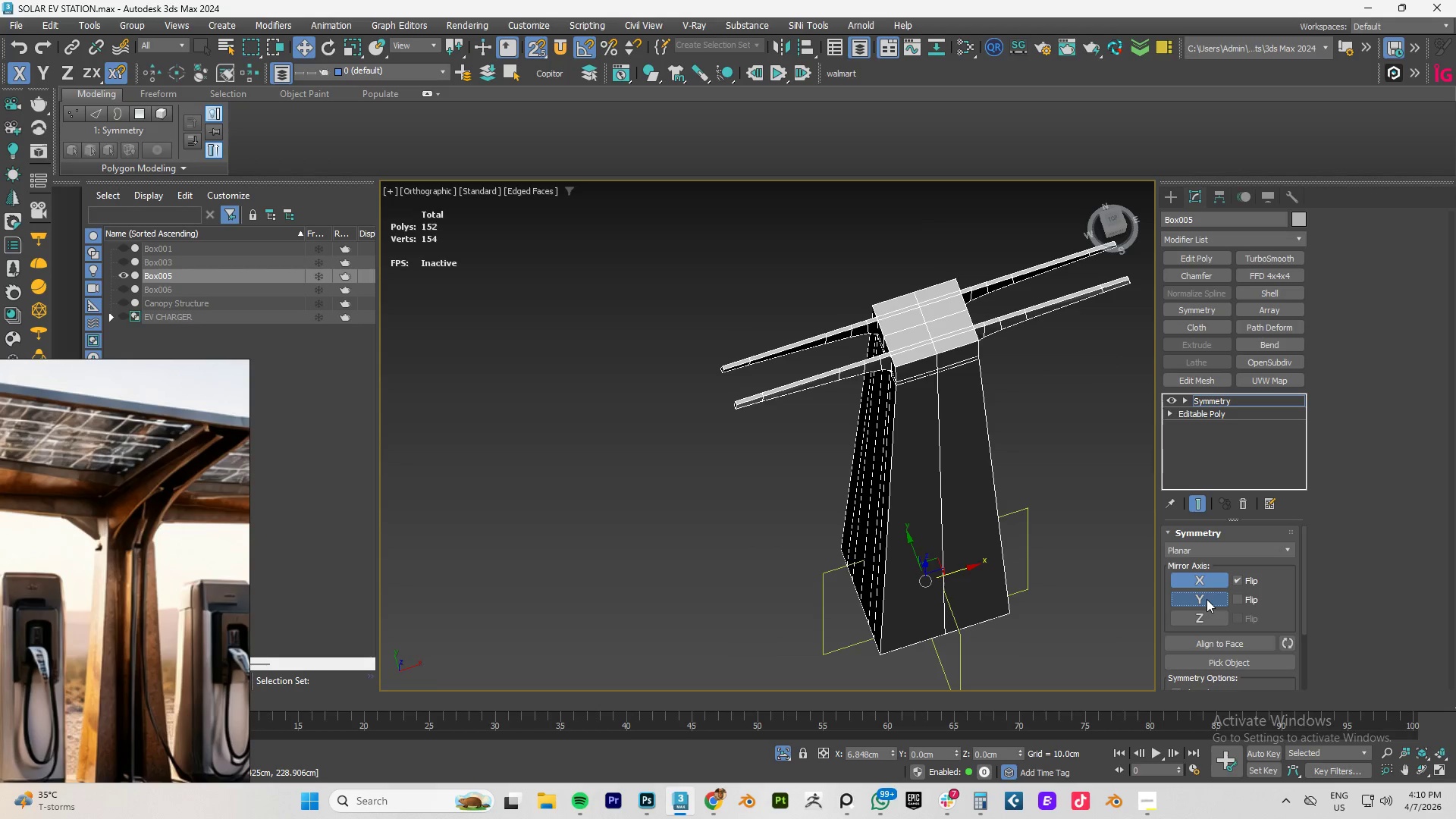 
left_click([1207, 599])
 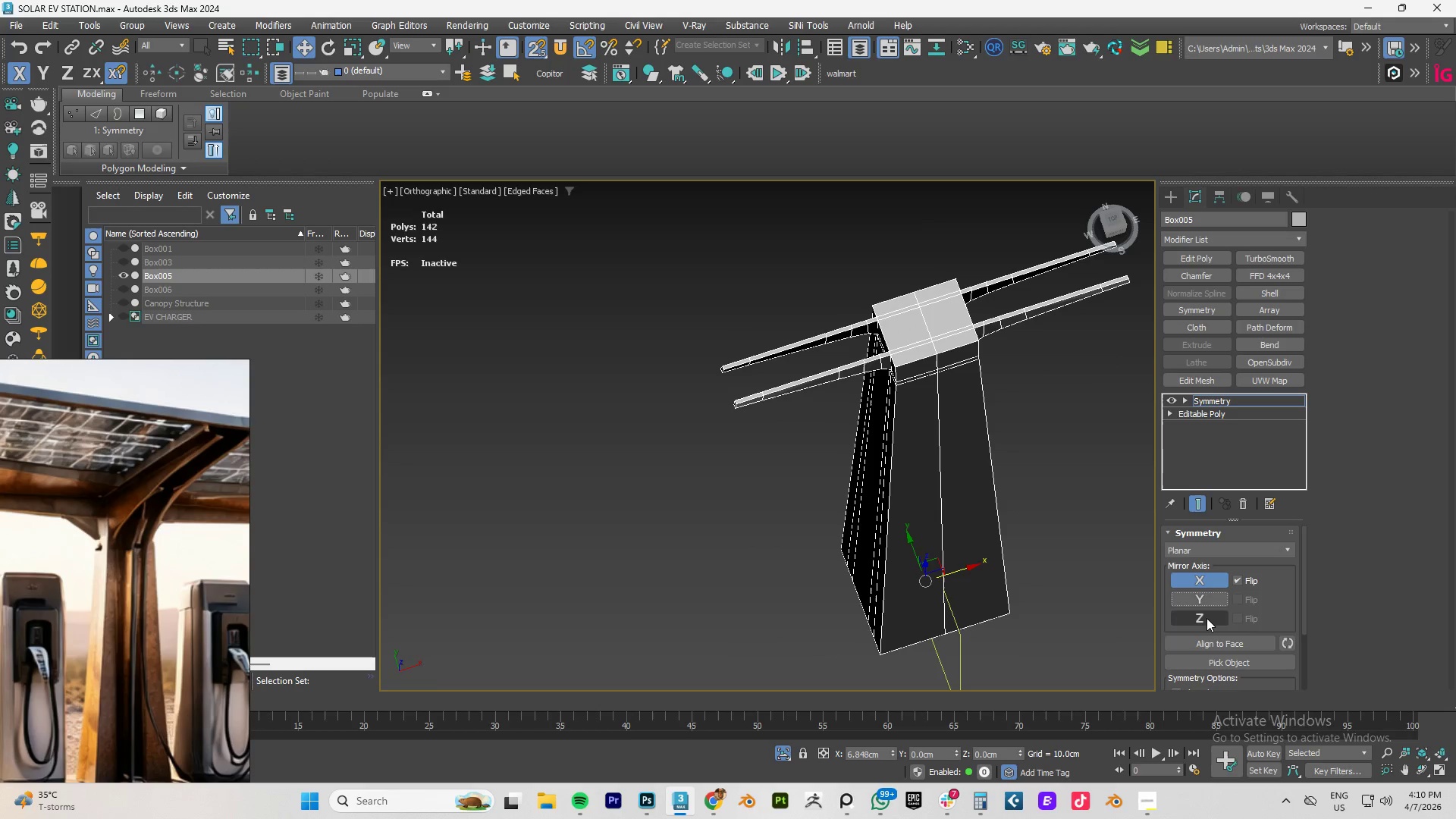 
left_click([1207, 618])
 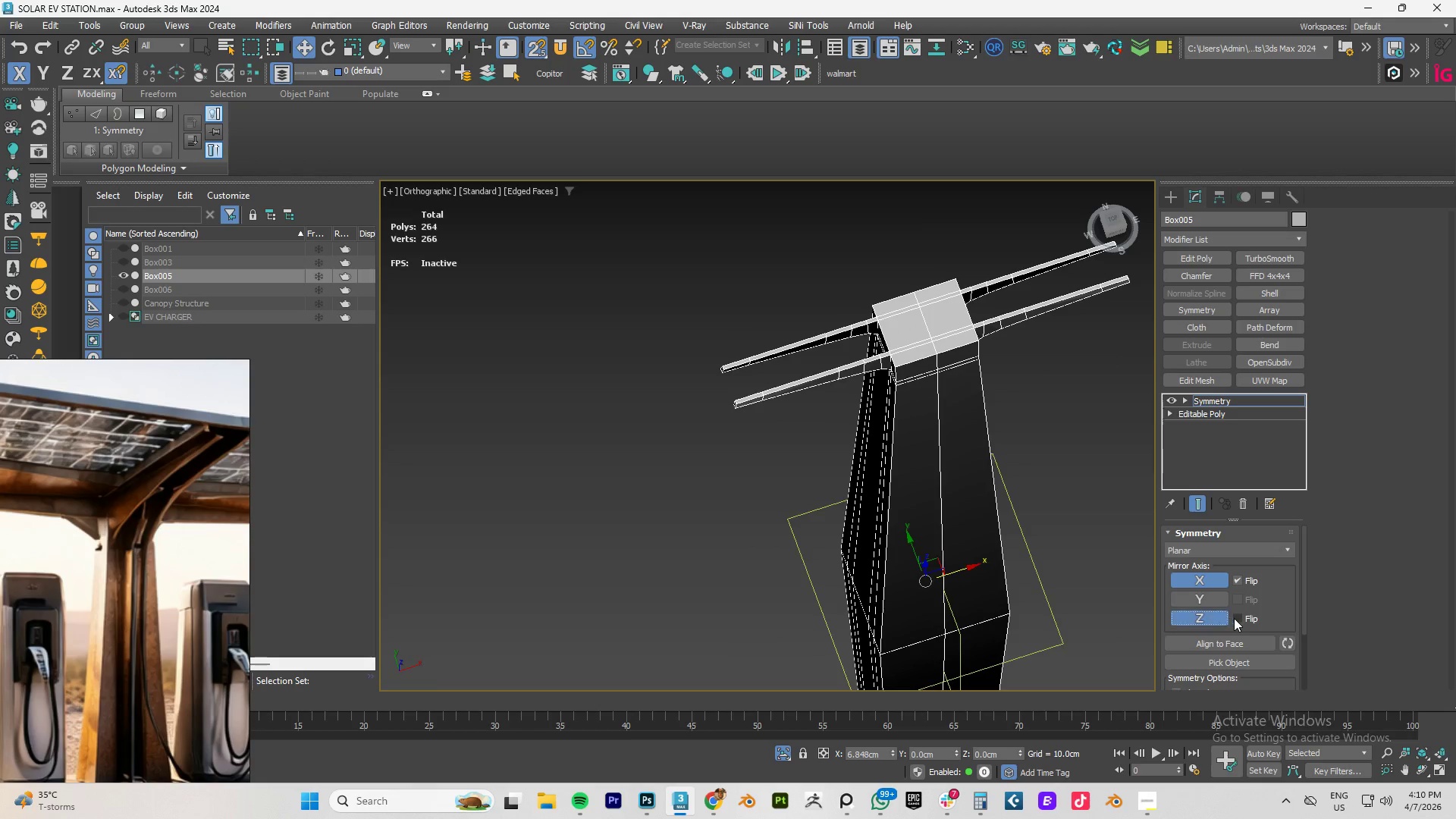 
left_click([1235, 618])
 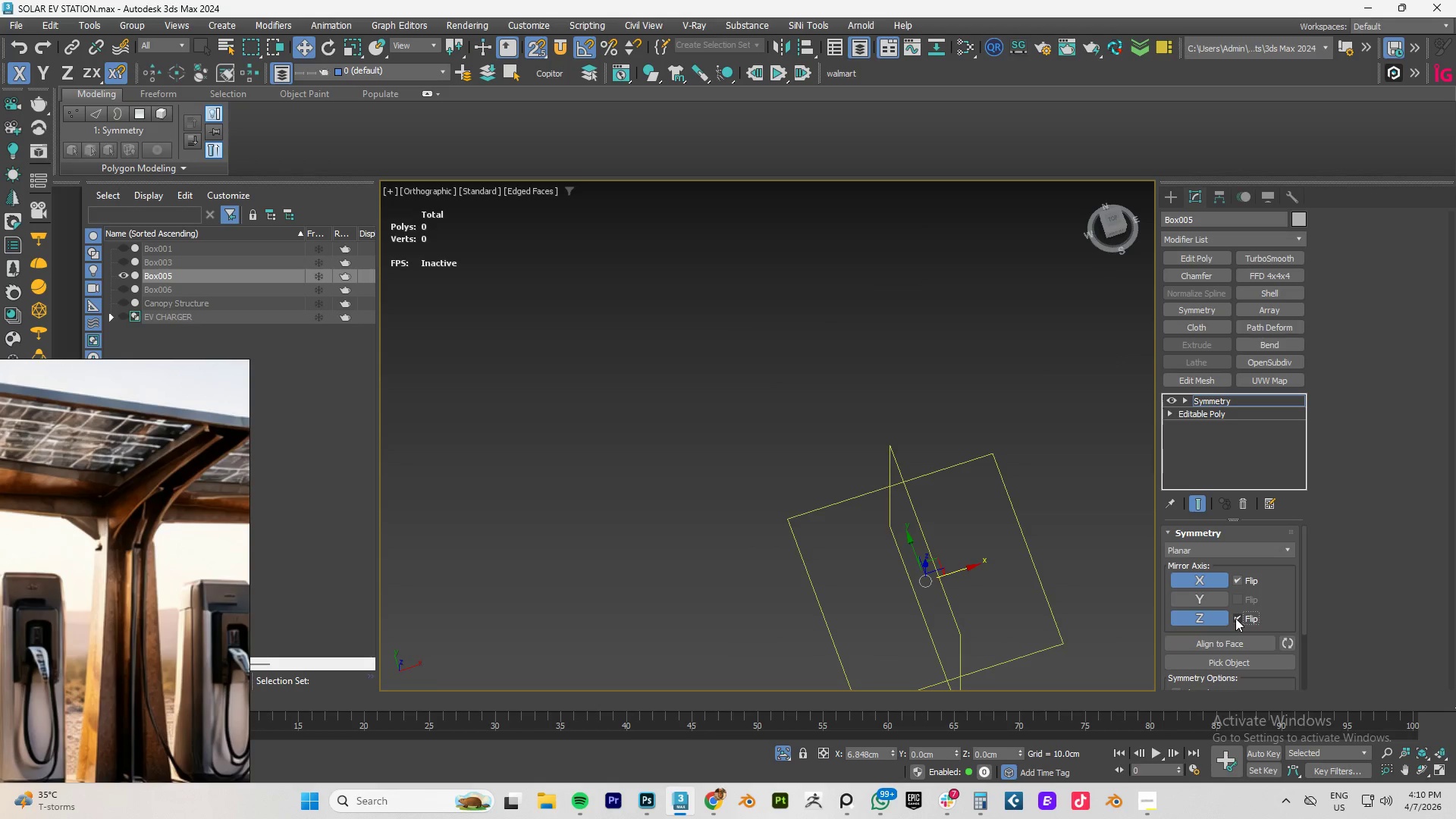 
left_click([1235, 618])
 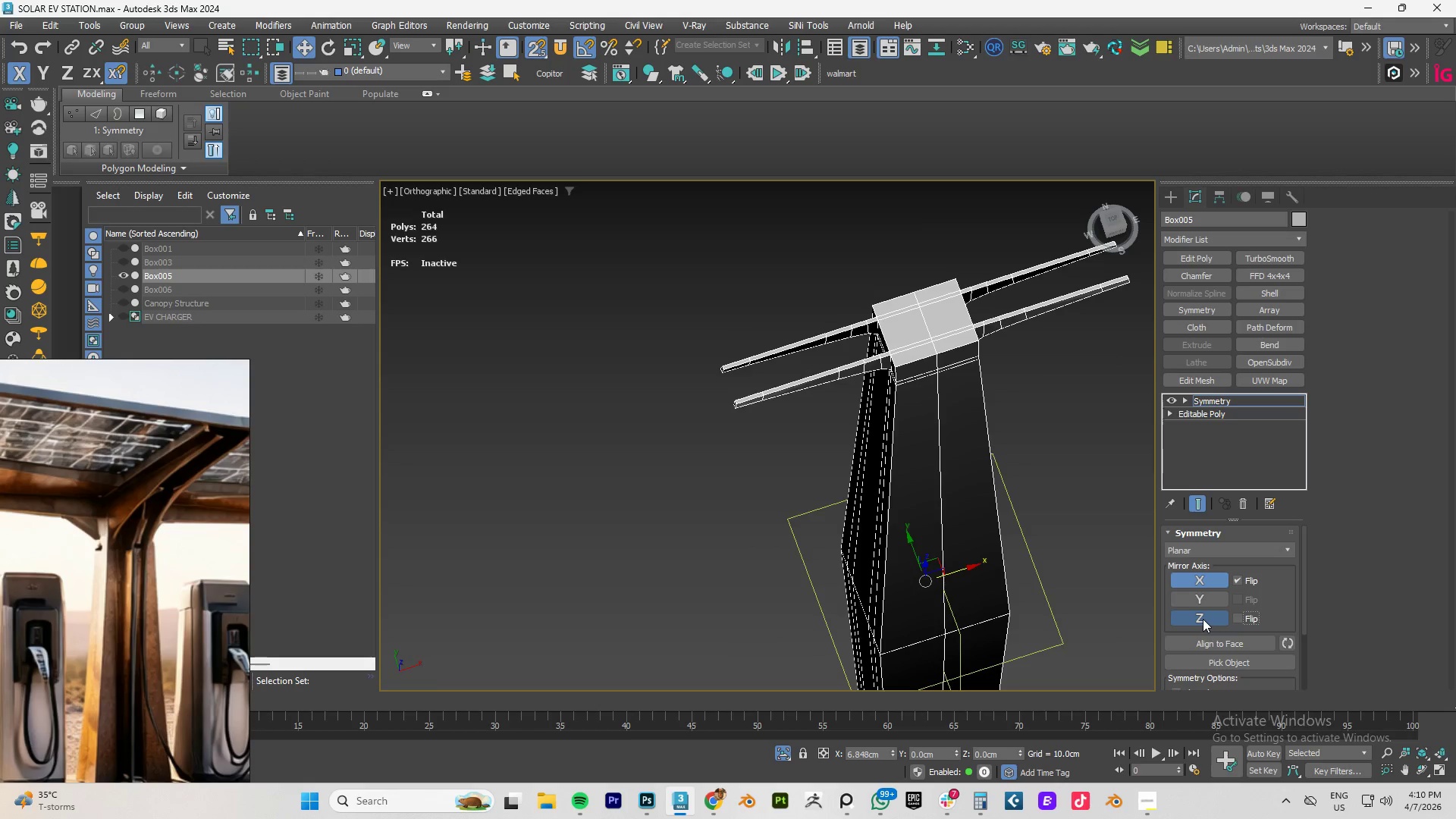 
double_click([1202, 619])
 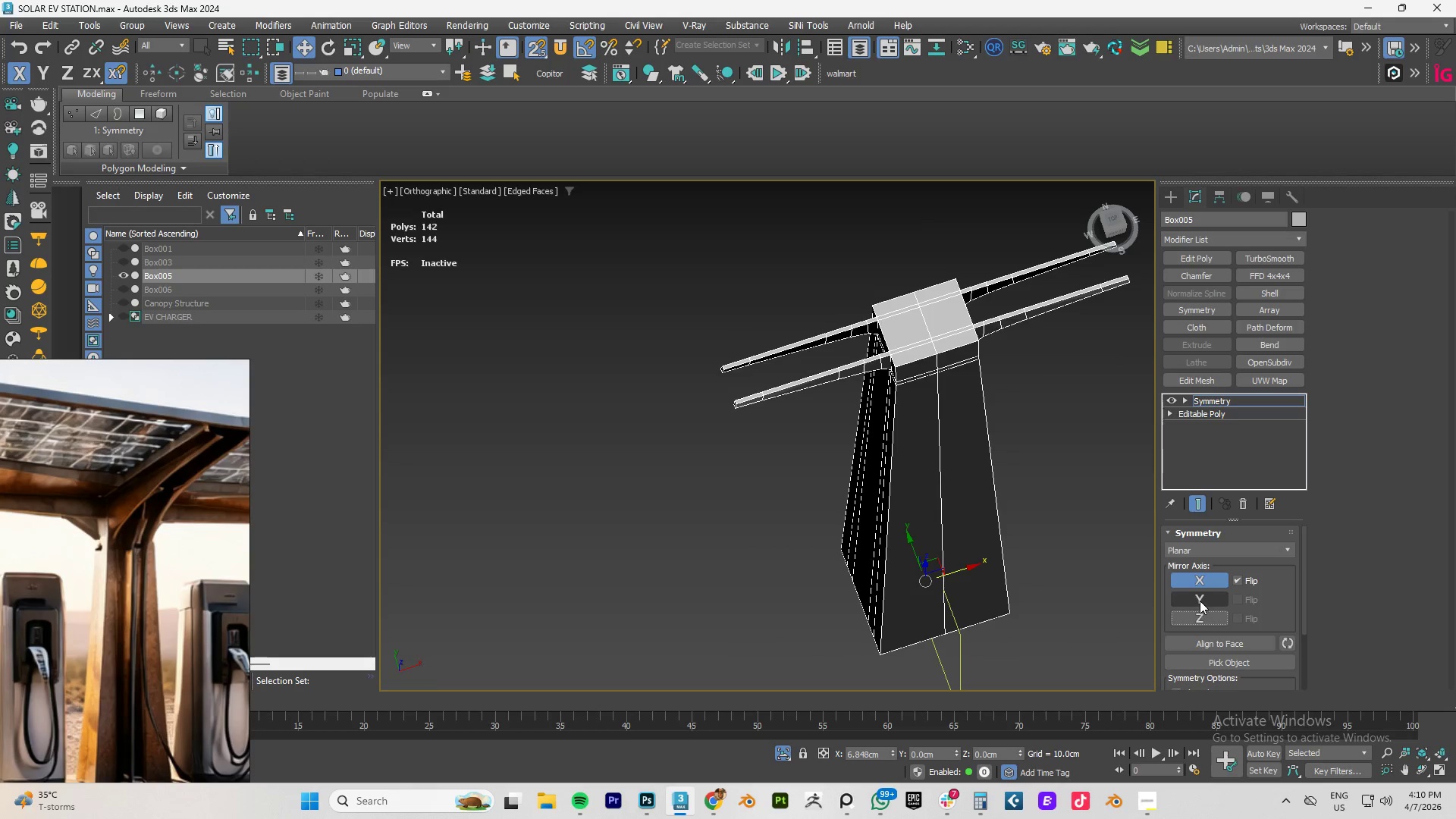 
triple_click([1200, 601])
 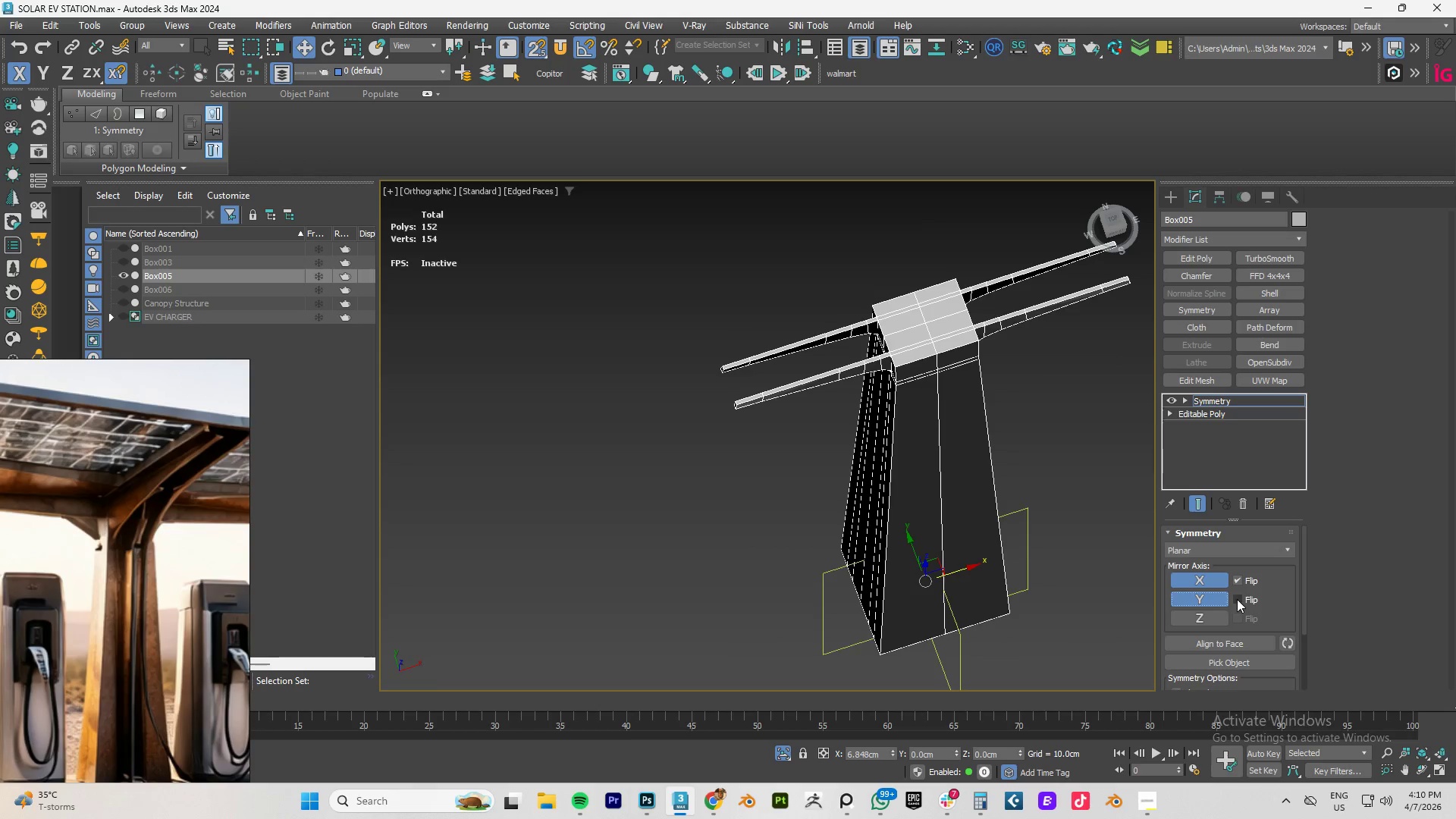 
left_click([1238, 599])
 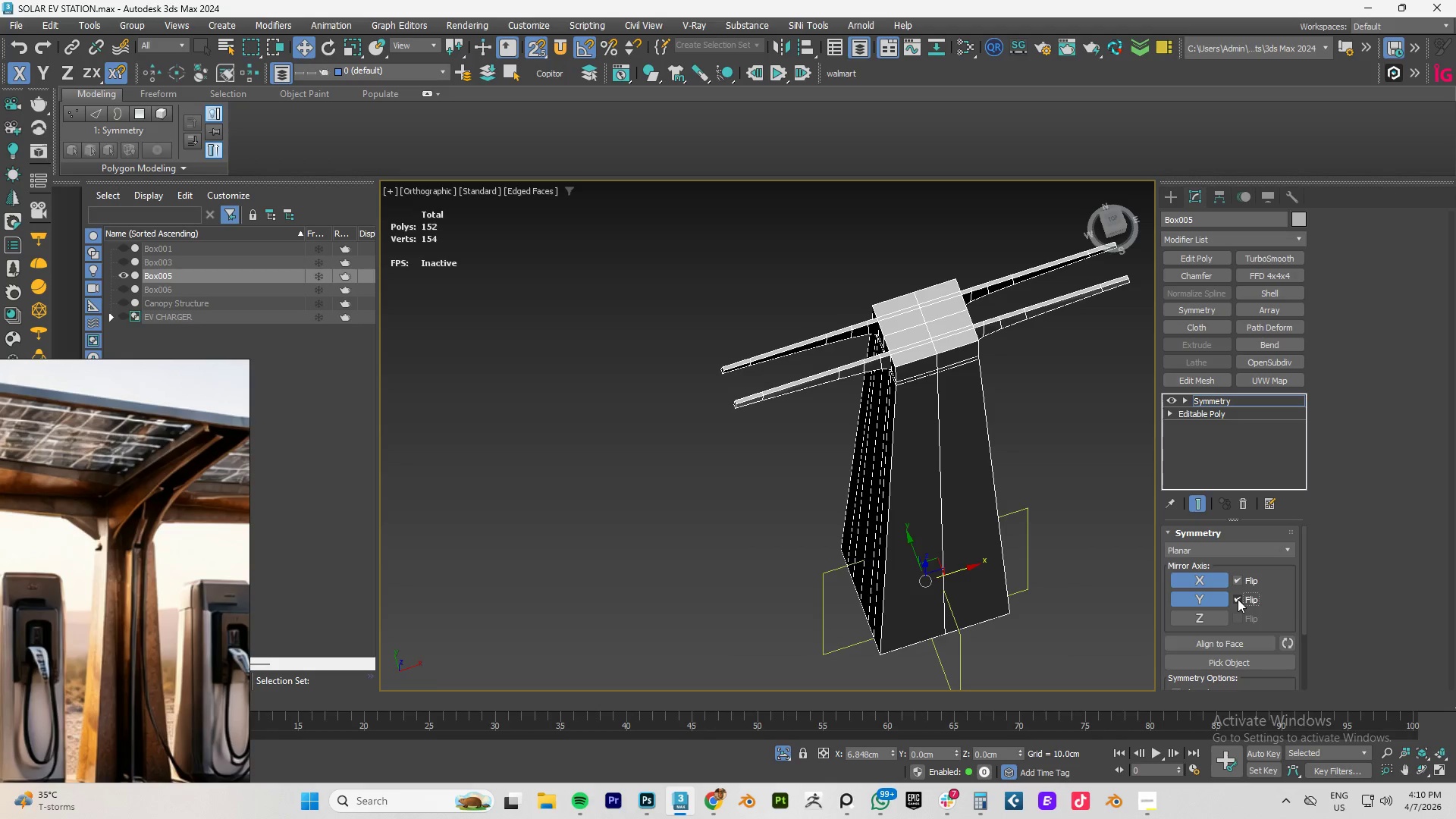 
left_click([1238, 599])
 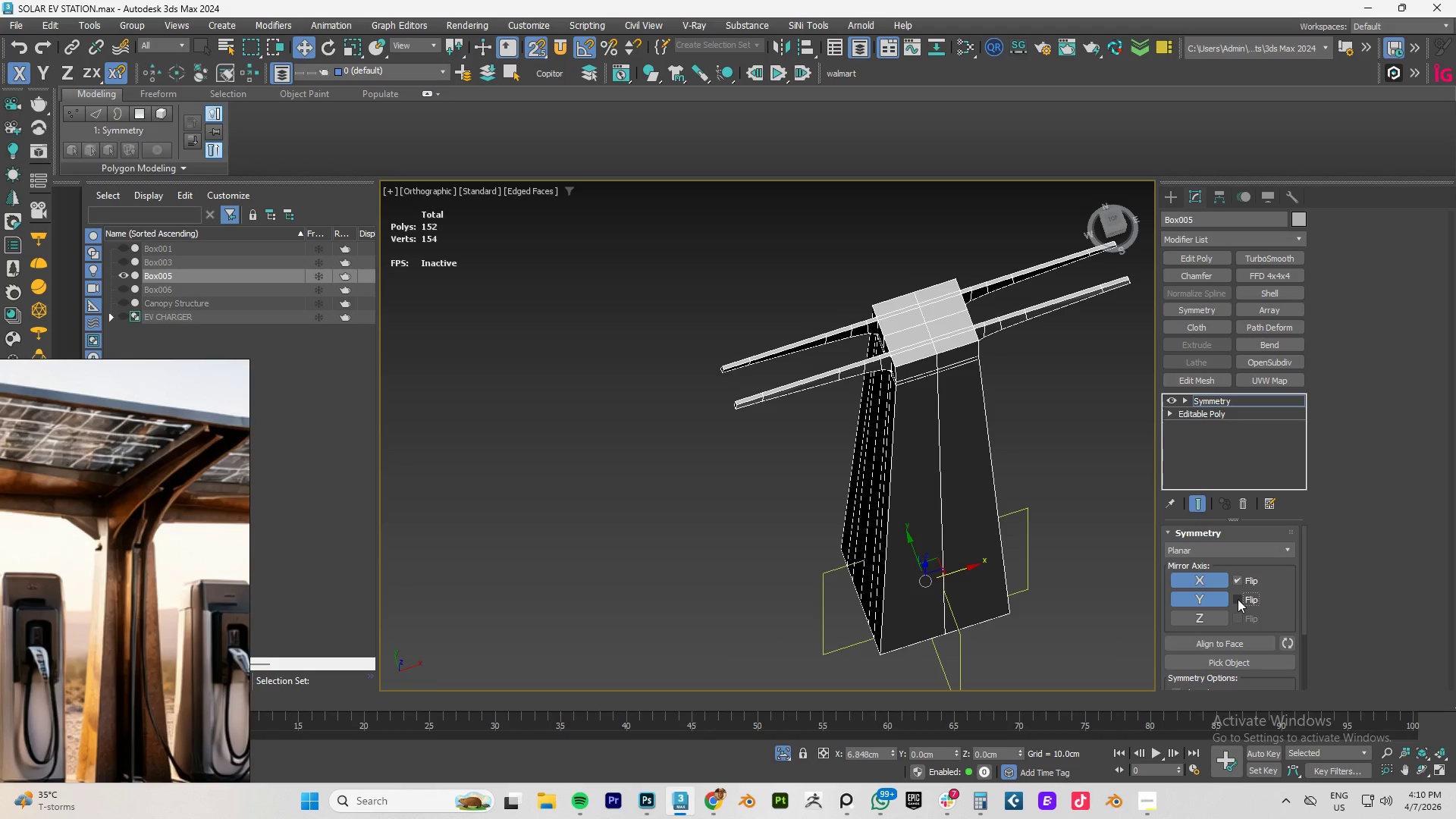 
left_click([1205, 598])
 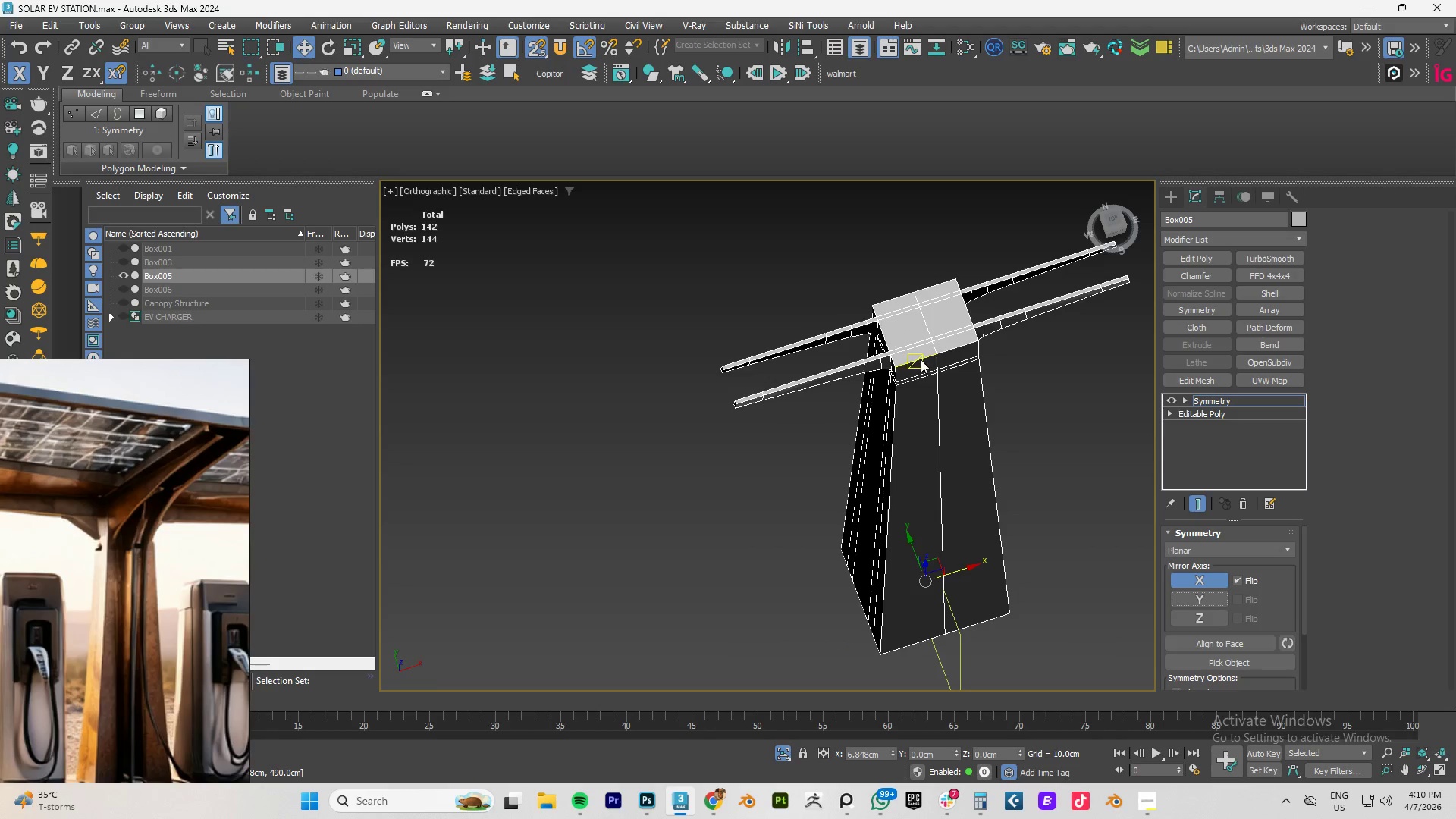 
hold_key(key=AltLeft, duration=0.67)
 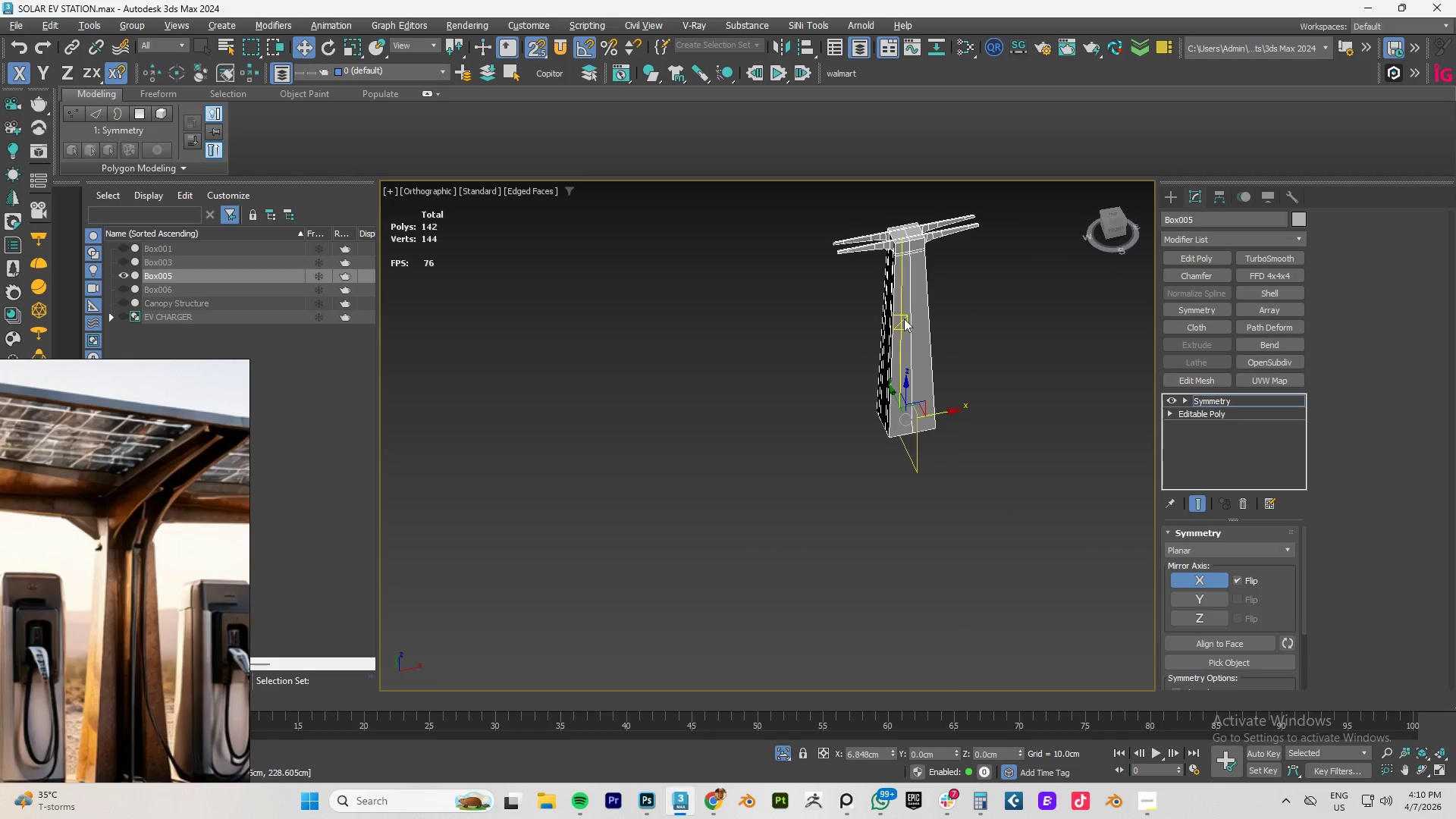 
hold_key(key=AltLeft, duration=1.55)
scroll: coordinate [896, 334], scroll_direction: down, amount: 3.0
 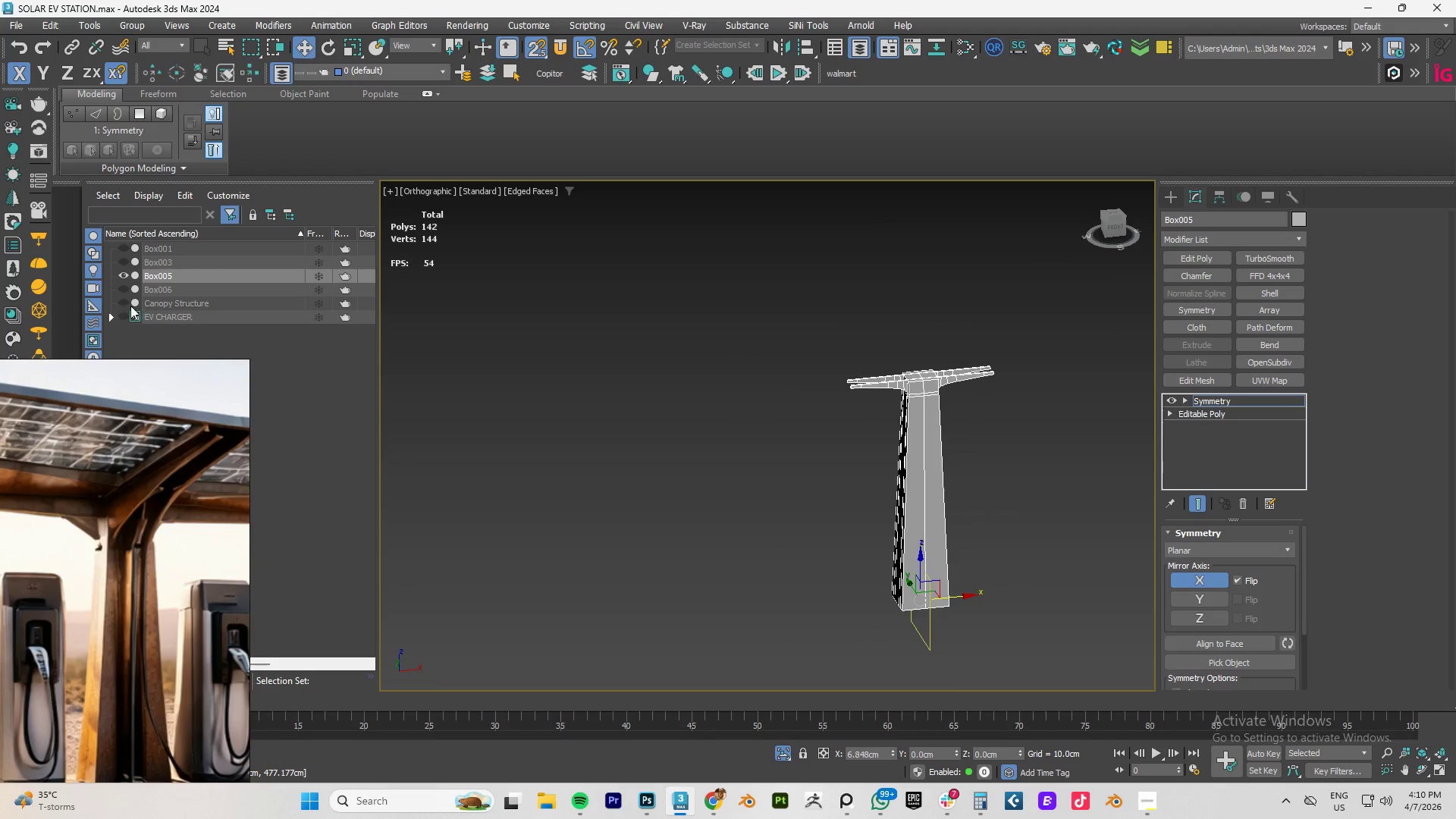 
left_click([124, 306])
 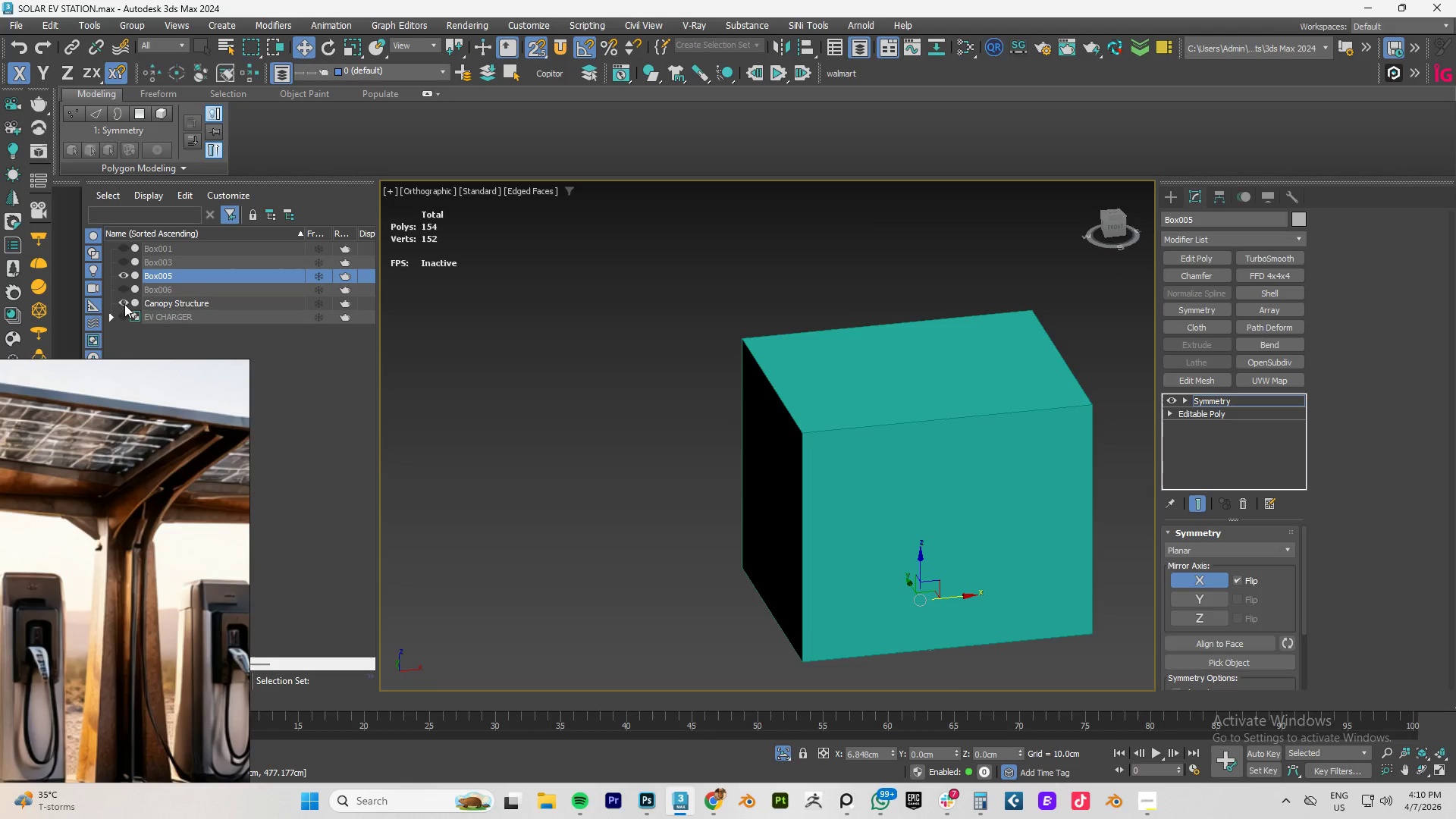 
left_click([124, 302])
 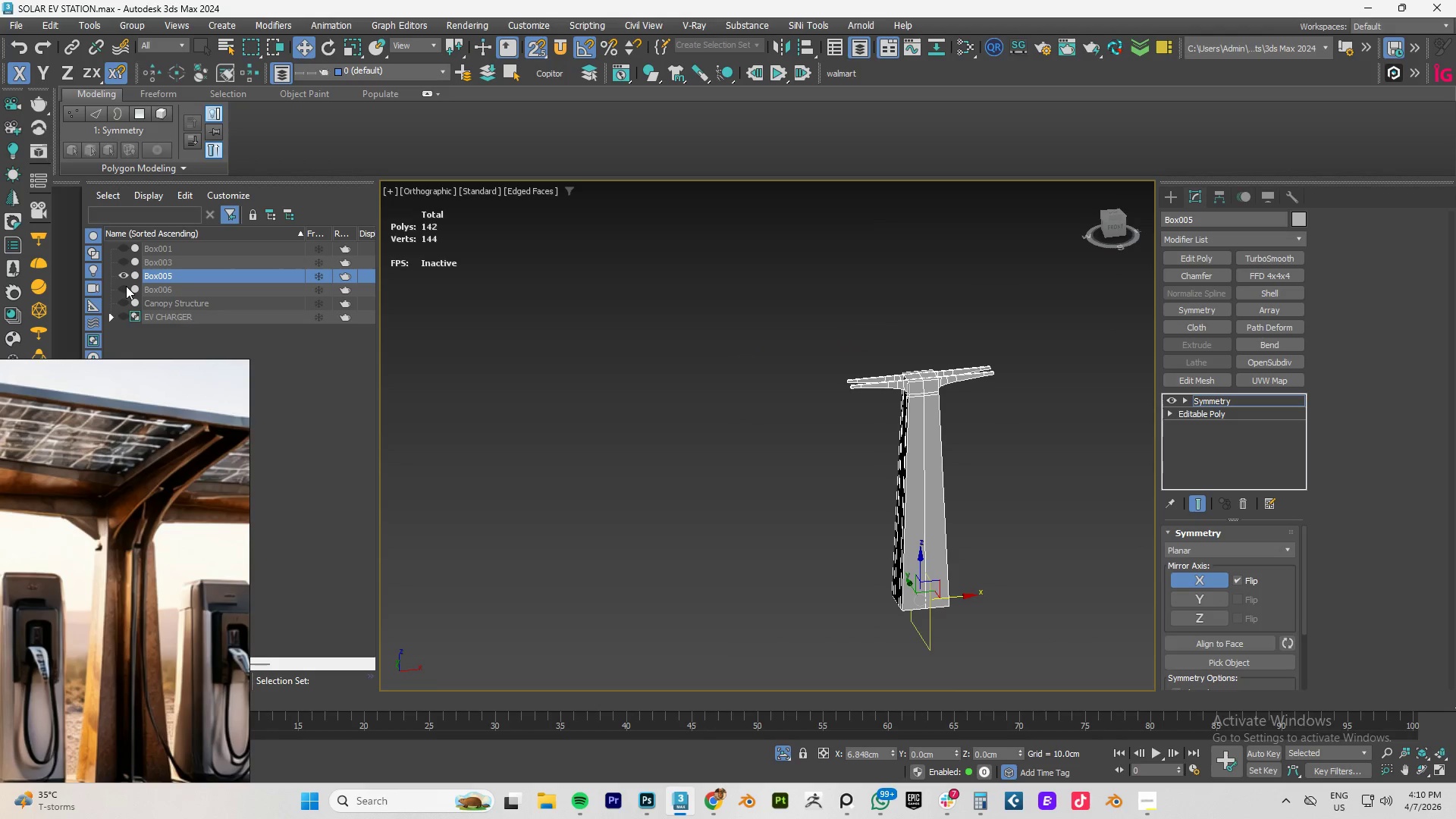 
left_click([126, 286])
 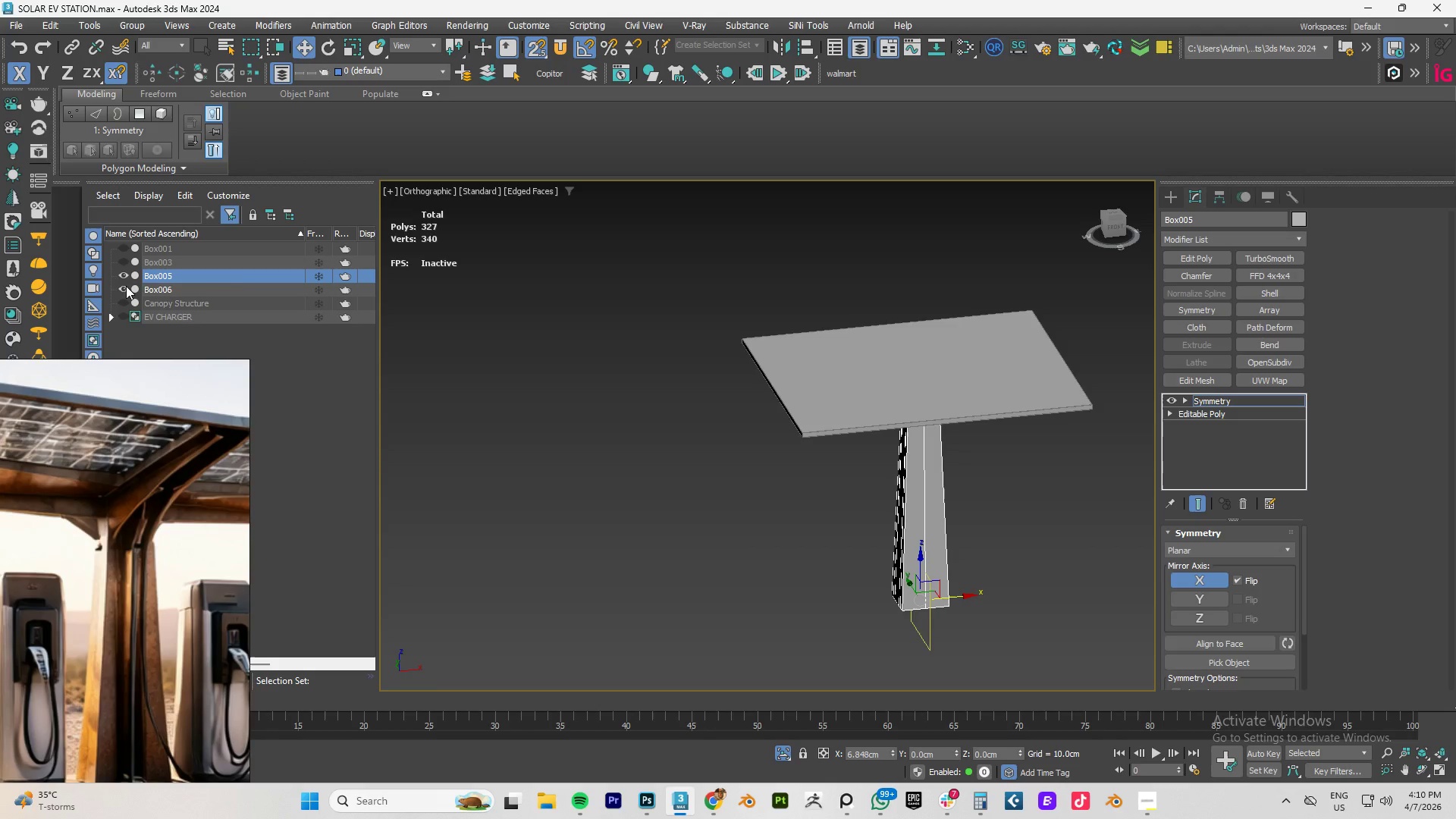 
hold_key(key=AltLeft, duration=1.5)
 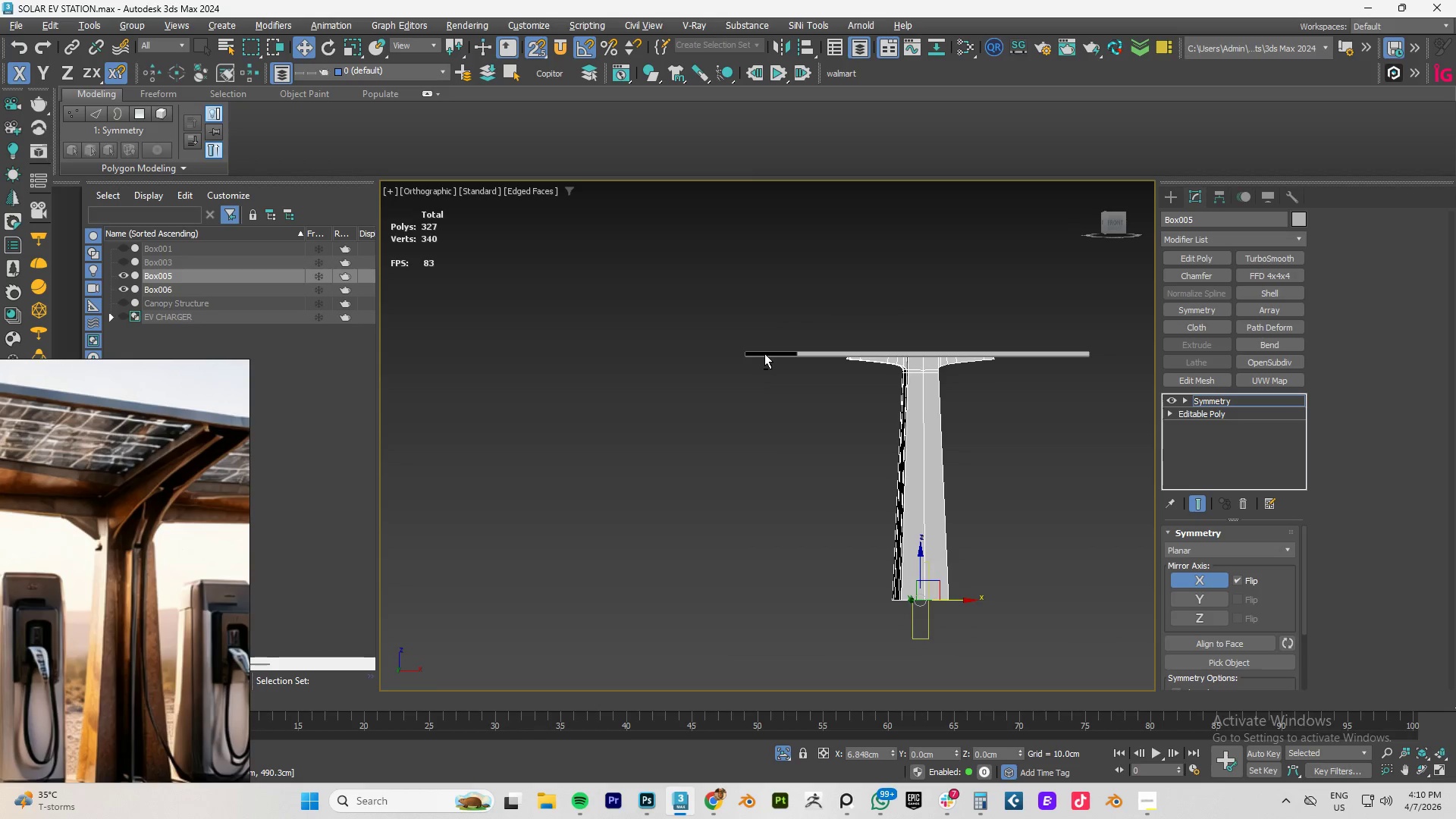 
hold_key(key=AltLeft, duration=1.39)
 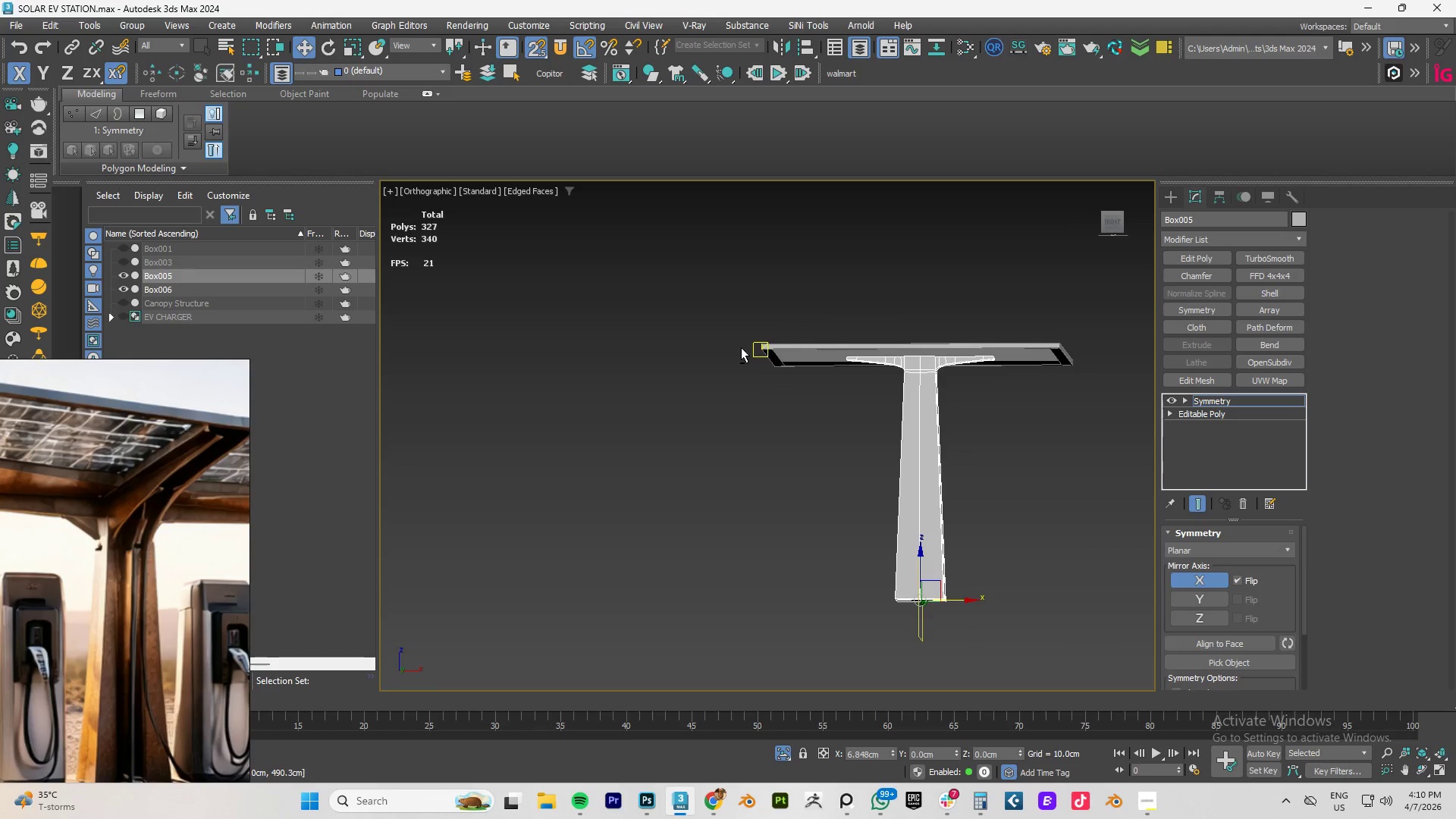 
key(F)
 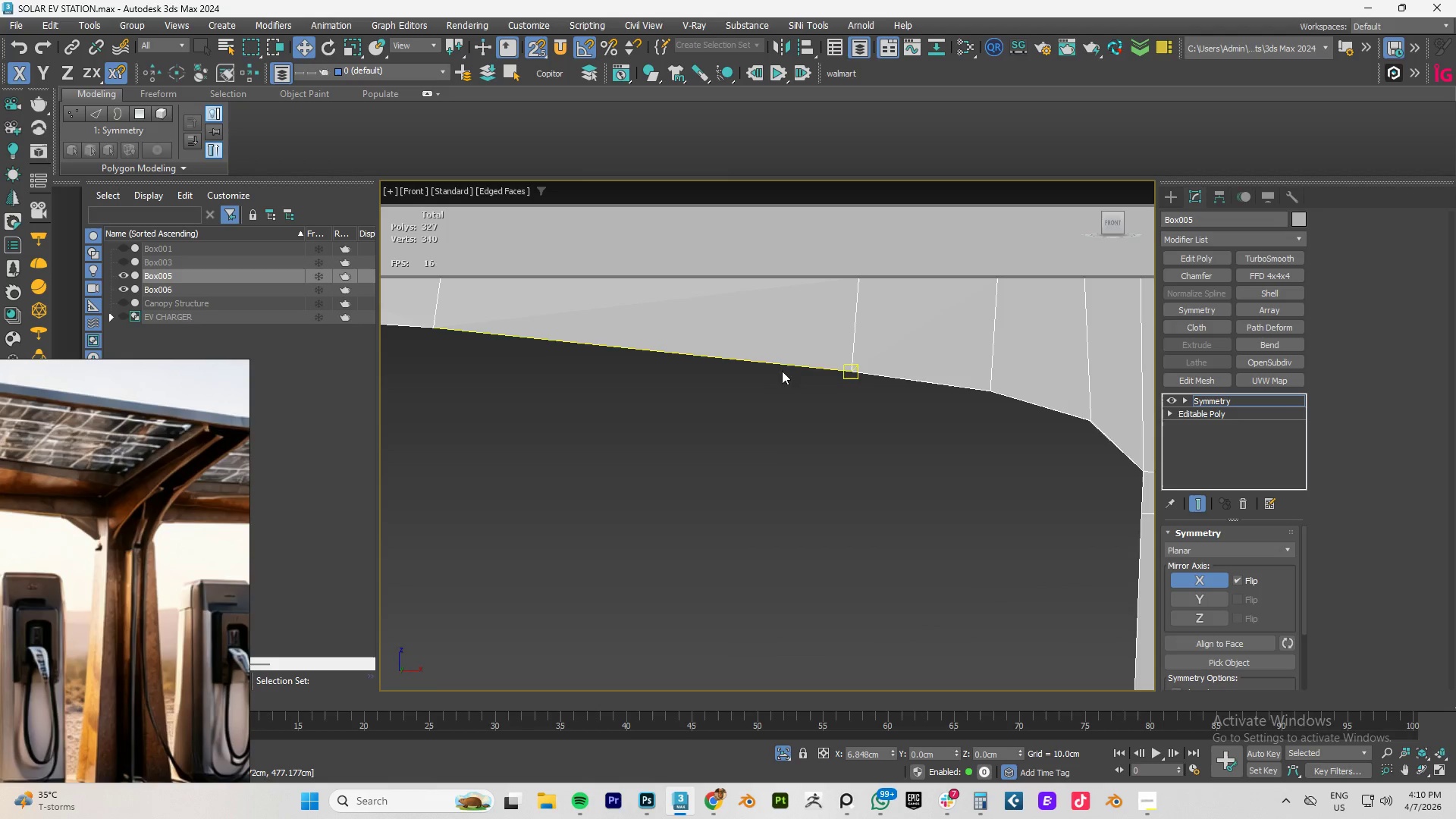 
key(Z)
 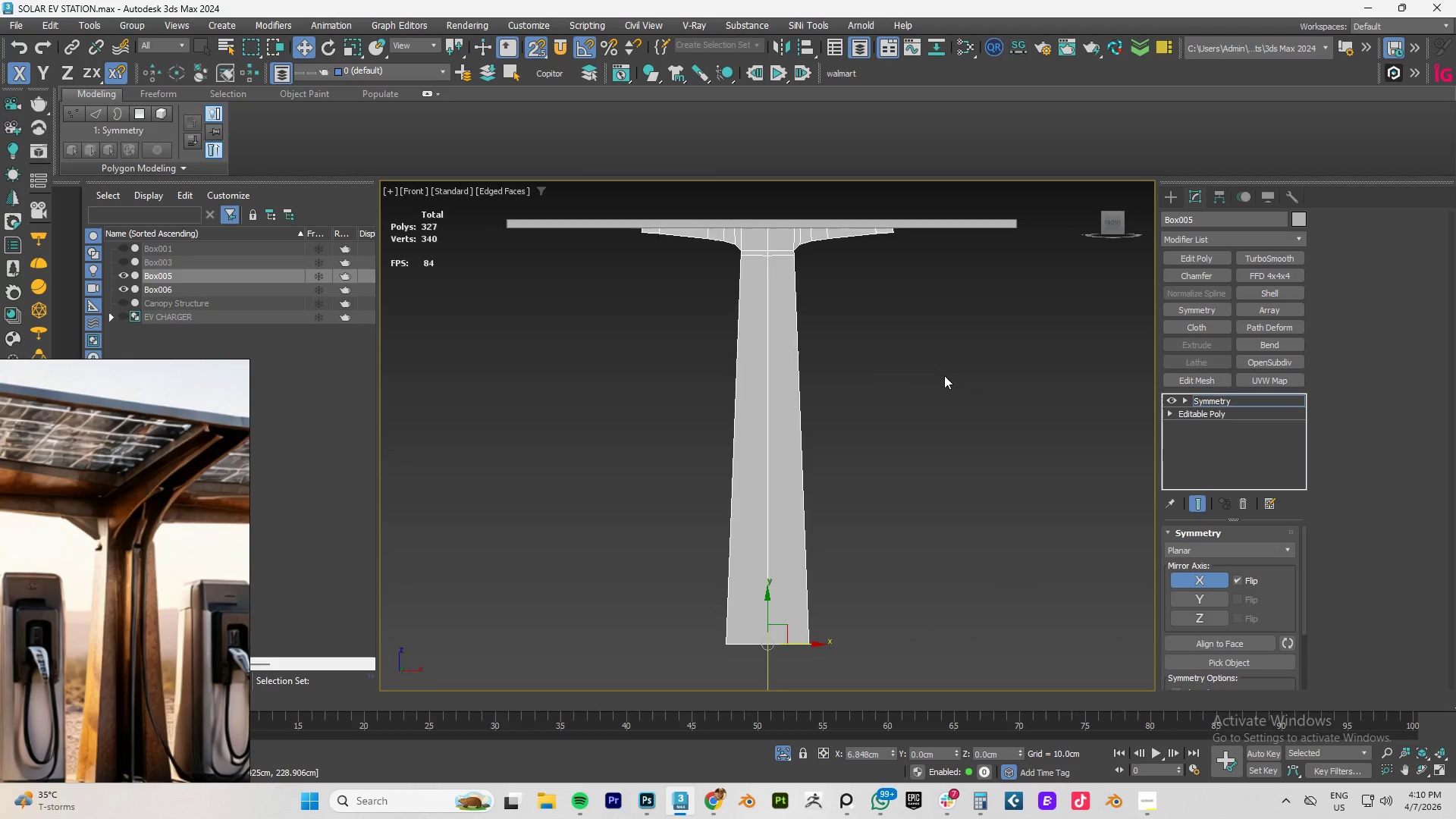 
scroll: coordinate [944, 375], scroll_direction: down, amount: 3.0
 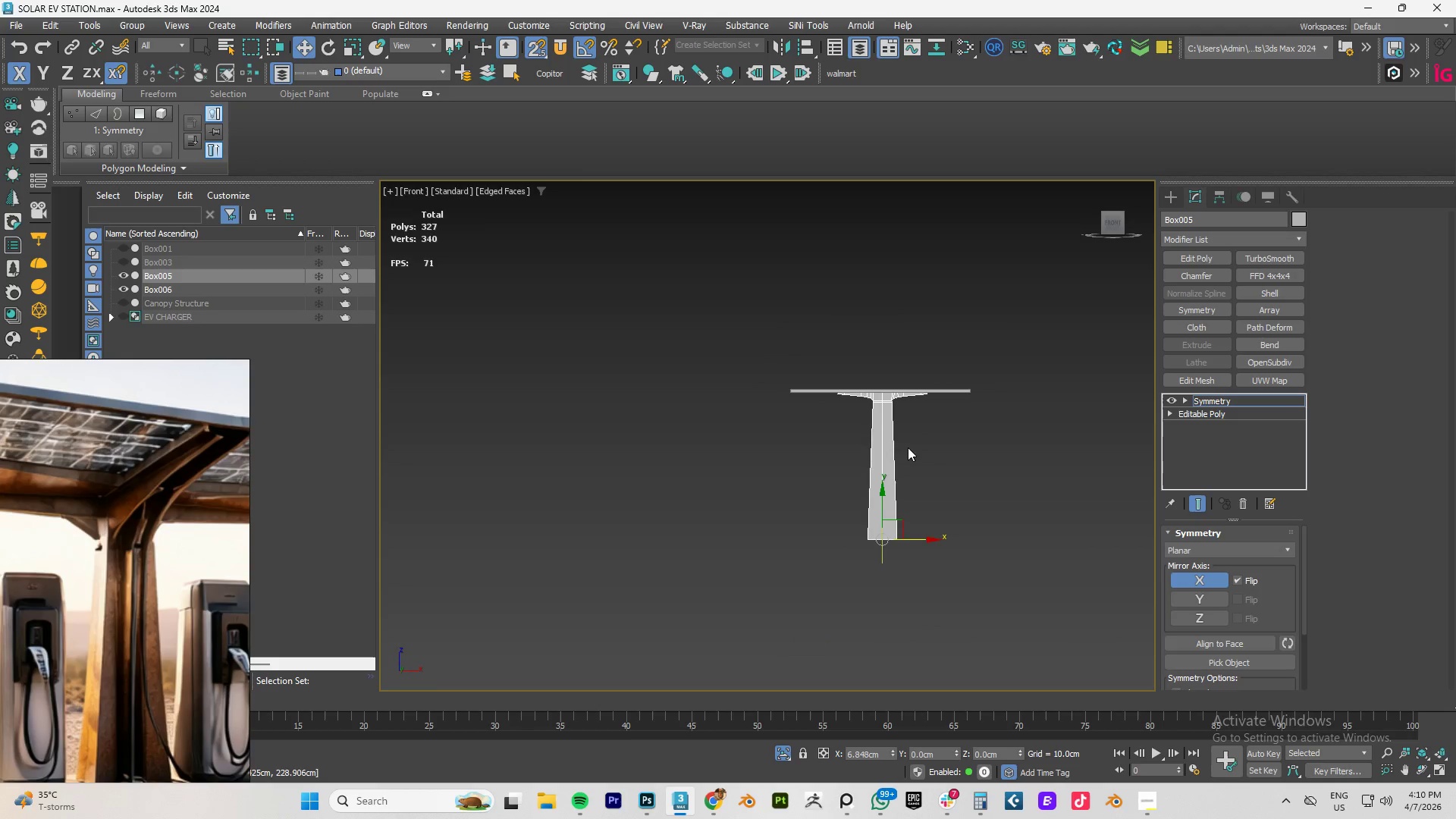 
scroll: coordinate [861, 411], scroll_direction: up, amount: 4.0
 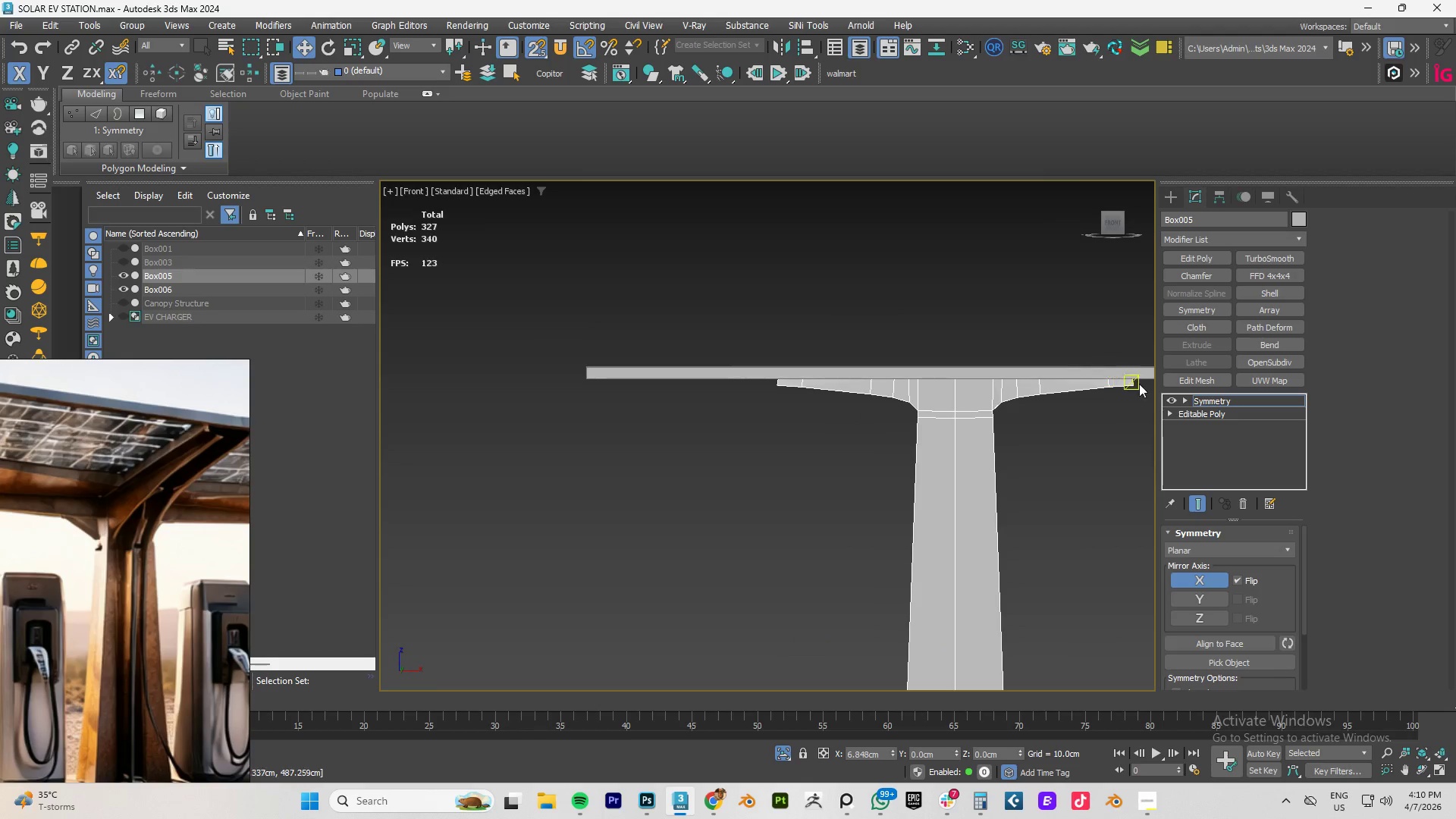 
left_click([1203, 413])
 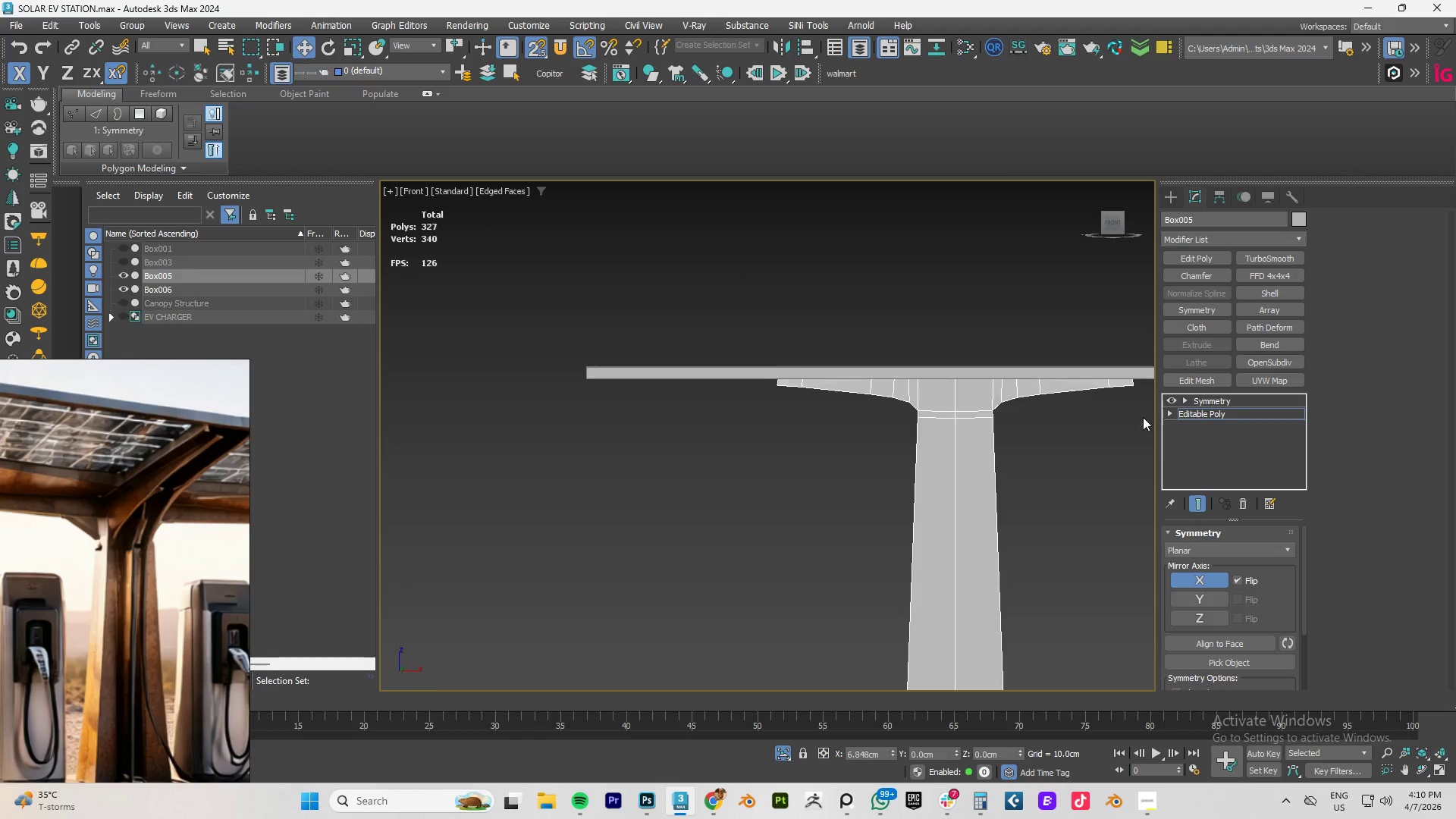 
key(1)
 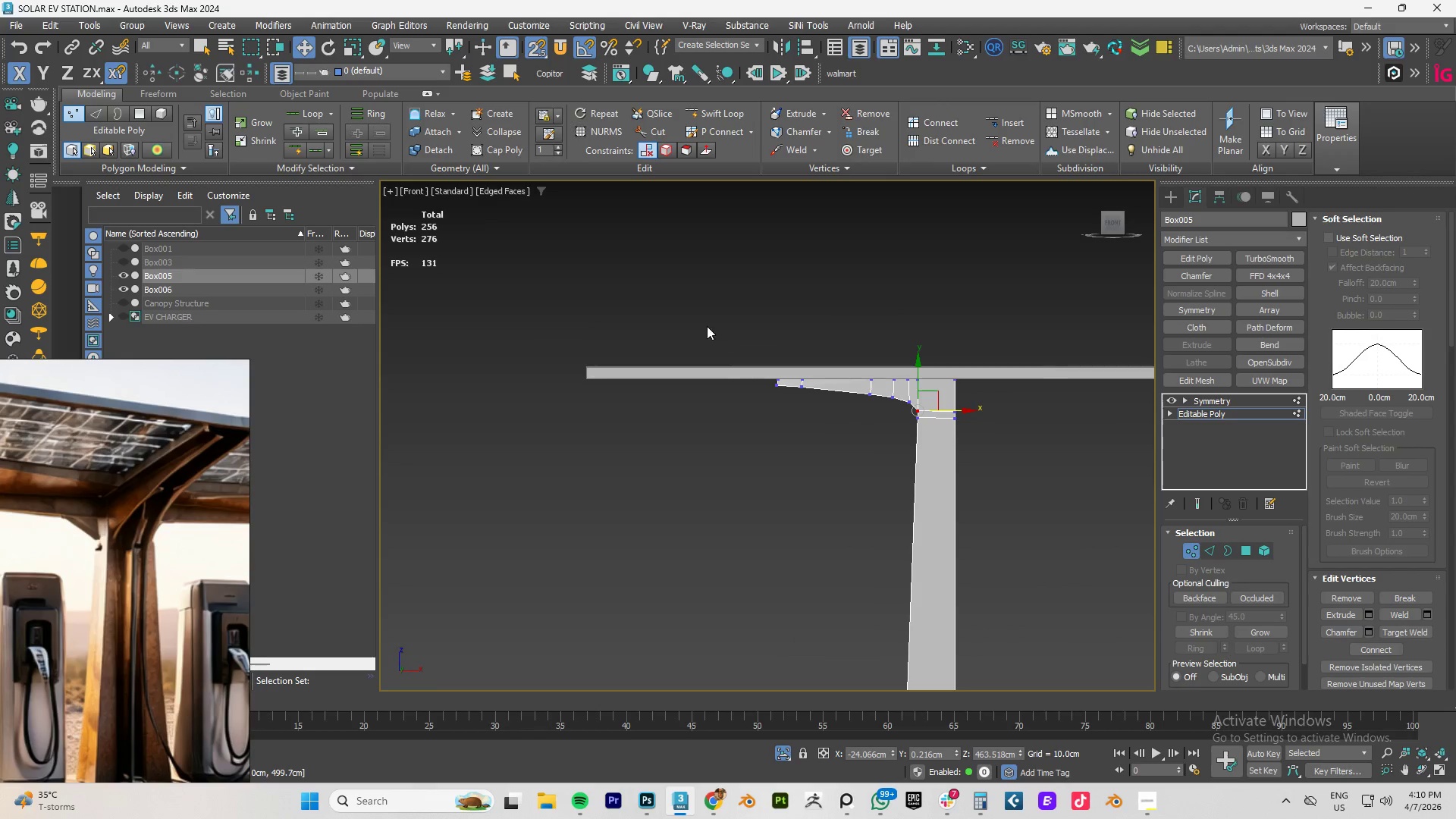 
left_click_drag(start_coordinate=[707, 306], to_coordinate=[839, 439])
 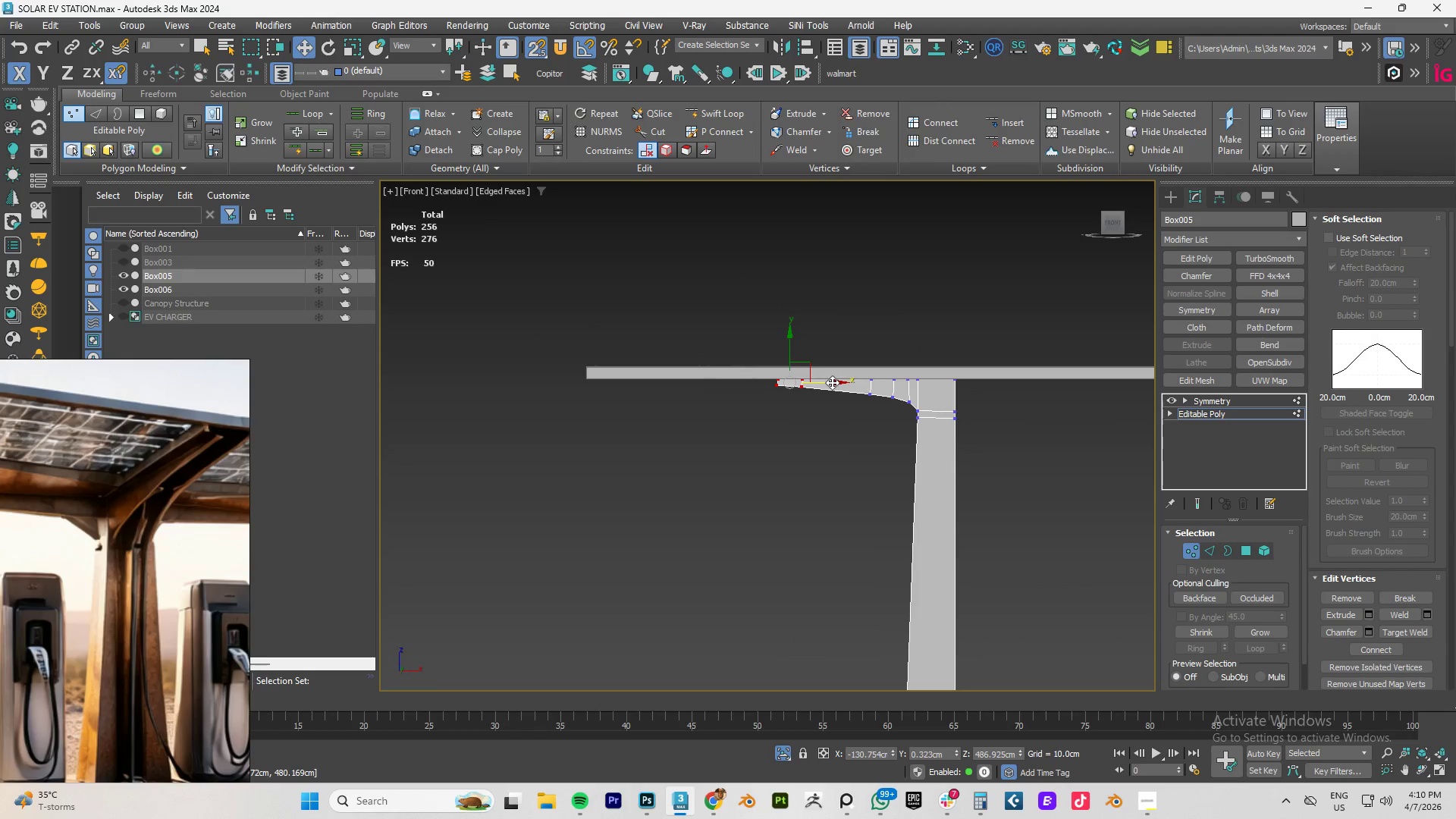 
left_click_drag(start_coordinate=[832, 382], to_coordinate=[648, 380])
 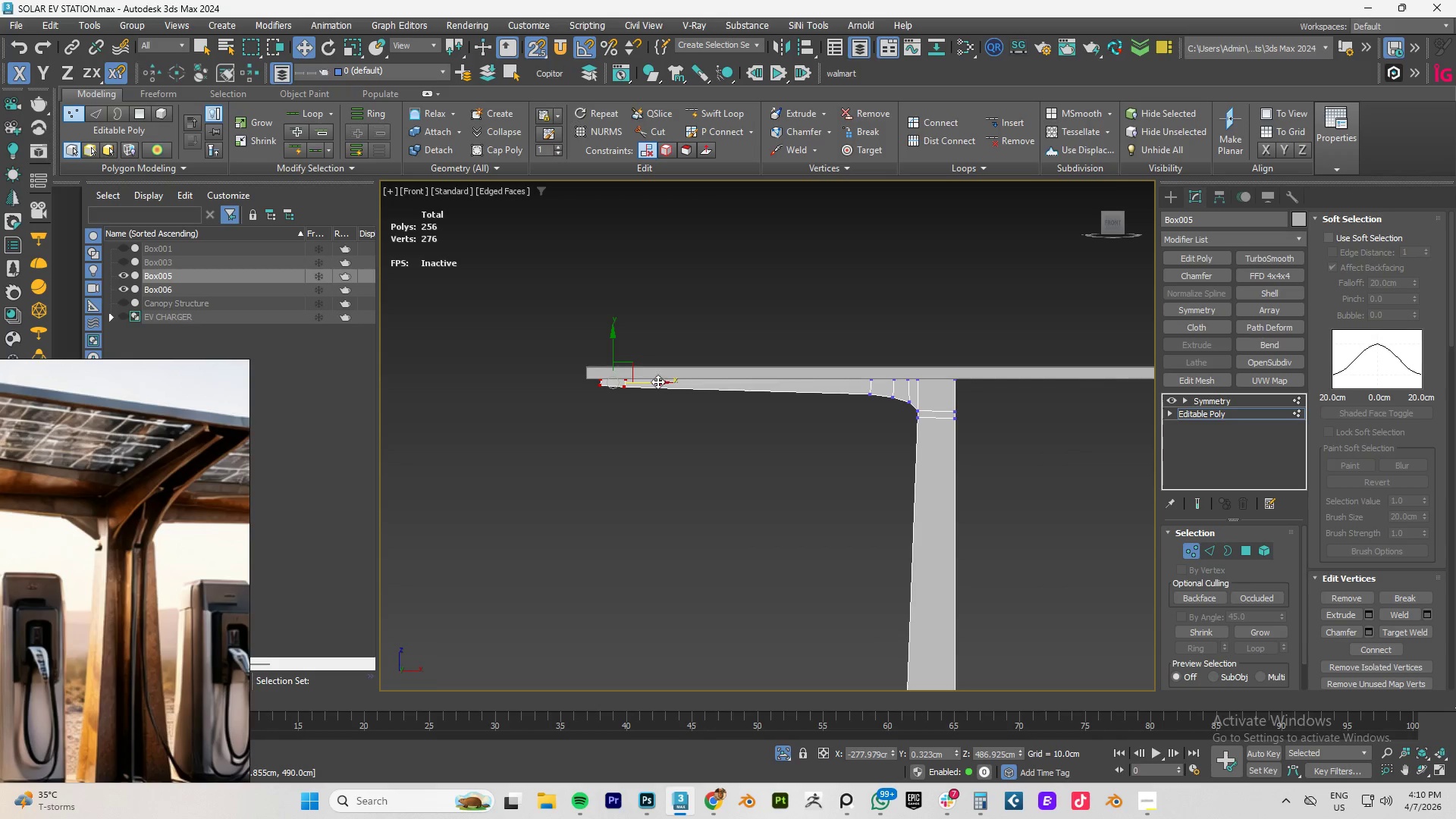 
scroll: coordinate [221, 469], scroll_direction: down, amount: 3.0
 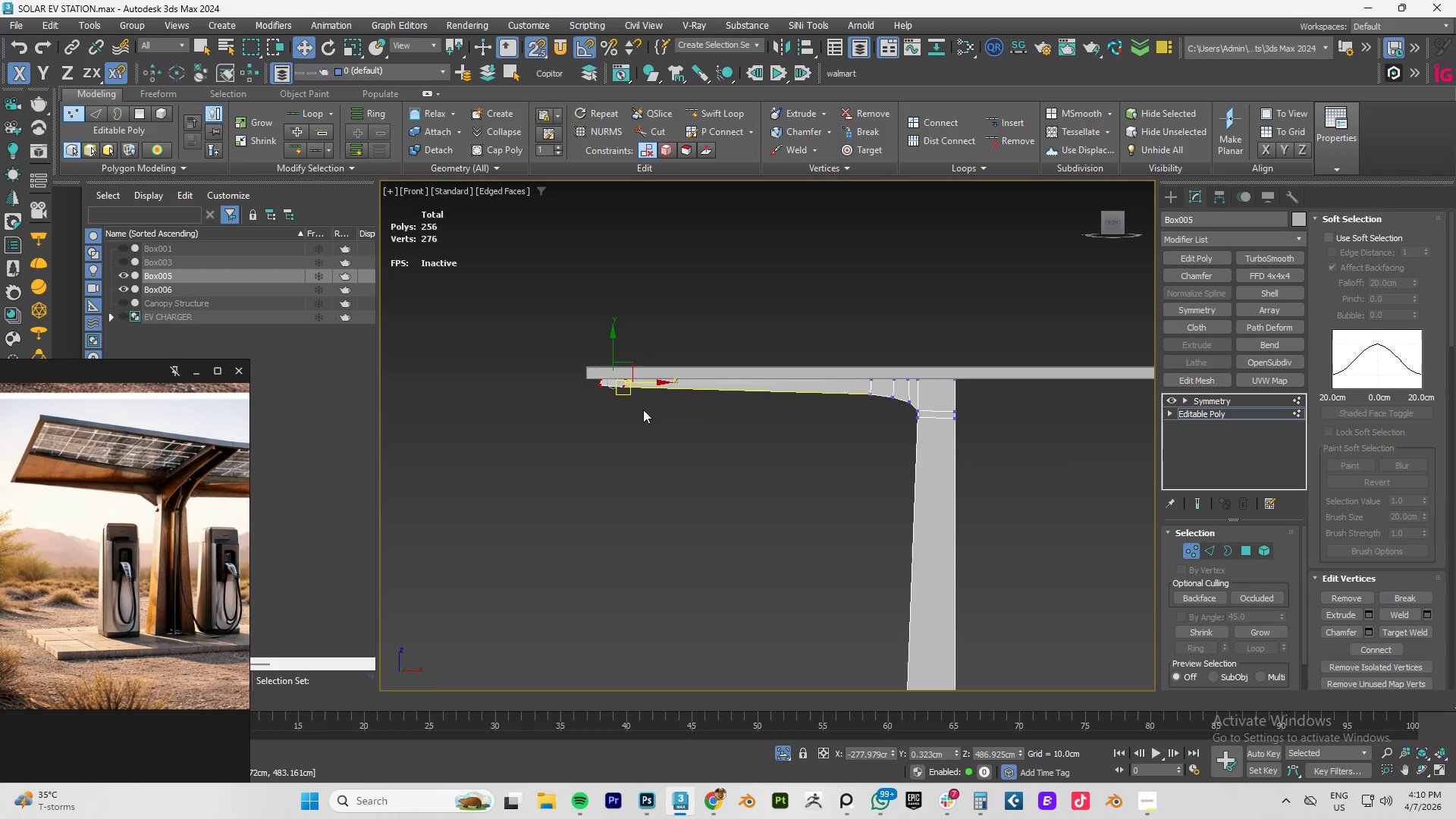 
scroll: coordinate [593, 387], scroll_direction: up, amount: 5.0
 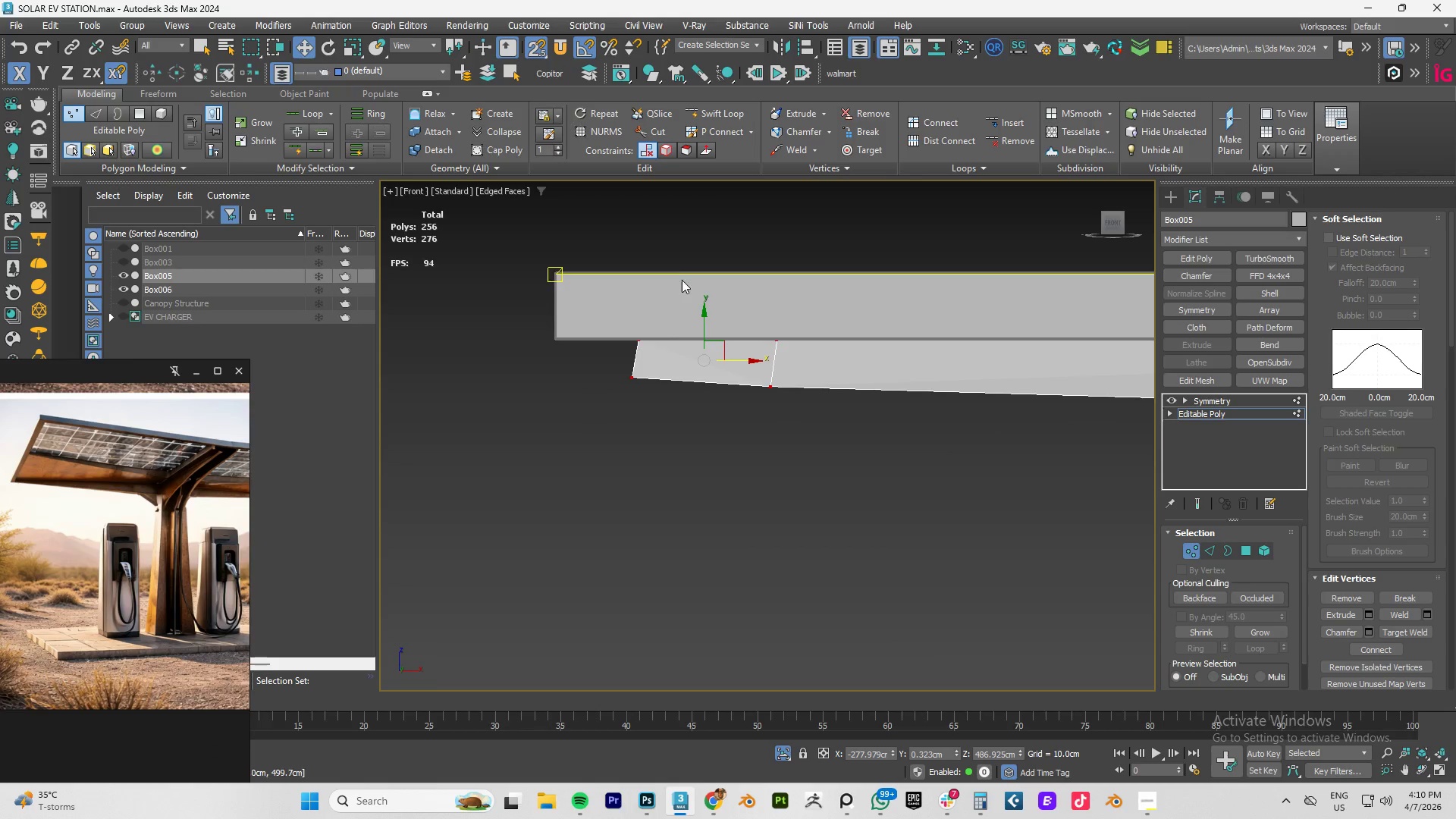 
left_click_drag(start_coordinate=[677, 269], to_coordinate=[603, 457])
 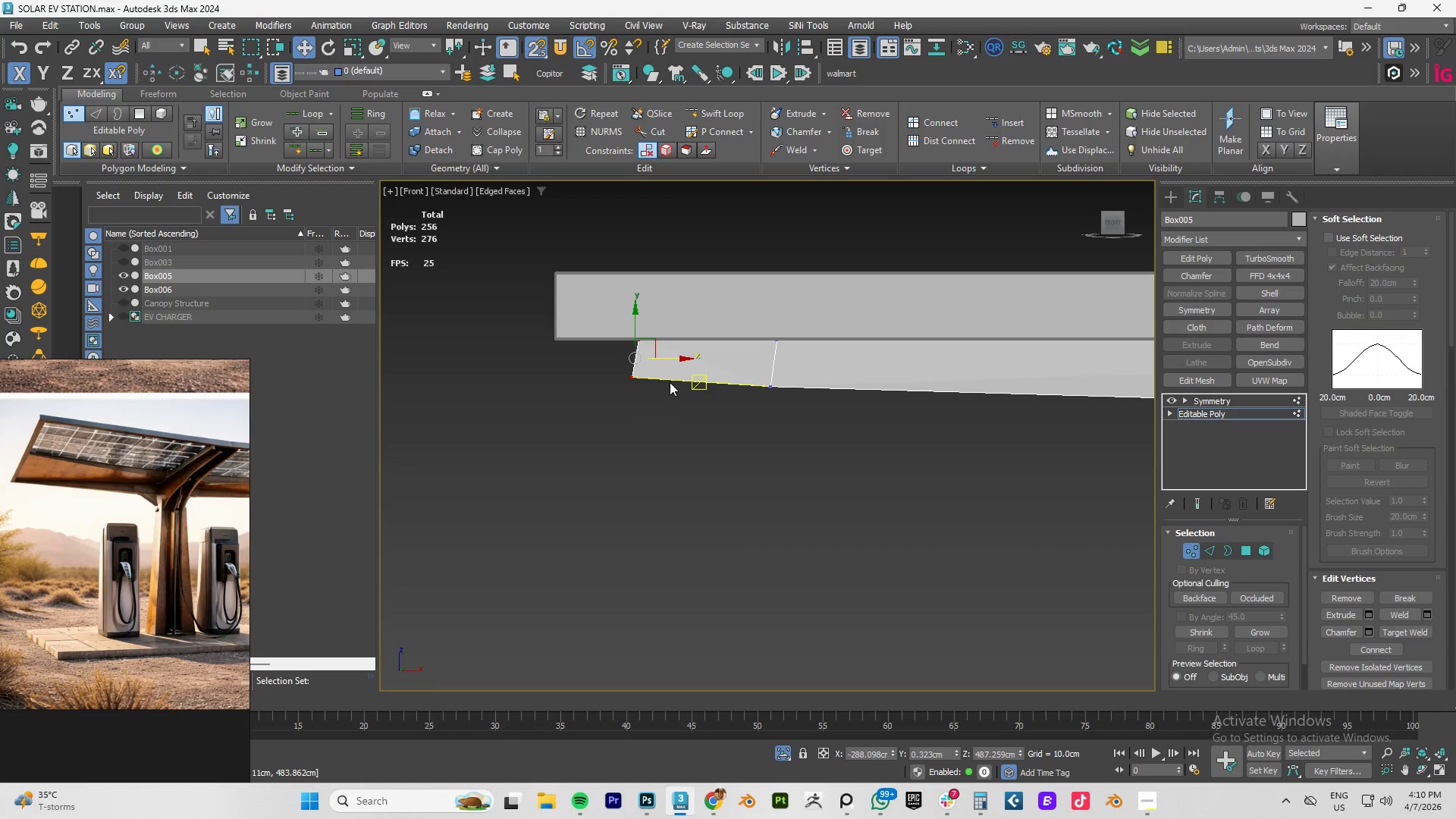 
key(E)
 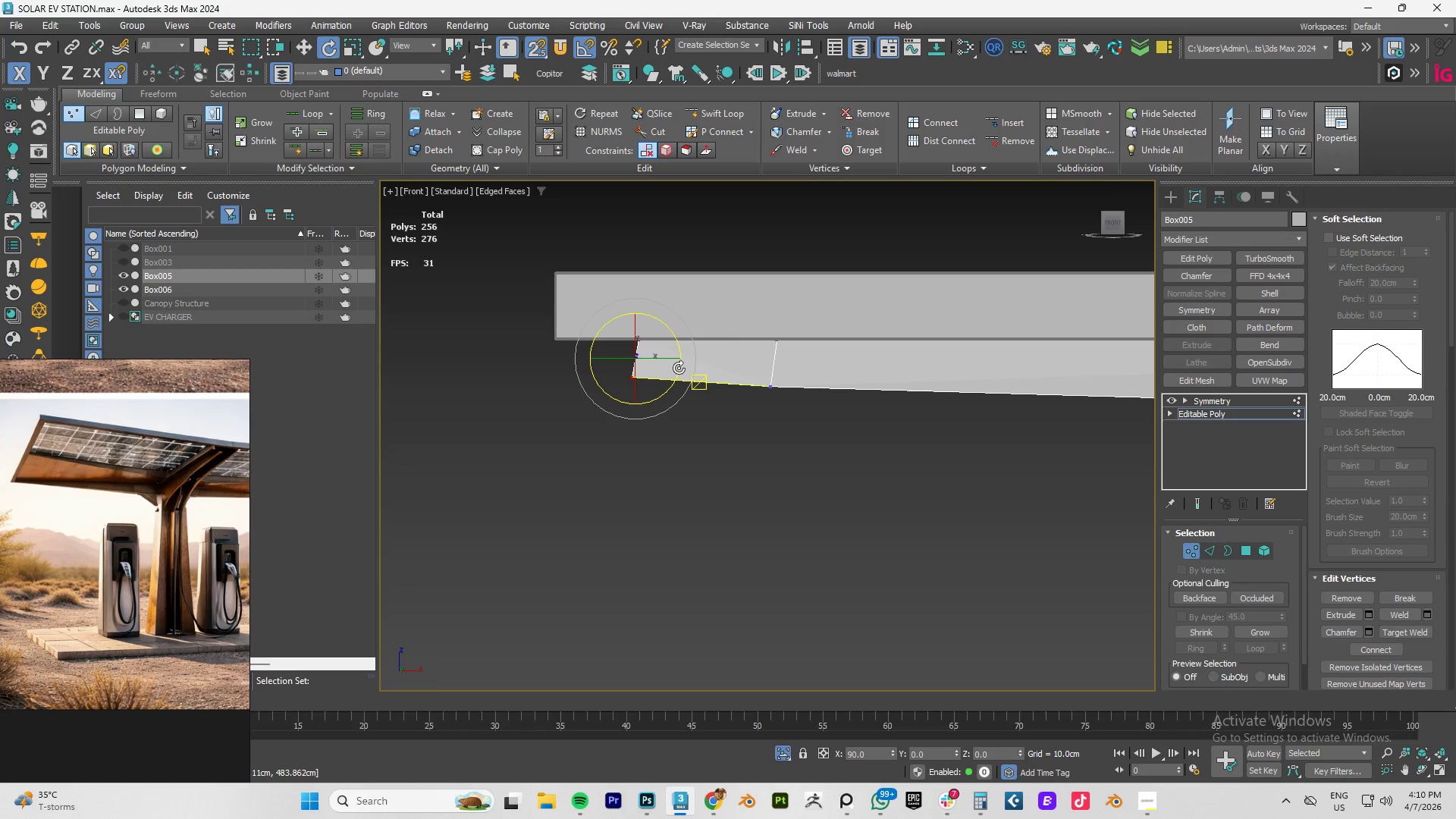 
key(W)
 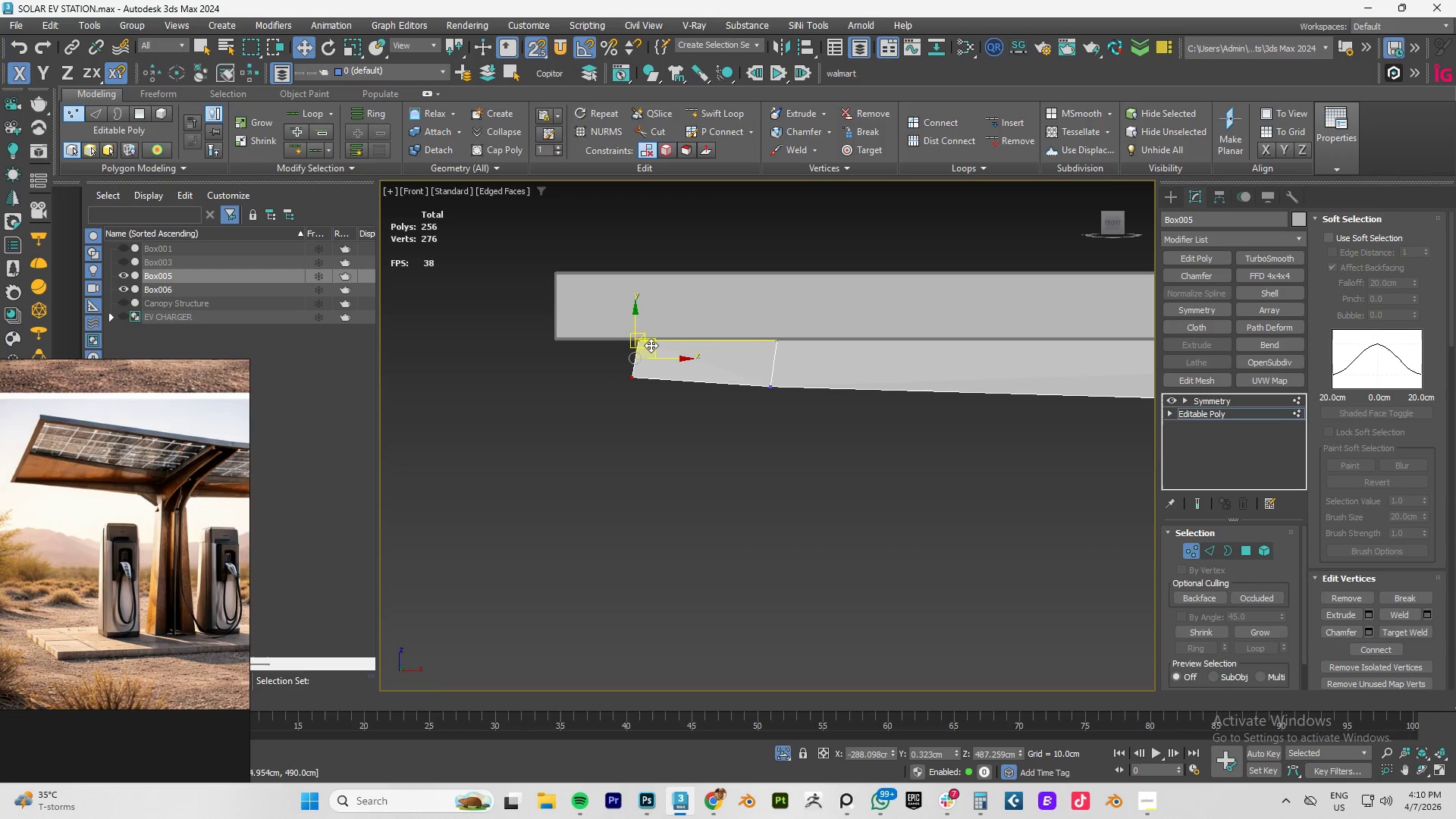 
key(R)
 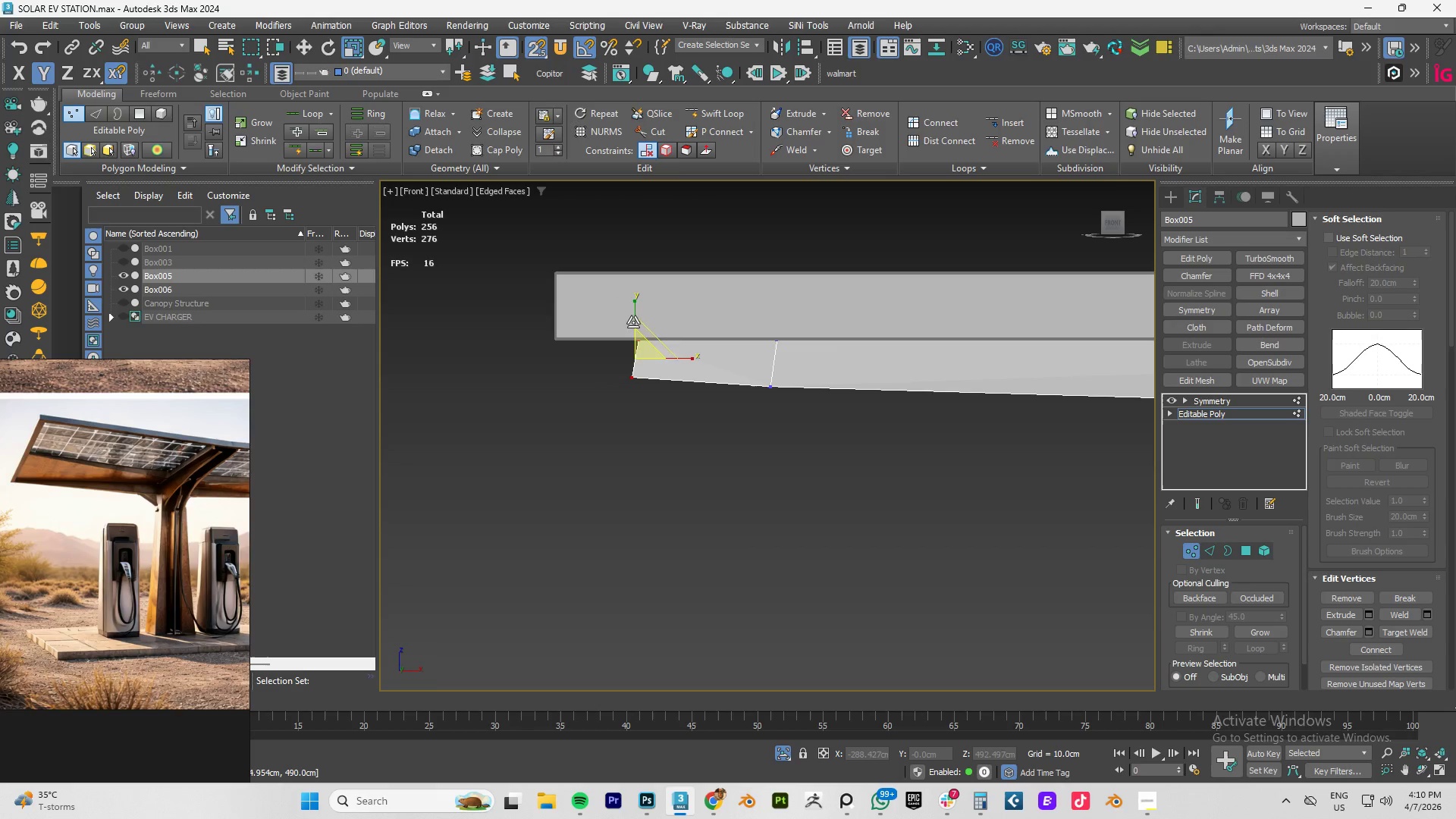 
left_click_drag(start_coordinate=[635, 315], to_coordinate=[612, 399])
 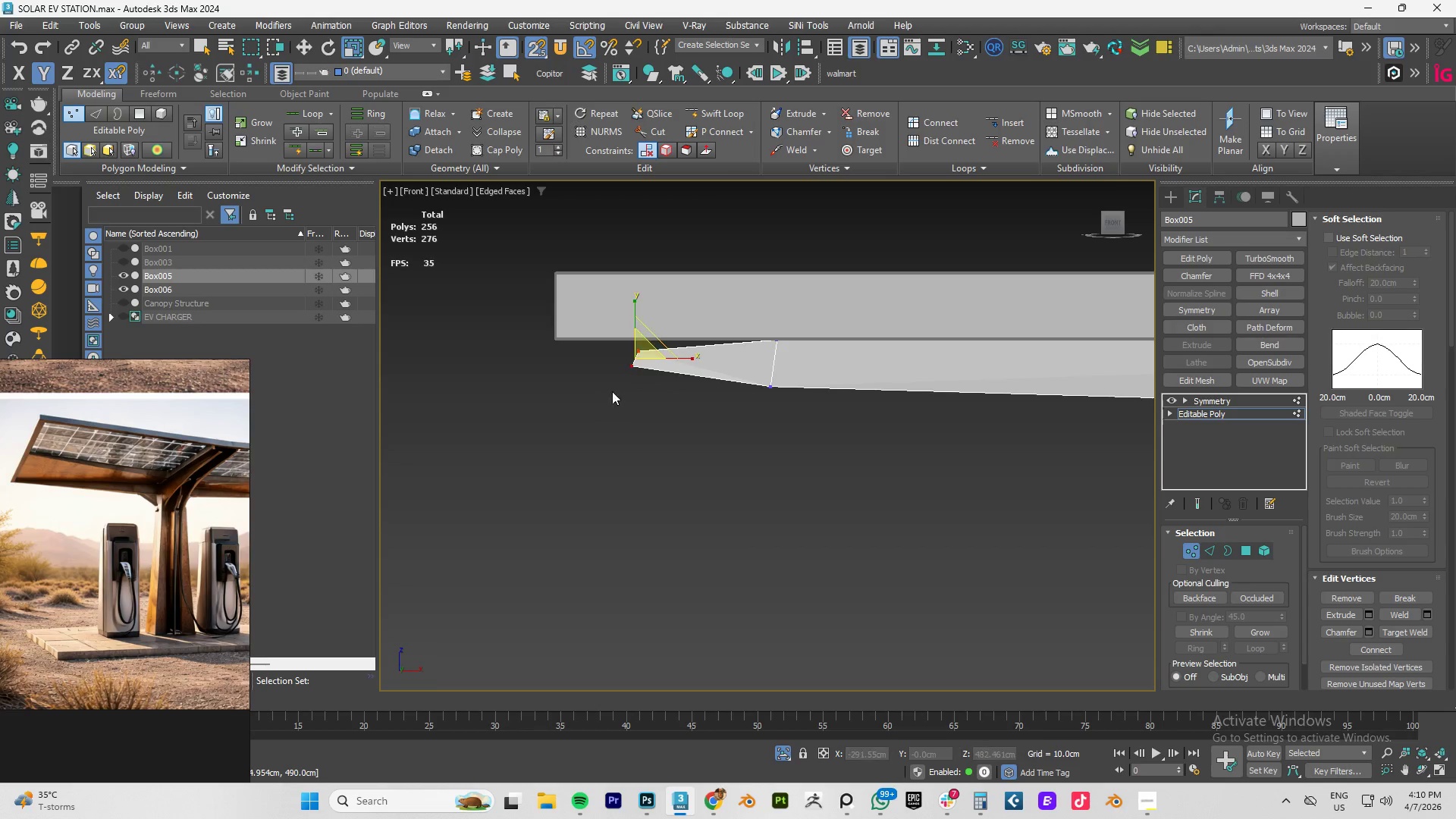 
key(Control+ControlLeft)
 